 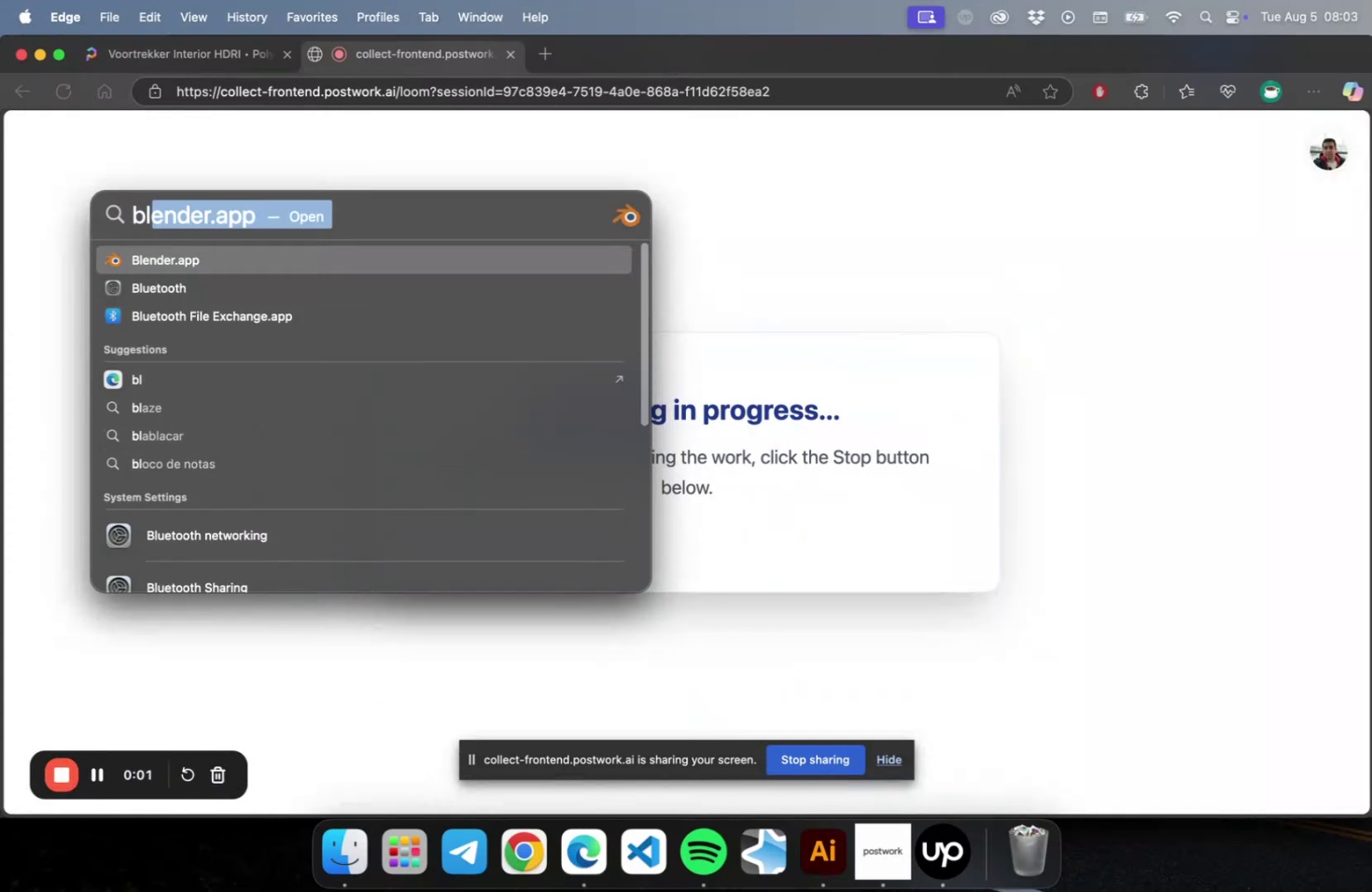 
key(Enter)
 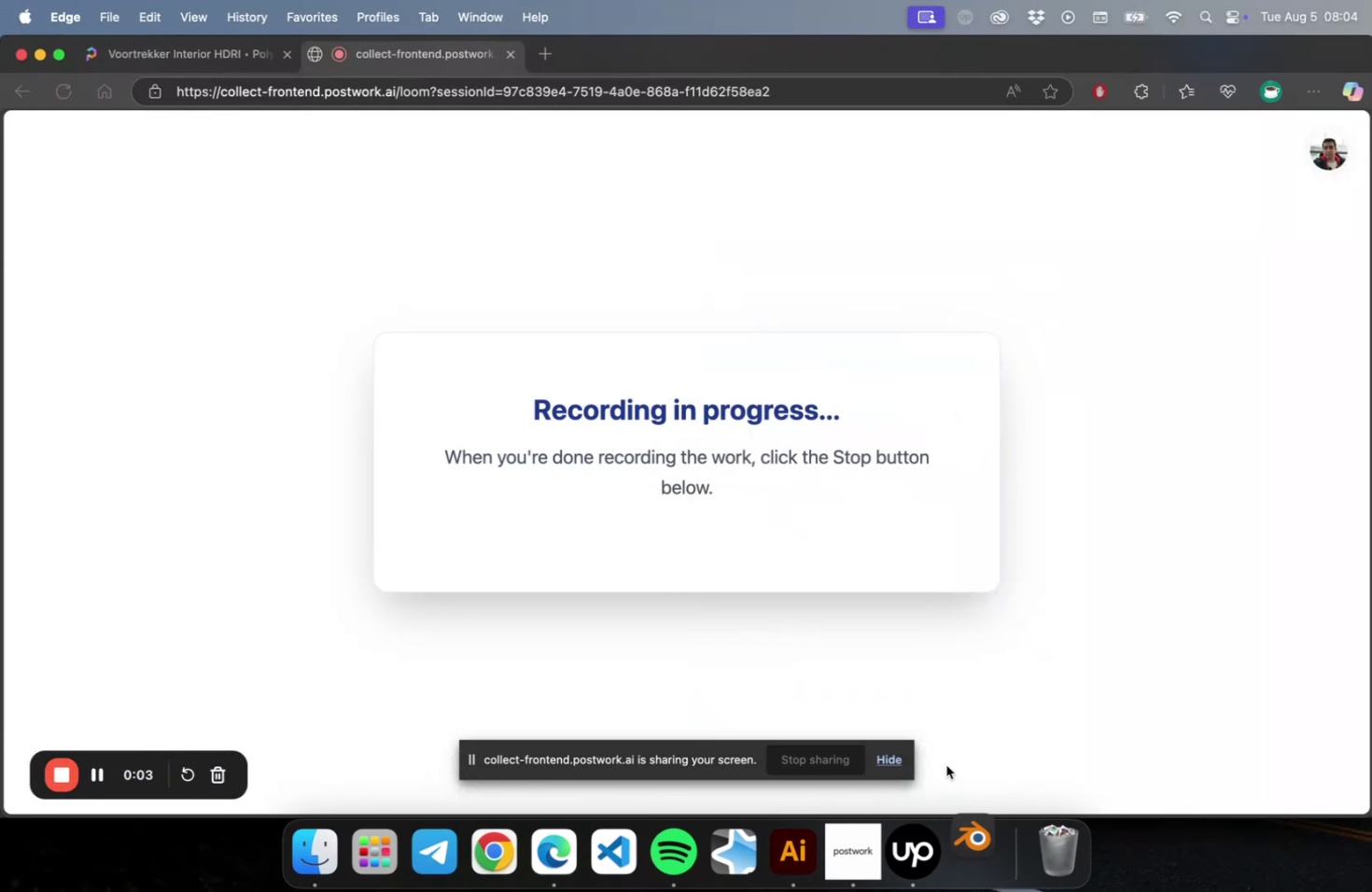 
left_click([899, 863])
 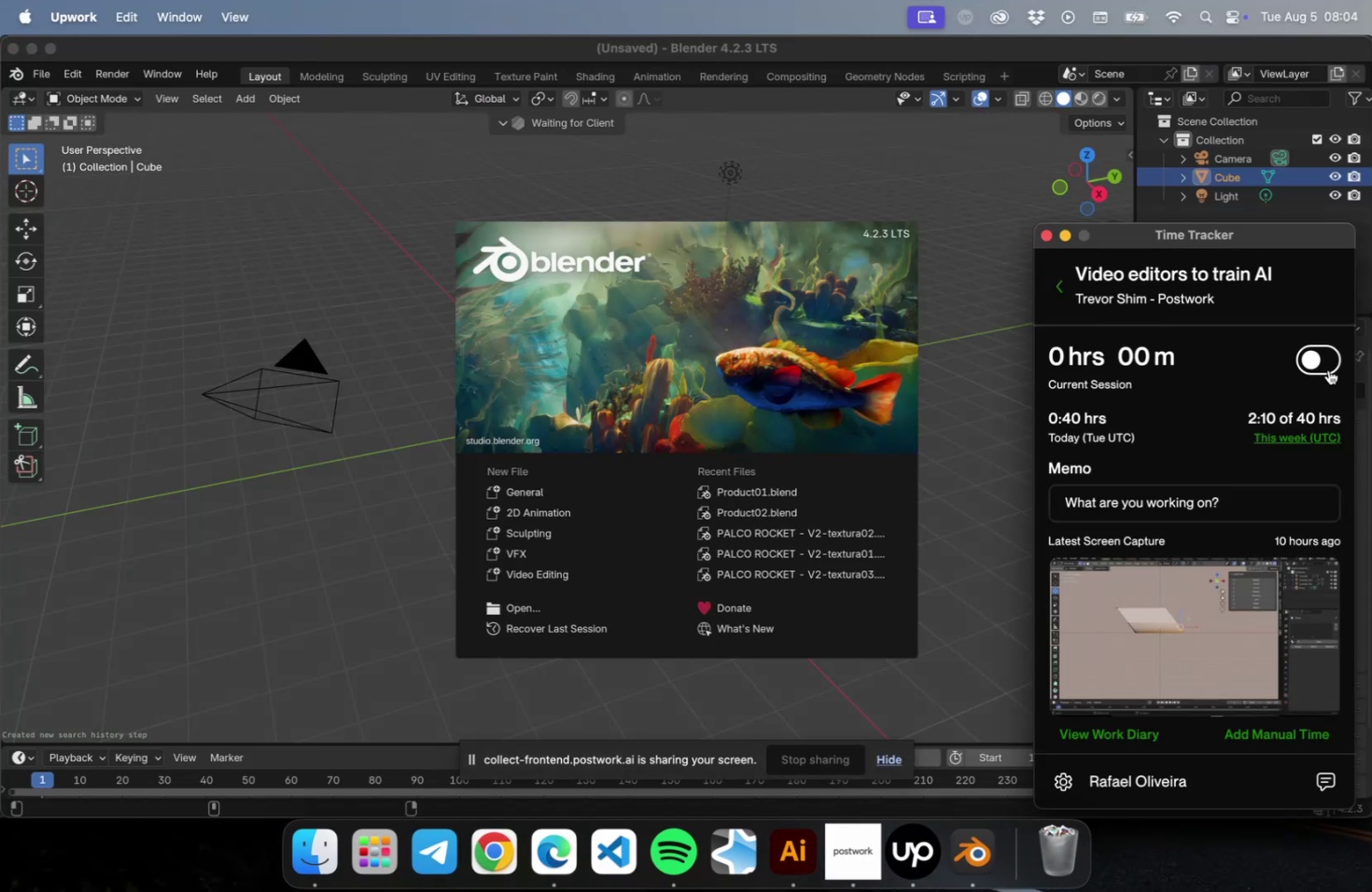 
left_click([1321, 361])
 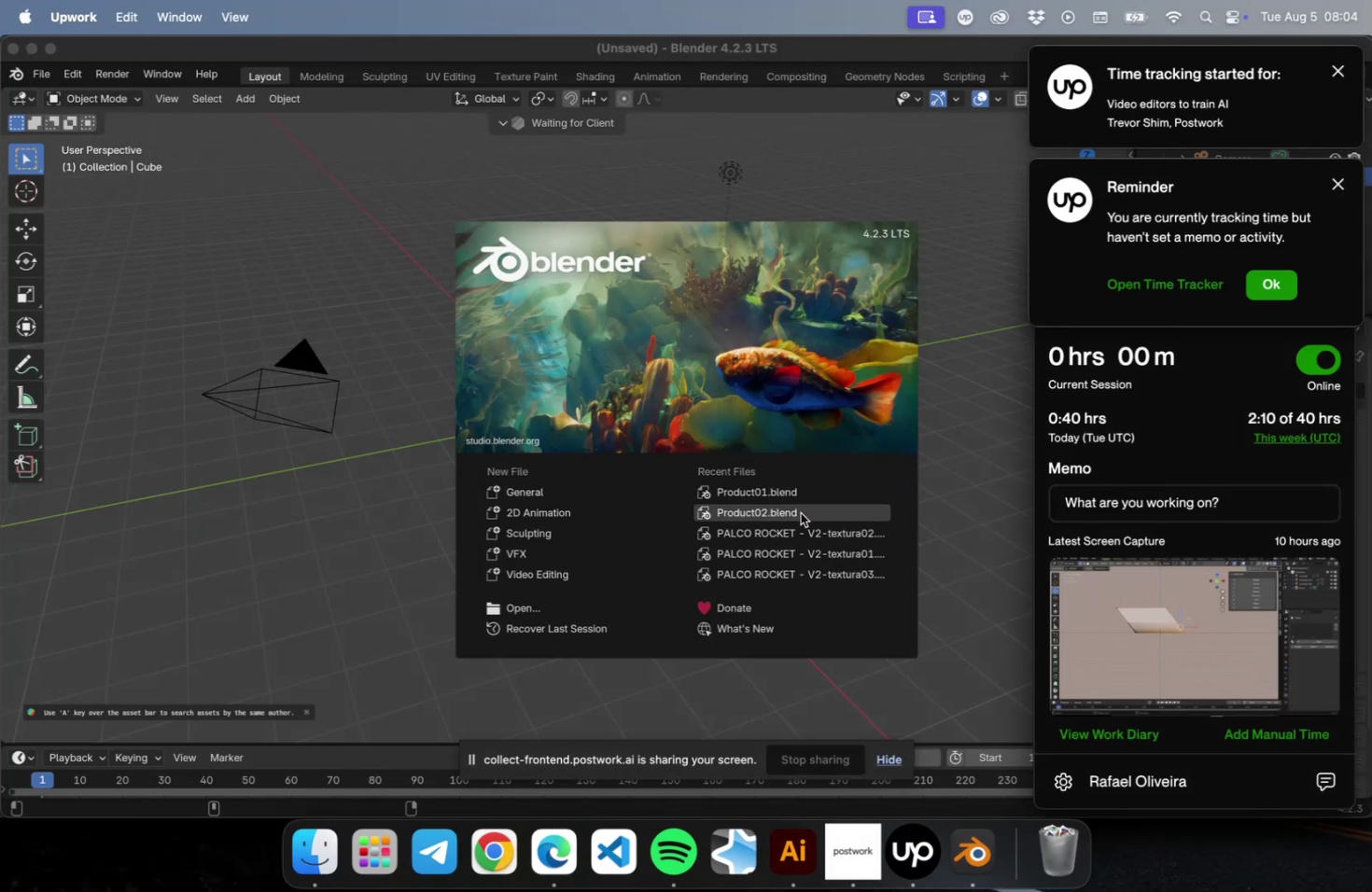 
left_click([795, 495])
 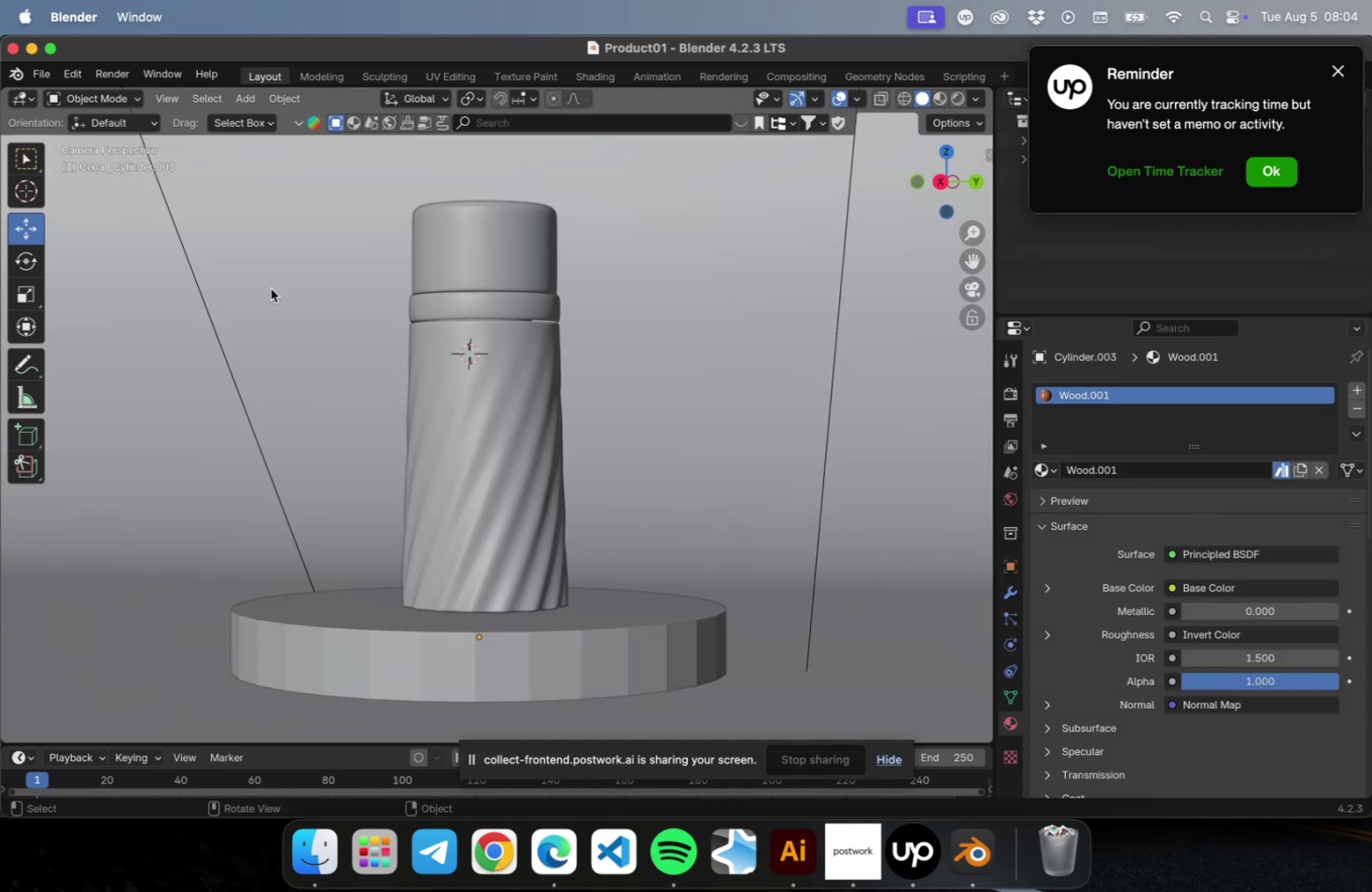 
left_click([438, 297])
 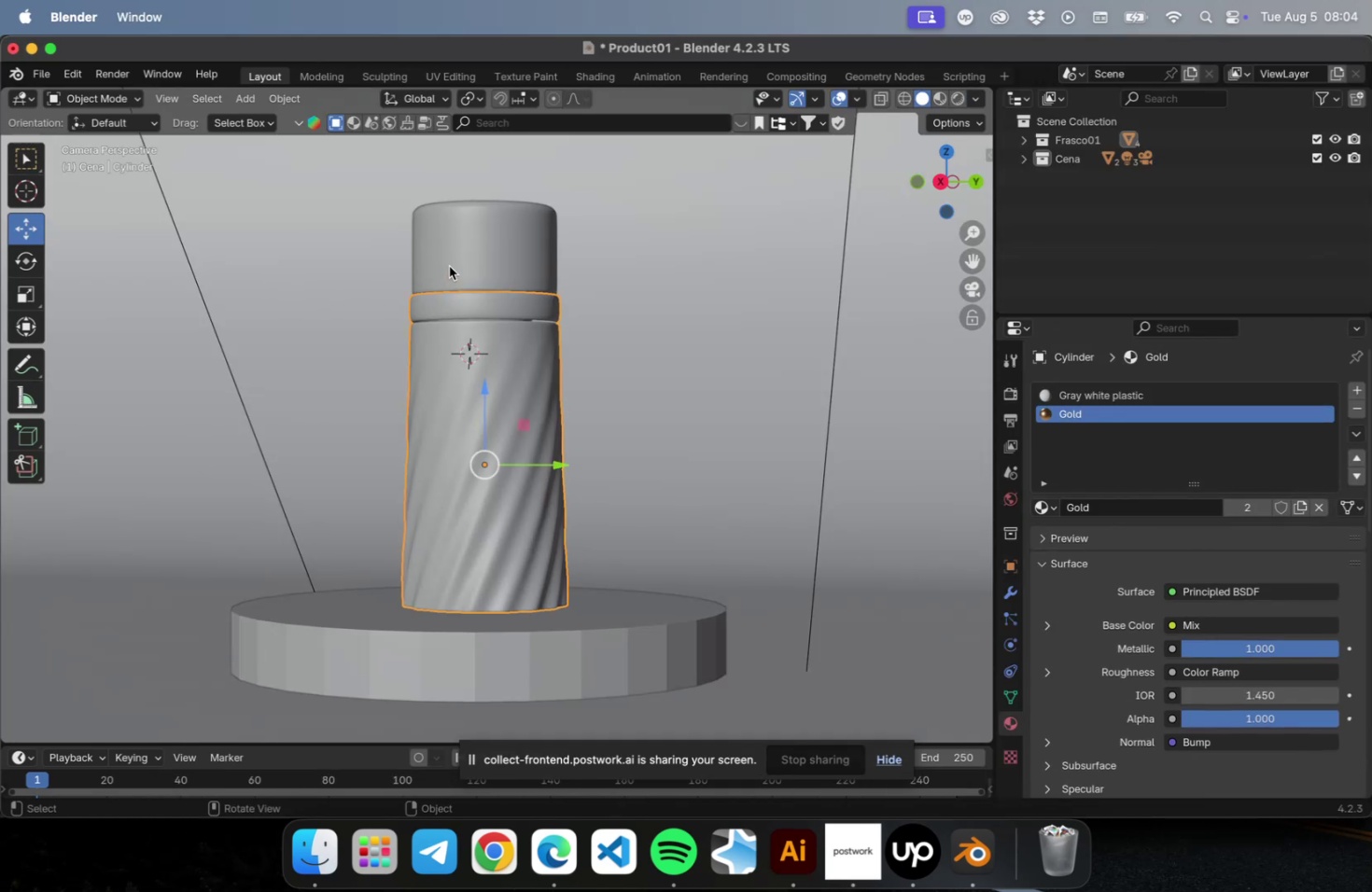 
hold_key(key=ShiftLeft, duration=0.56)
left_click([452, 265])
 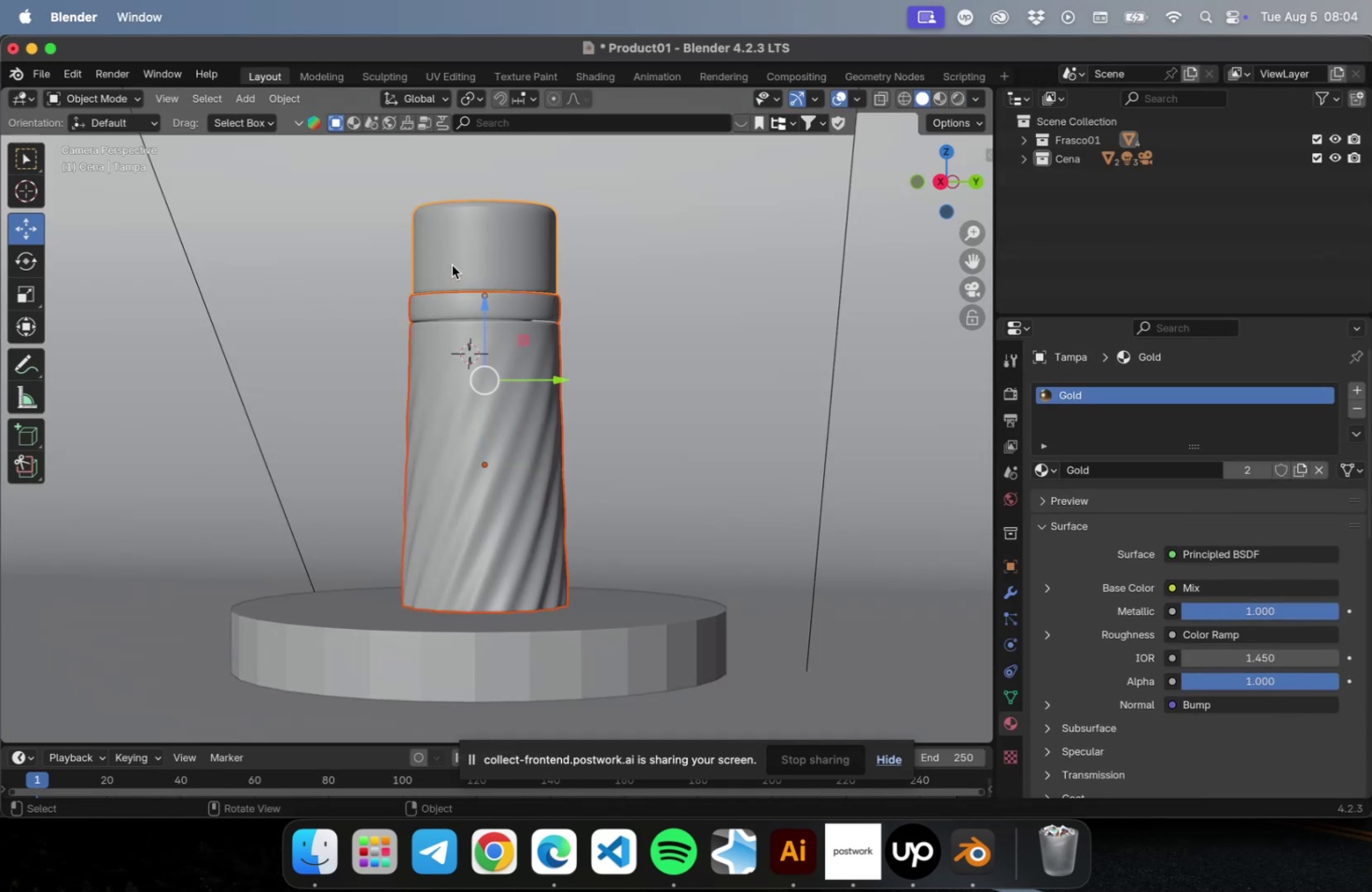 
key(Numpad1)
 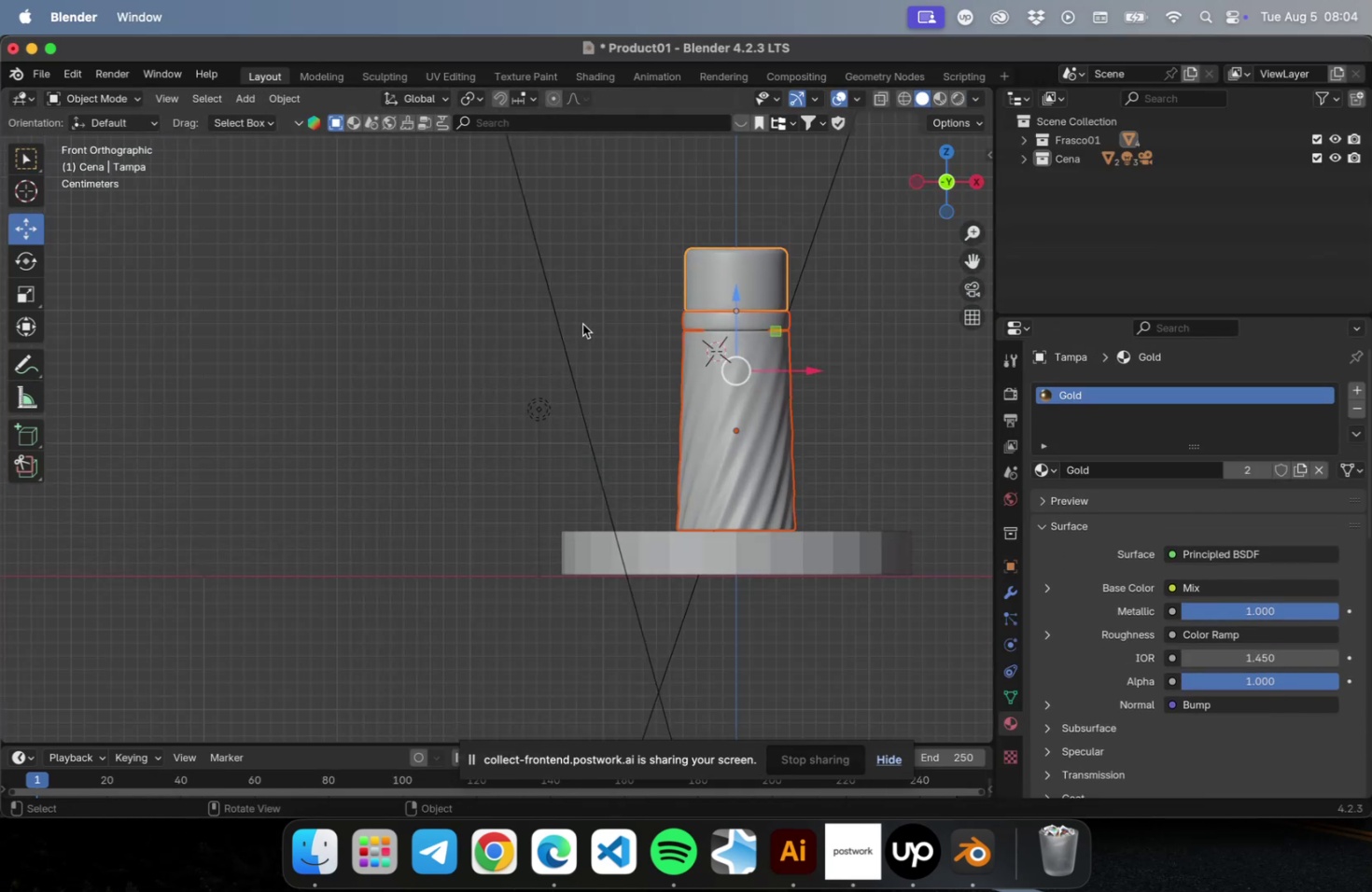 
key(NumpadDecimal)
 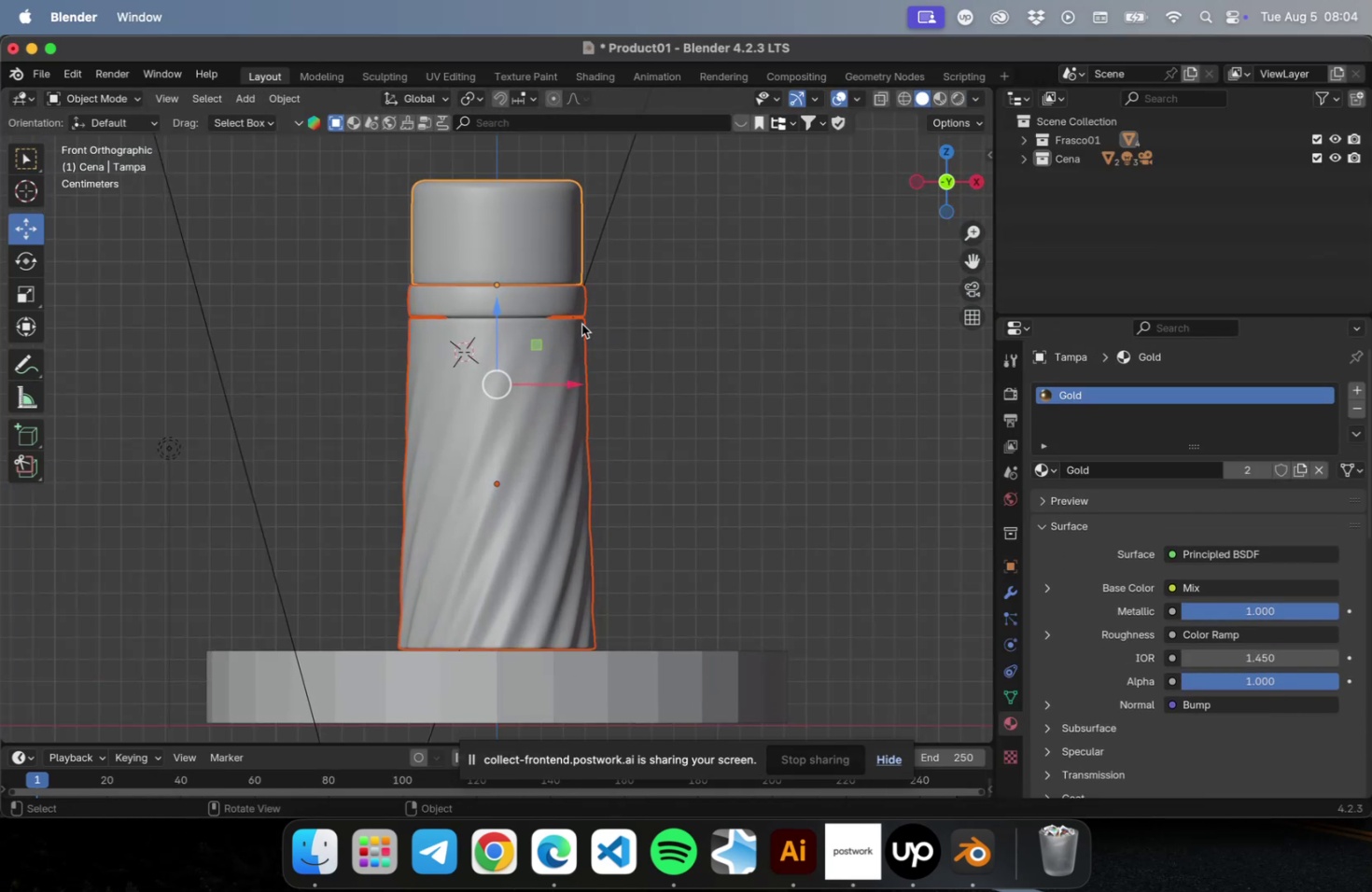 
scroll: coordinate [488, 304], scroll_direction: up, amount: 17.0
 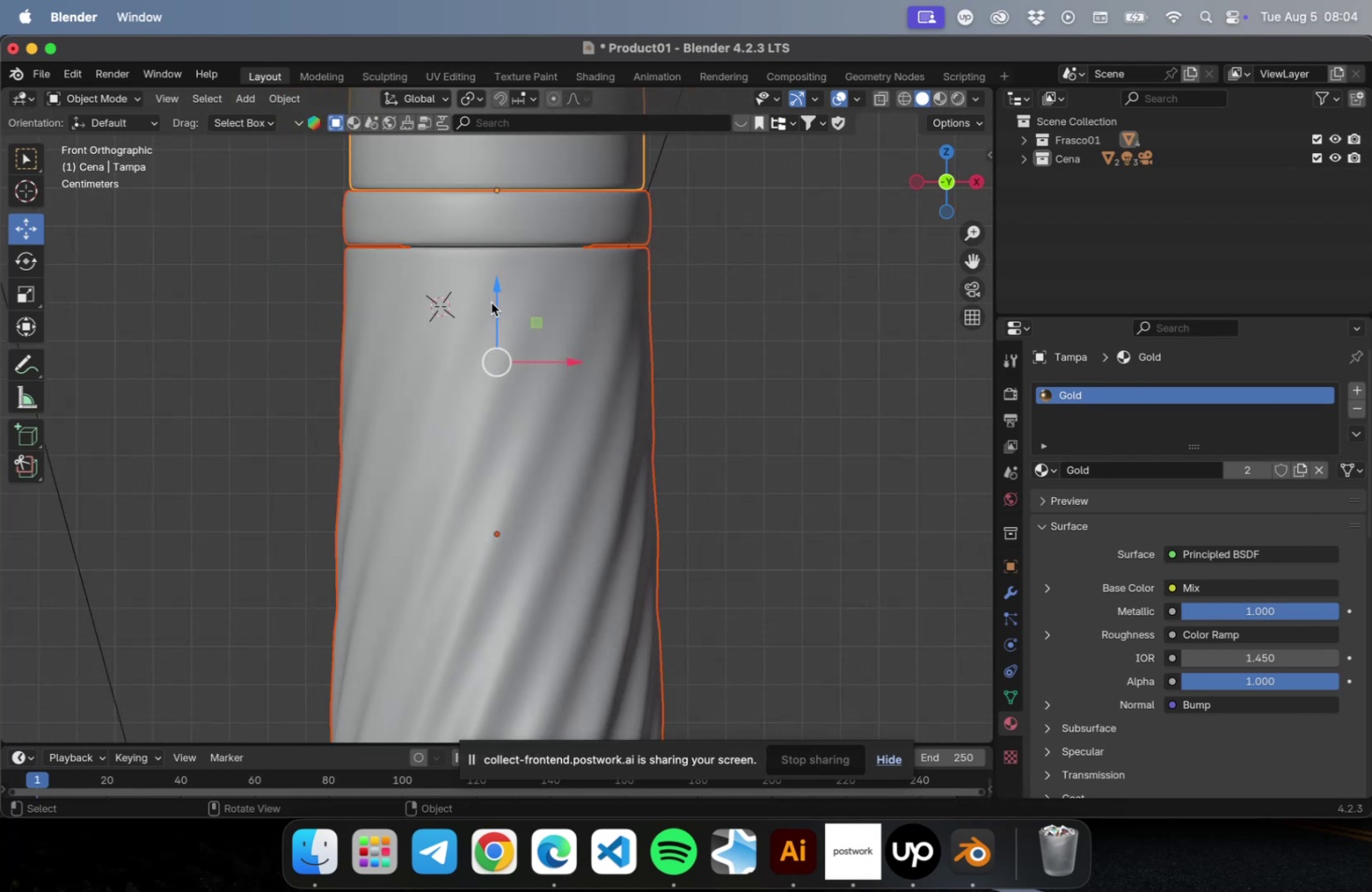 
hold_key(key=ShiftLeft, duration=0.42)
 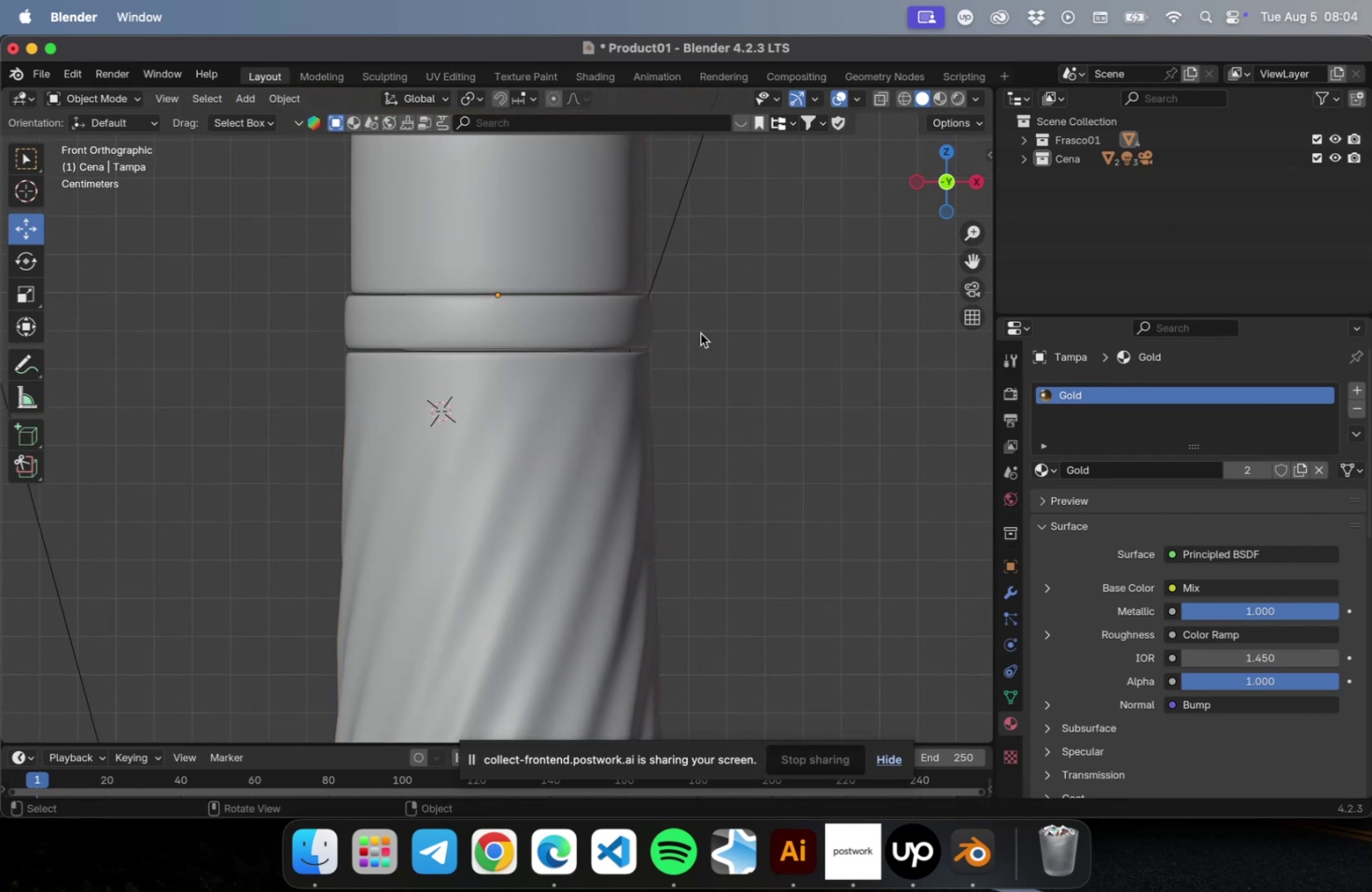 
key(Shift+ShiftLeft)
 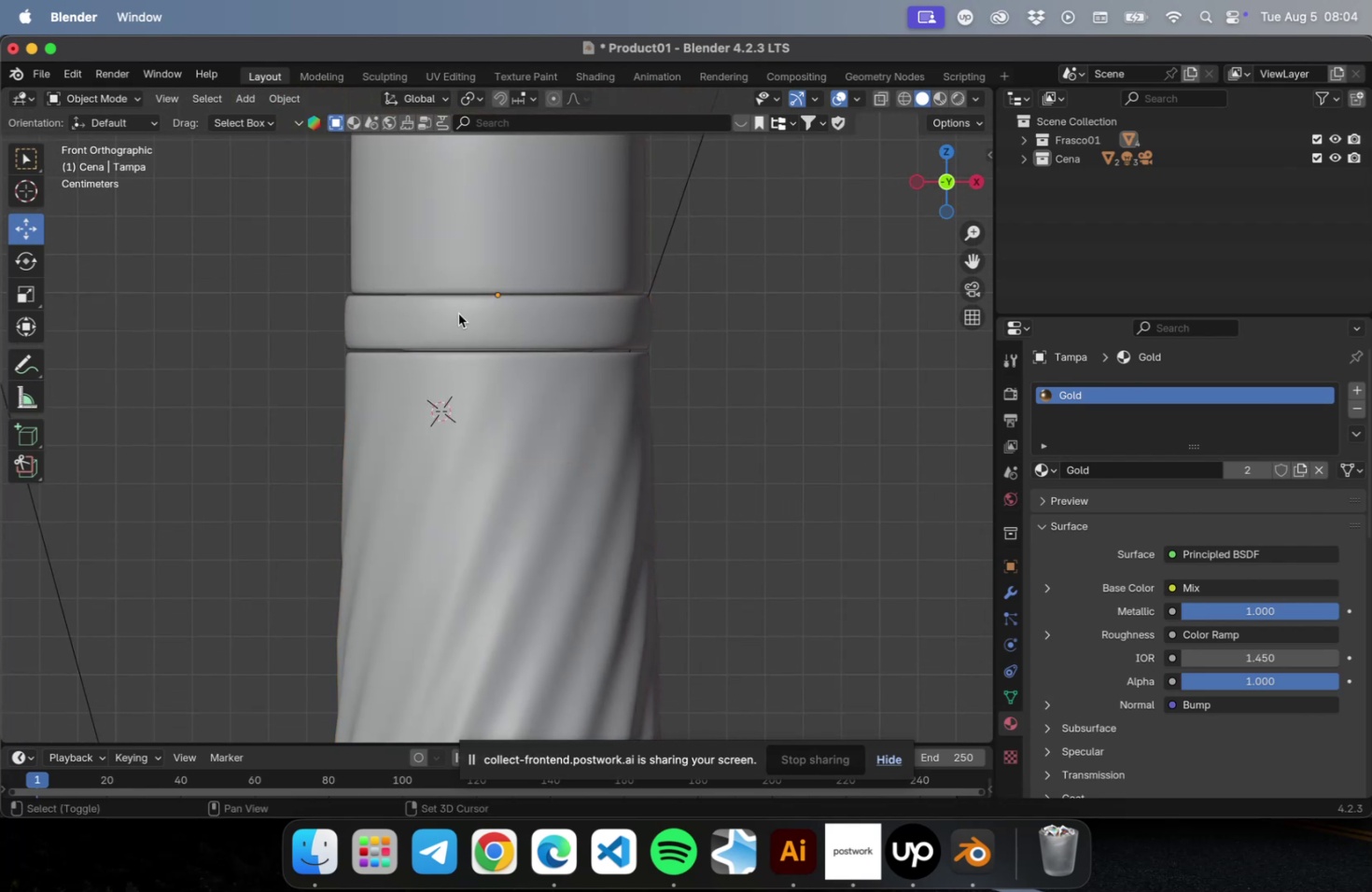 
scroll: coordinate [463, 304], scroll_direction: up, amount: 4.0
 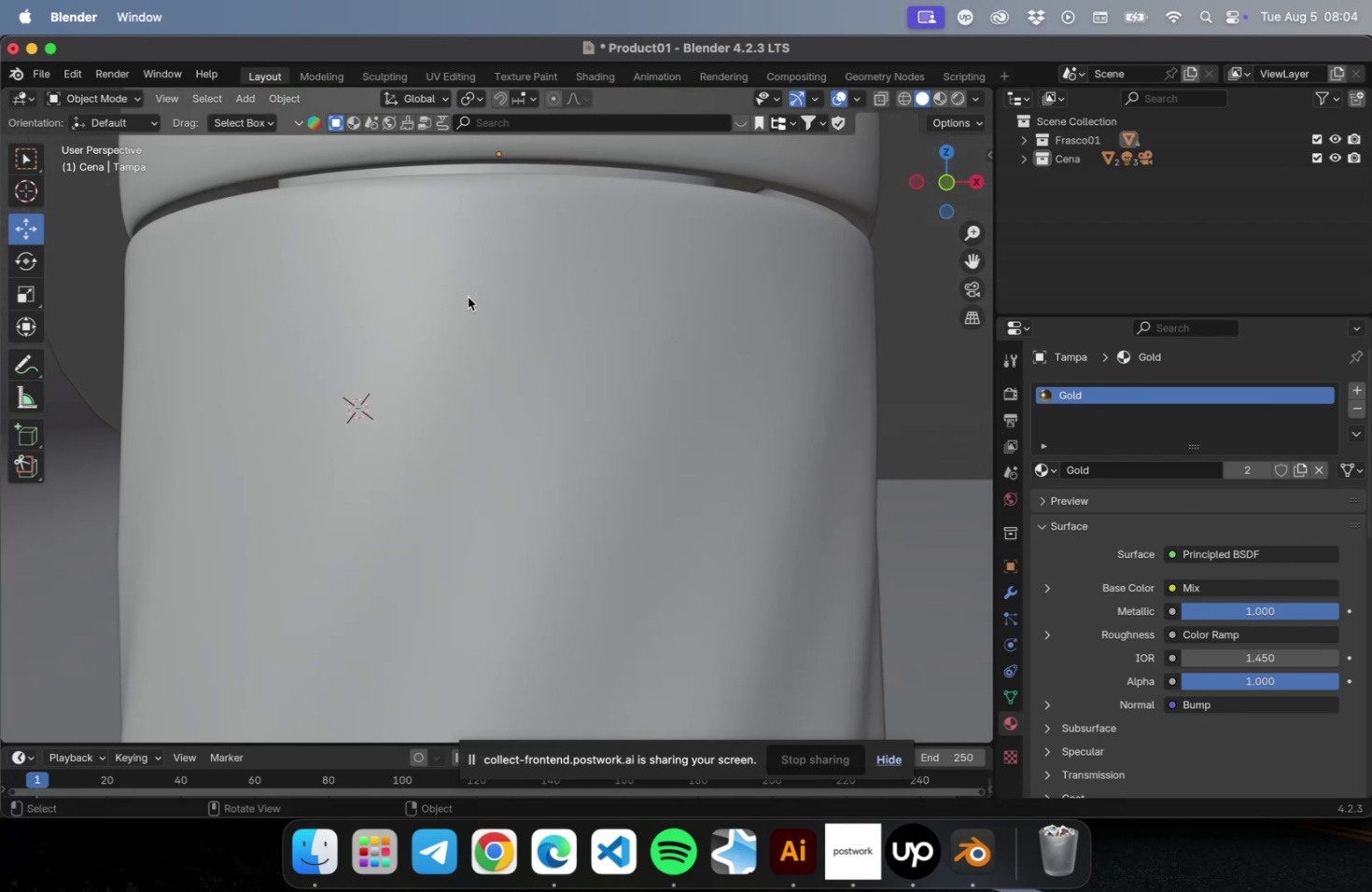 
key(Numpad1)
 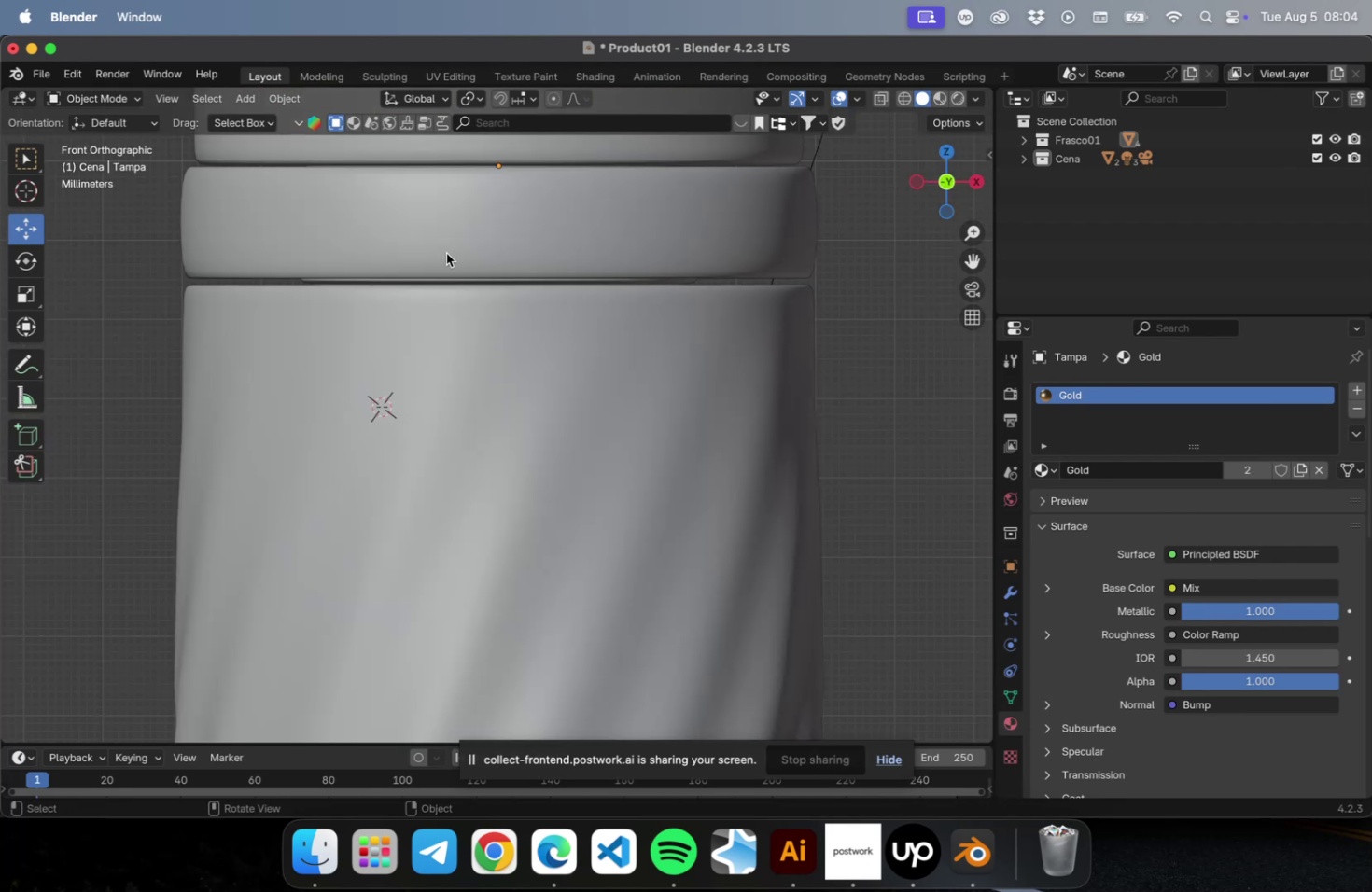 
left_click([443, 236])
 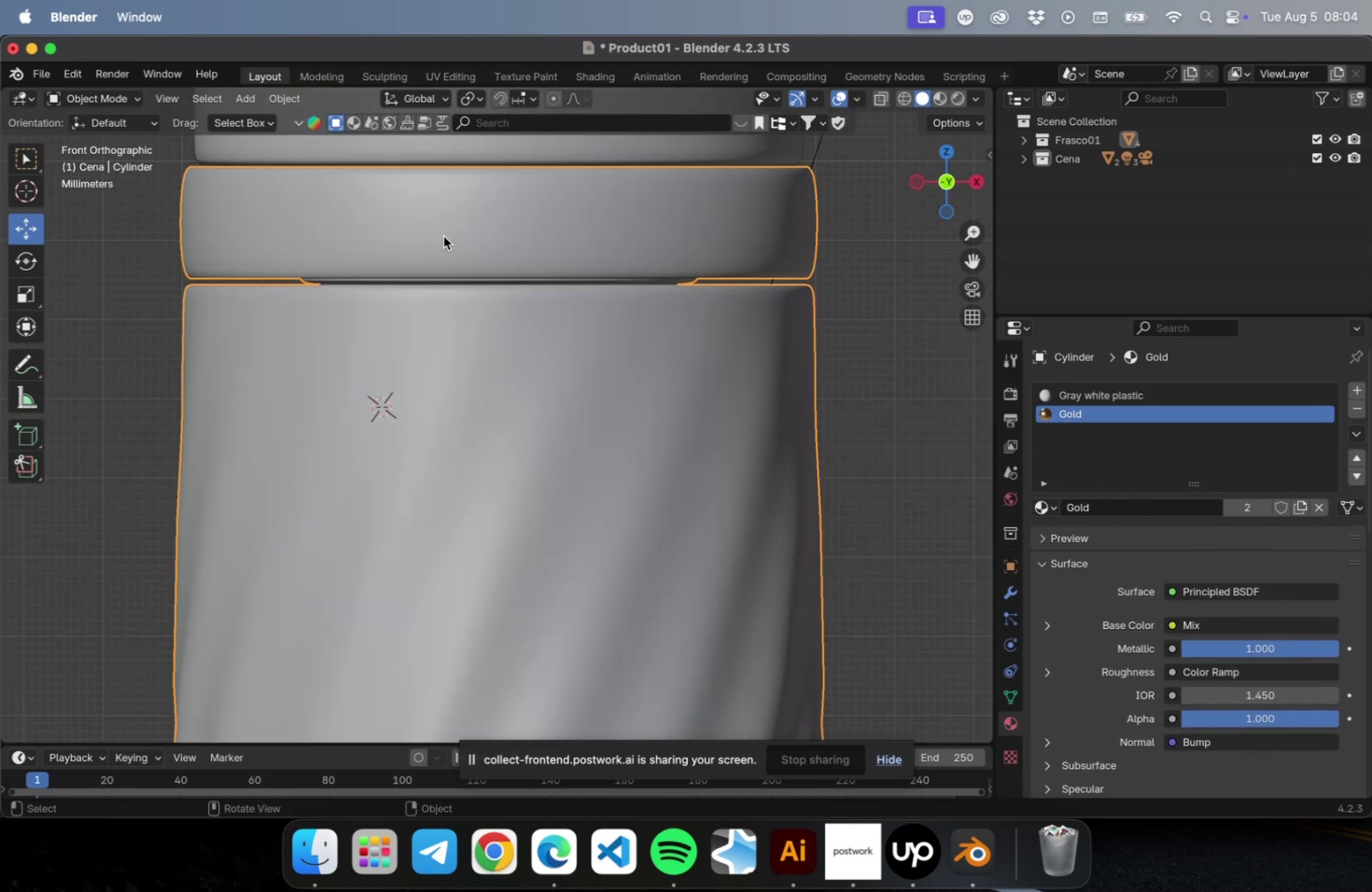 
key(Tab)
 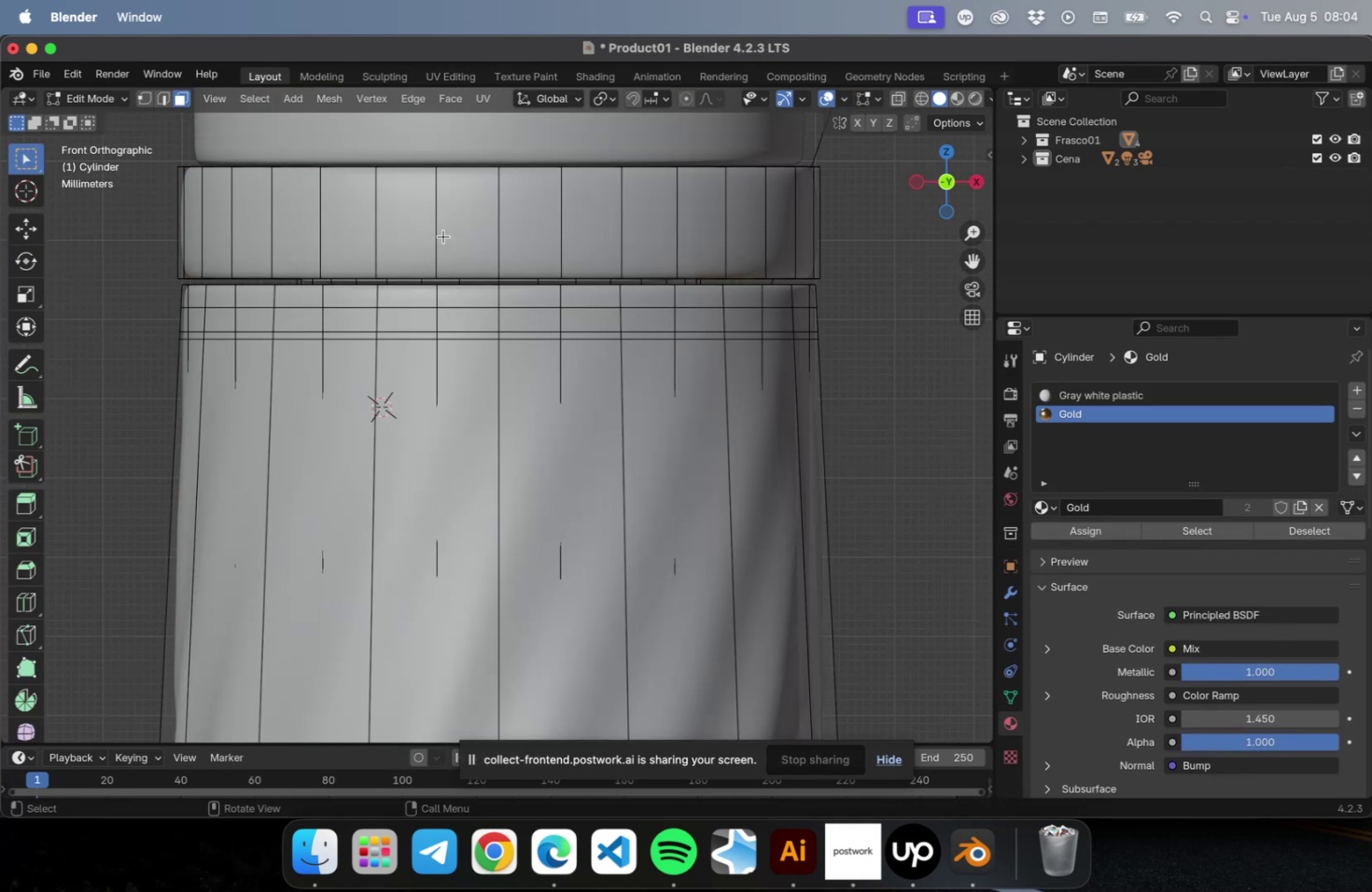 
key(L)
 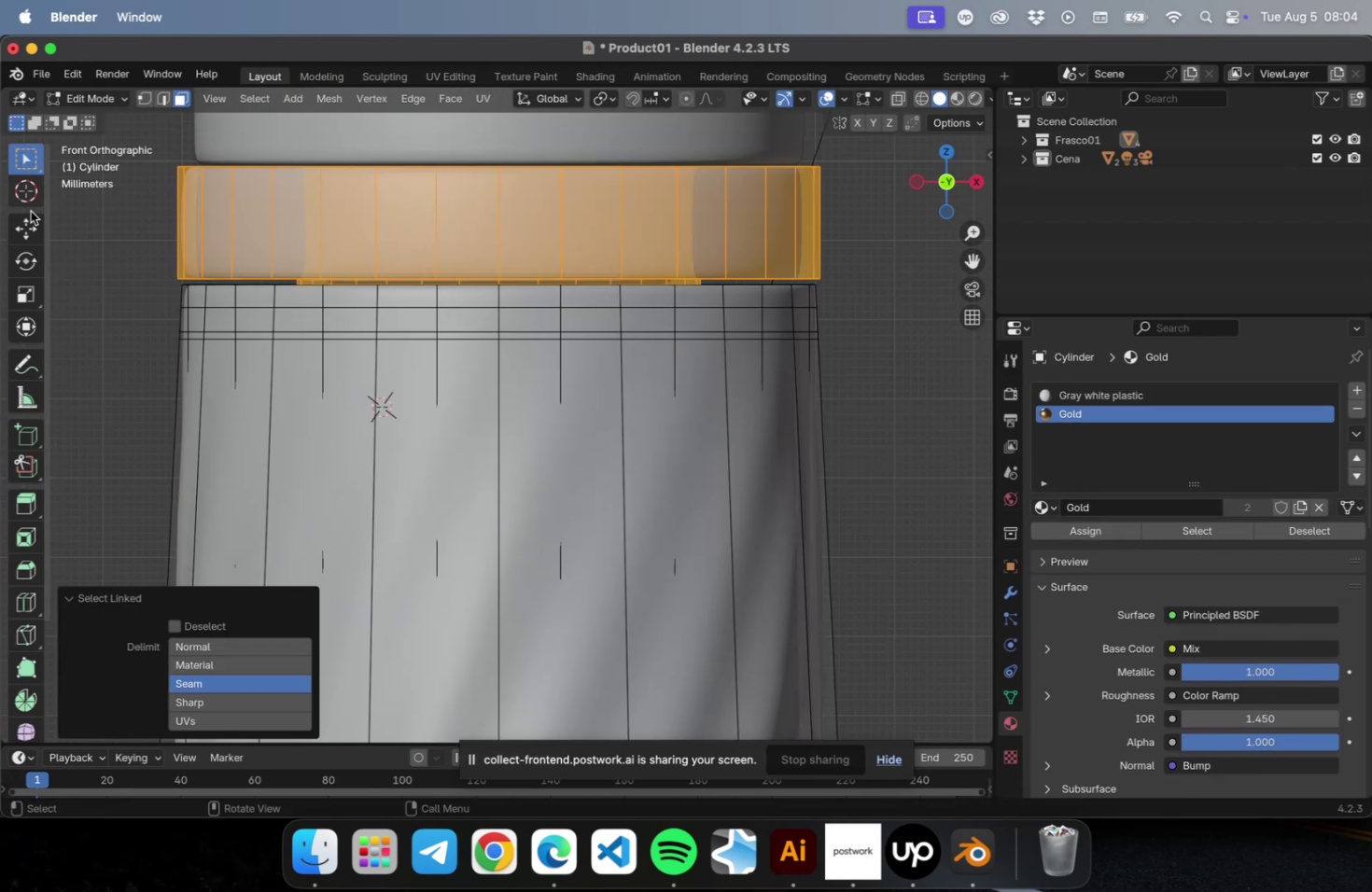 
left_click([27, 224])
 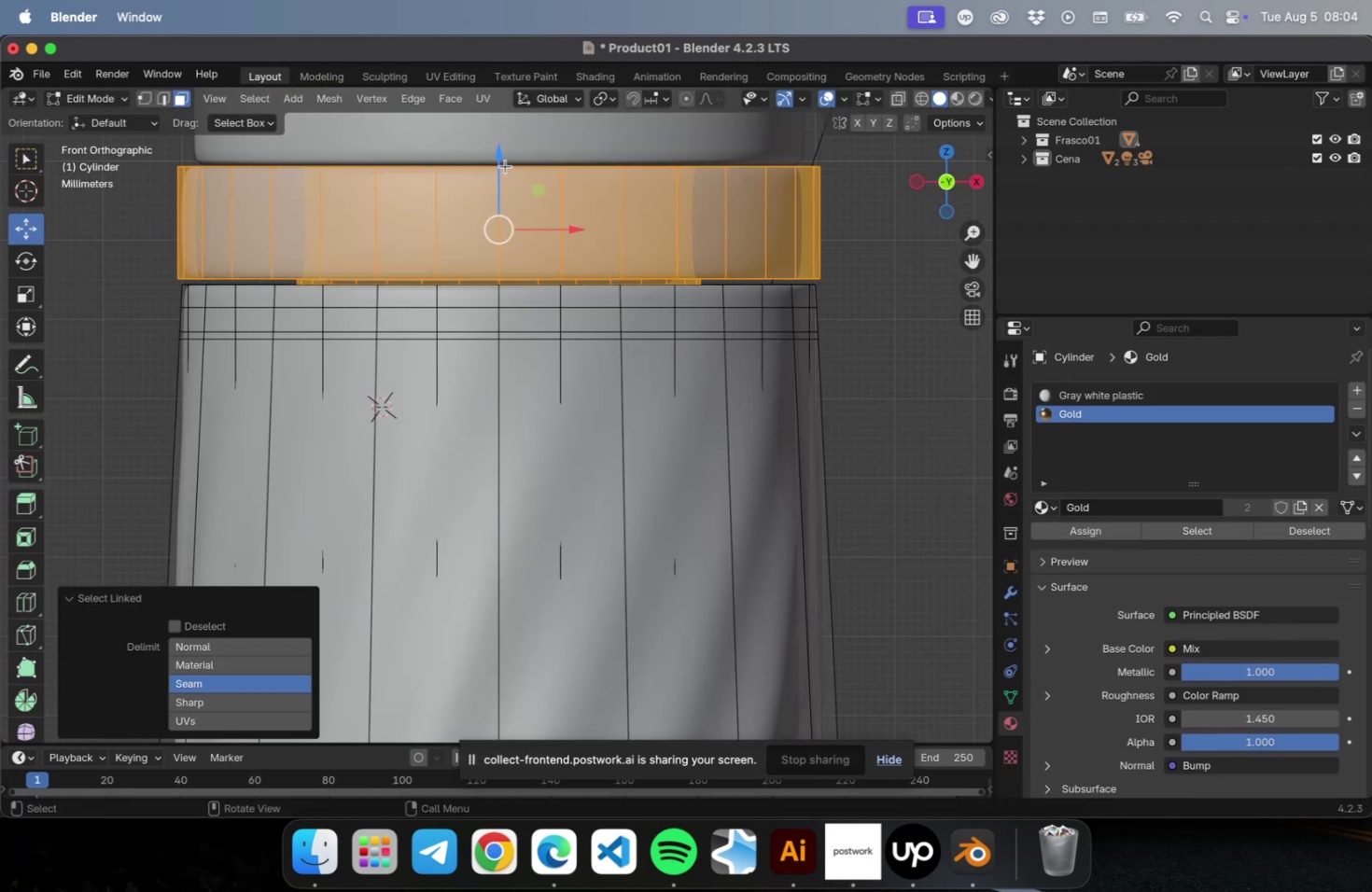 
left_click_drag(start_coordinate=[499, 160], to_coordinate=[499, 170])
 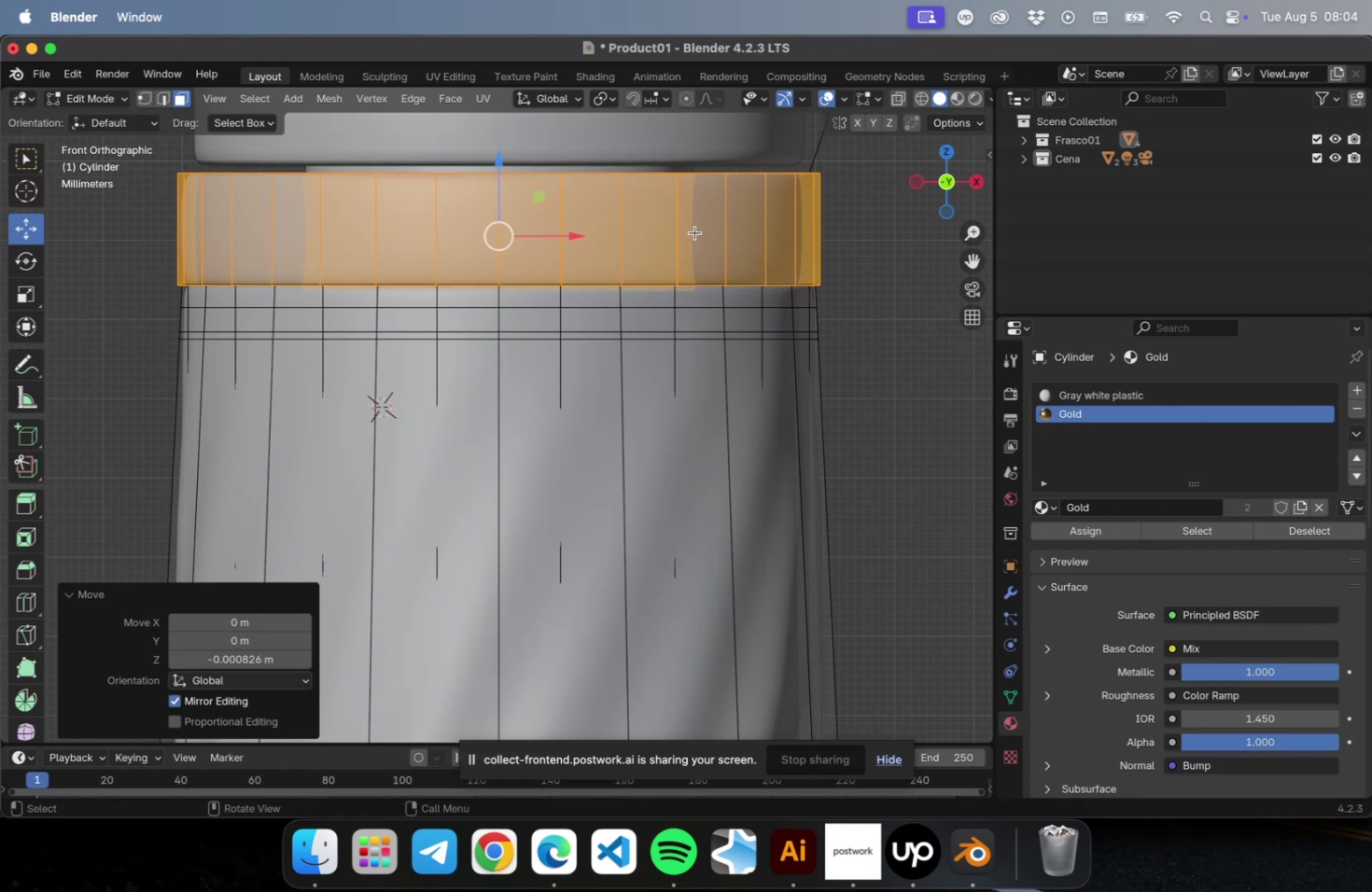 
key(Shift+ShiftLeft)
 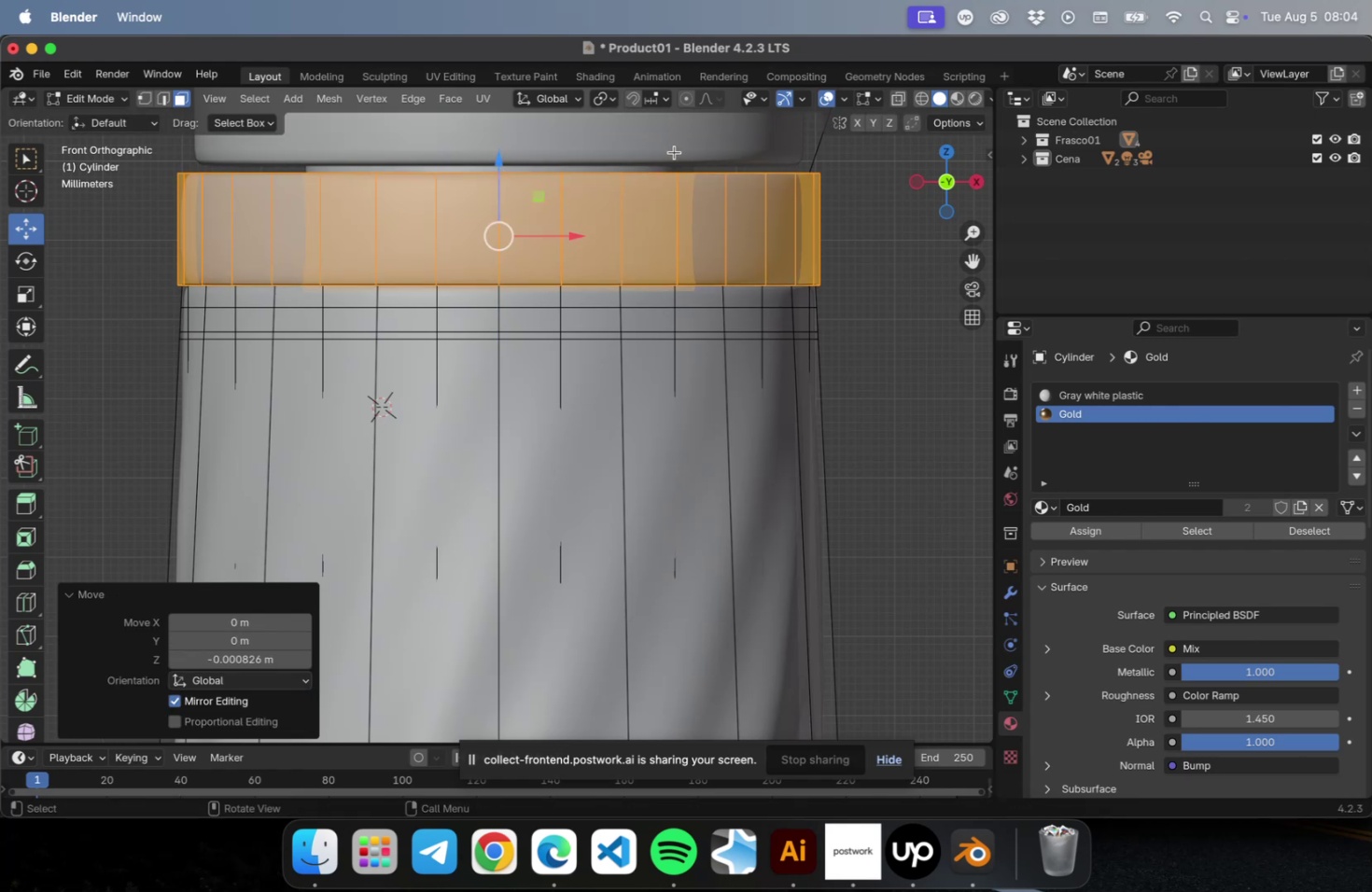 
key(Tab)
 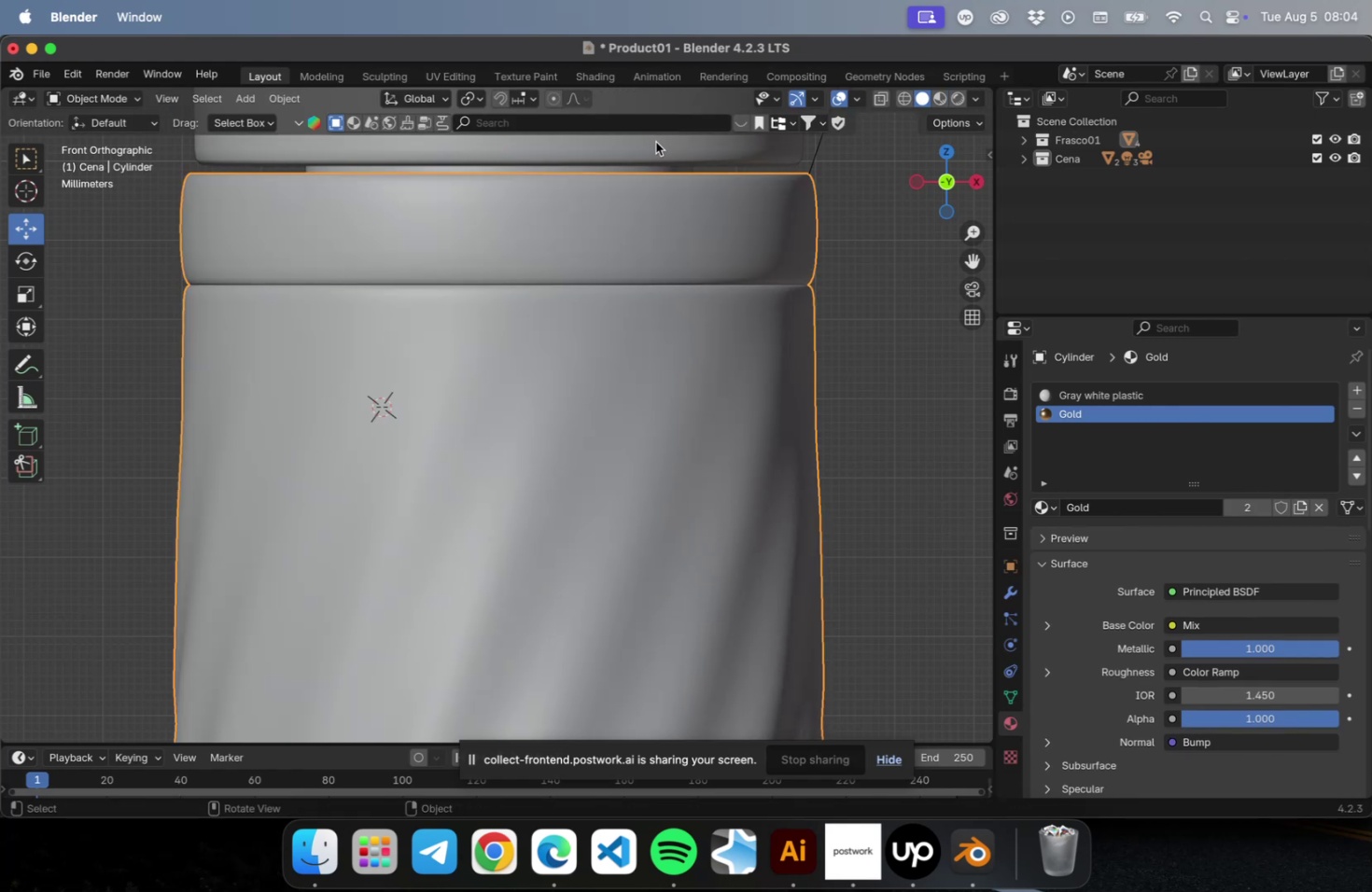 
left_click([655, 142])
 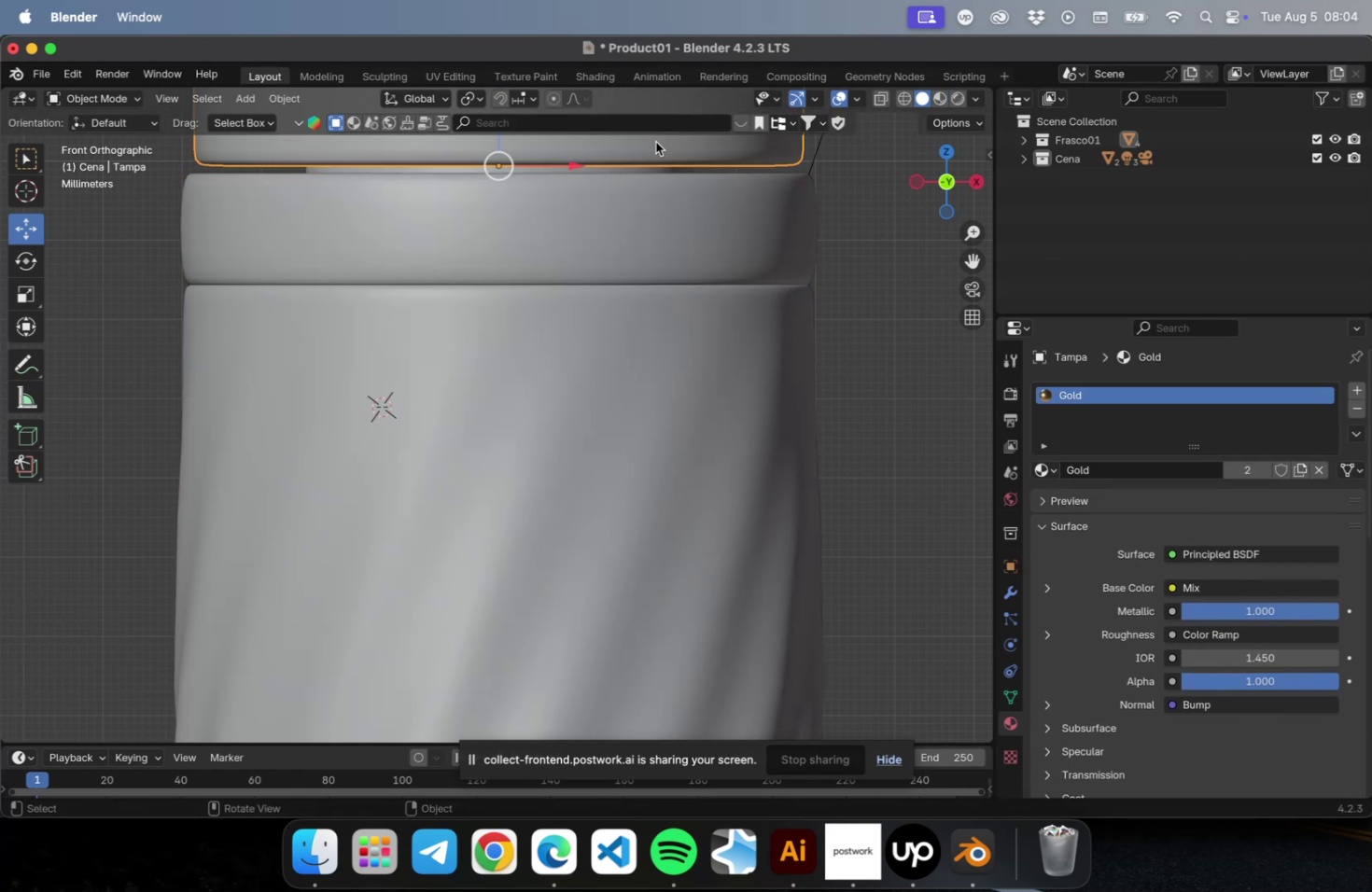 
hold_key(key=ShiftLeft, duration=0.59)
 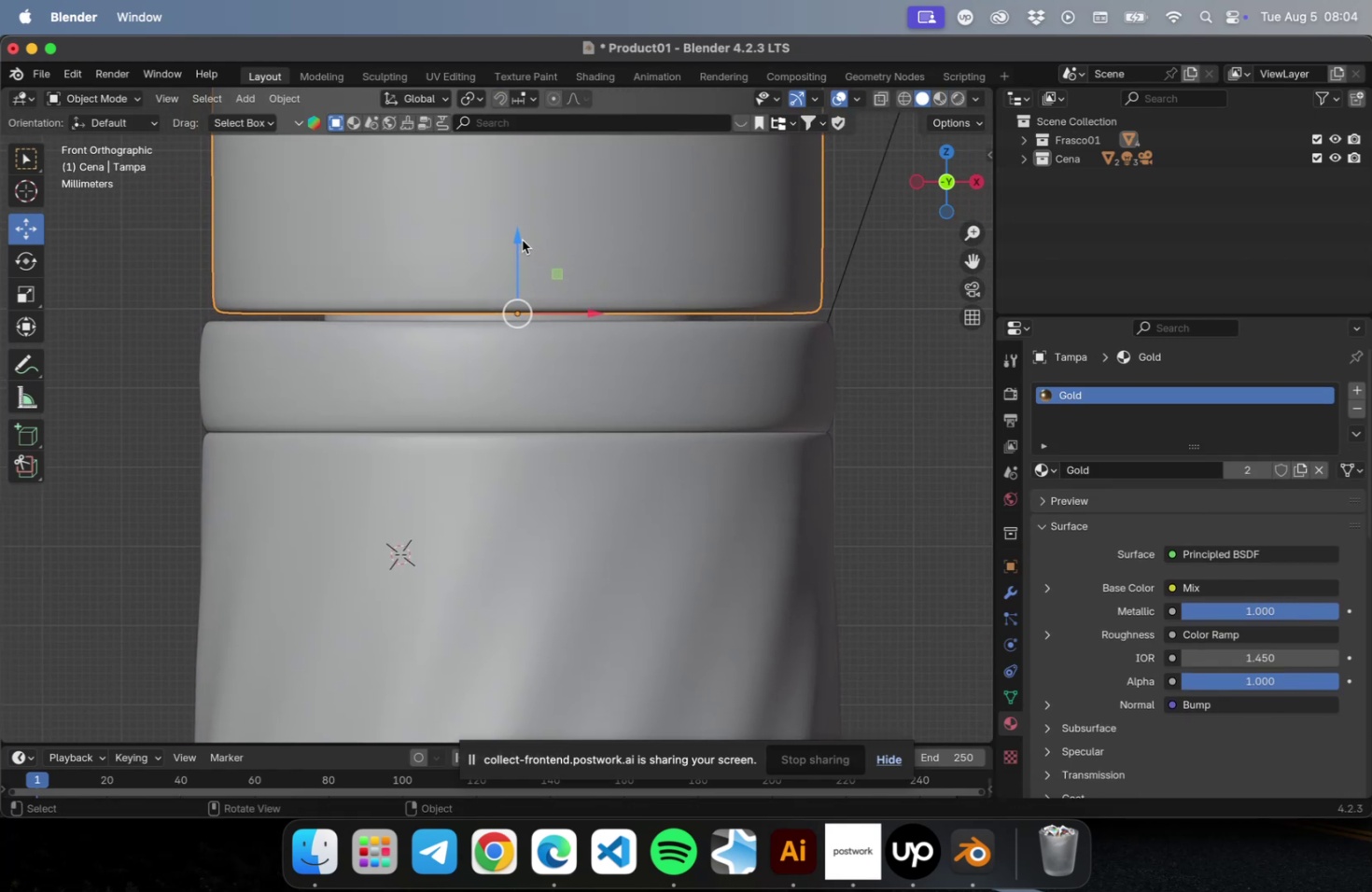 
left_click_drag(start_coordinate=[519, 238], to_coordinate=[516, 250])
 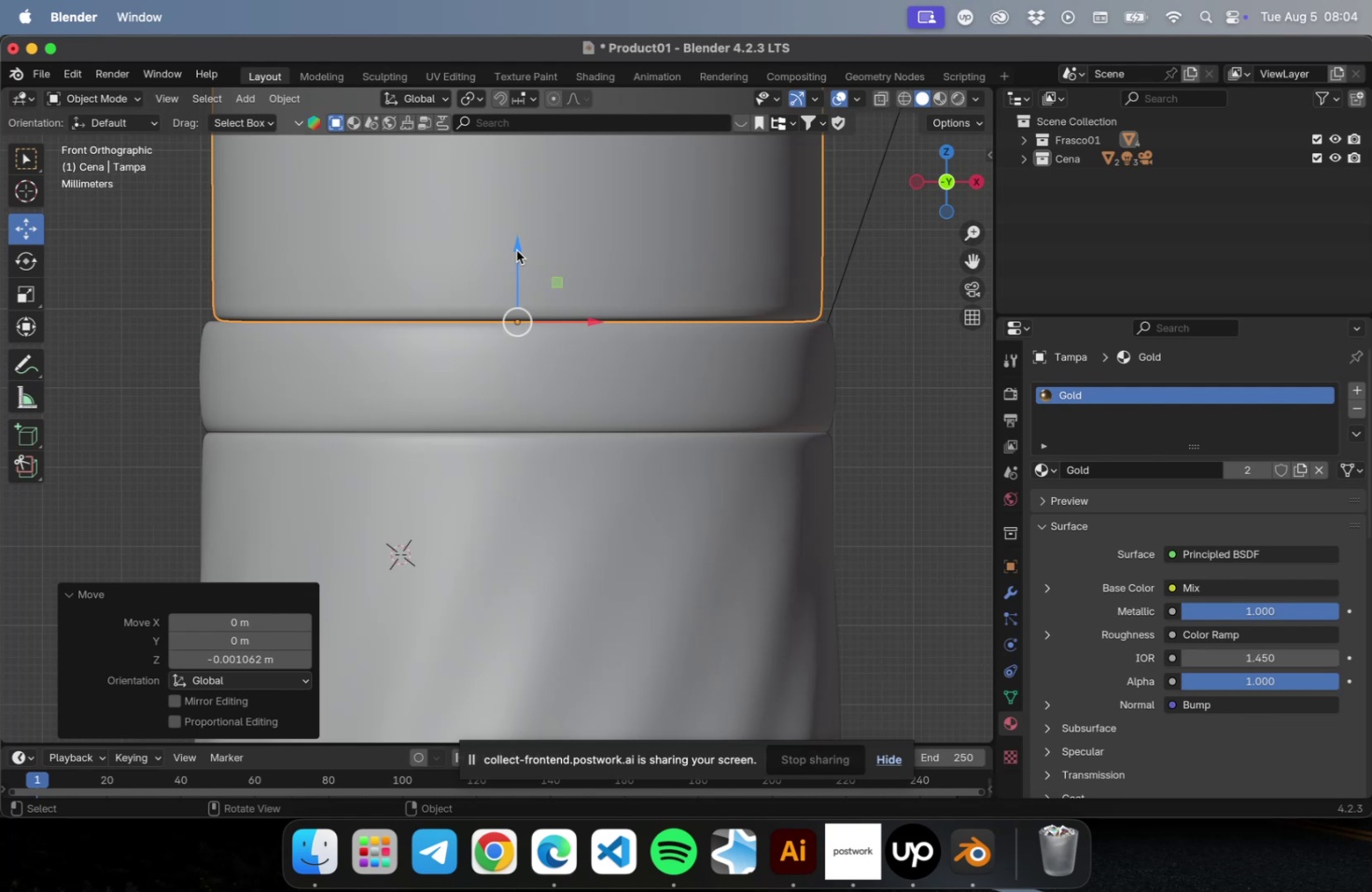 
key(S)
 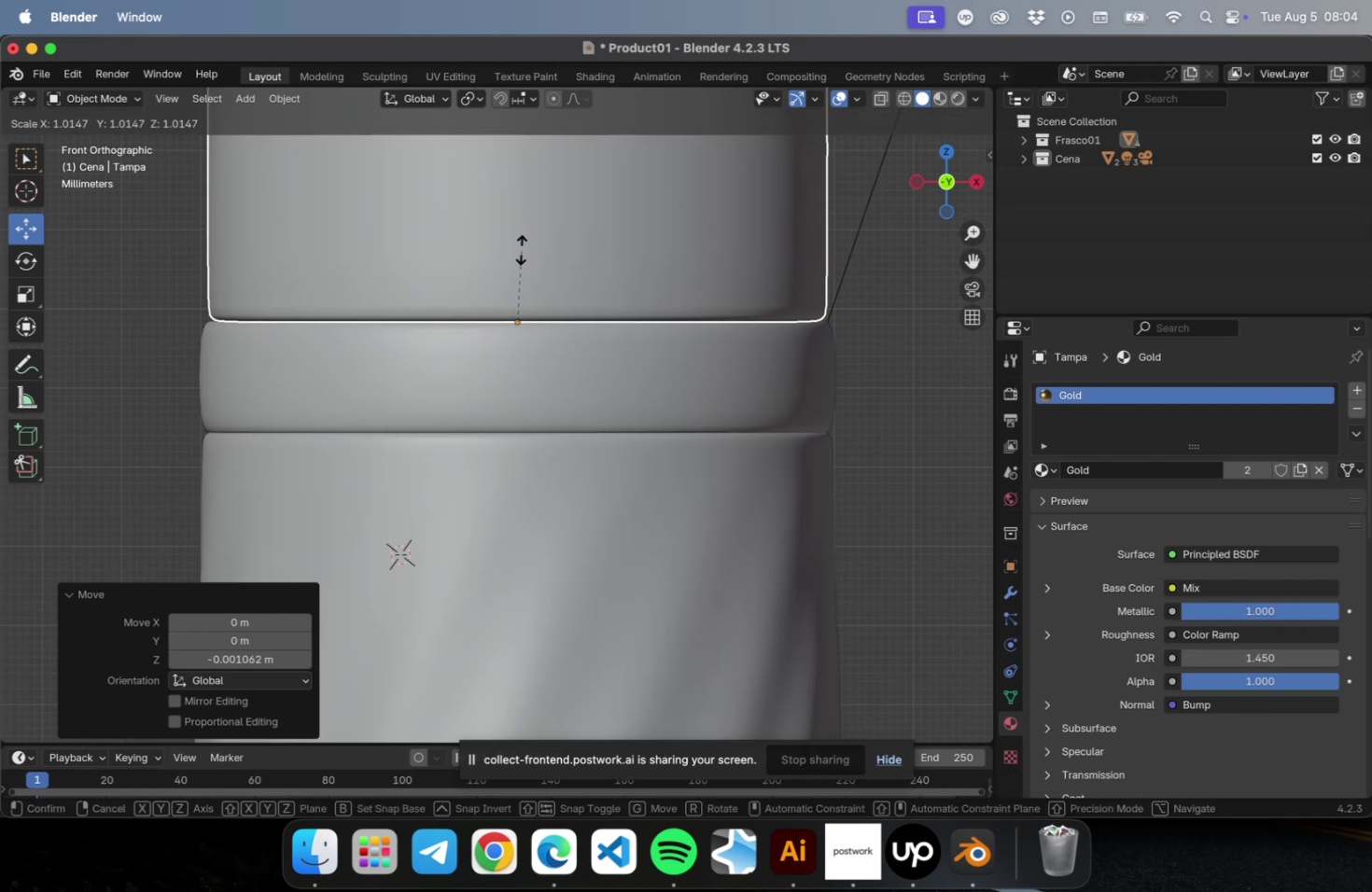 
wait(6.16)
 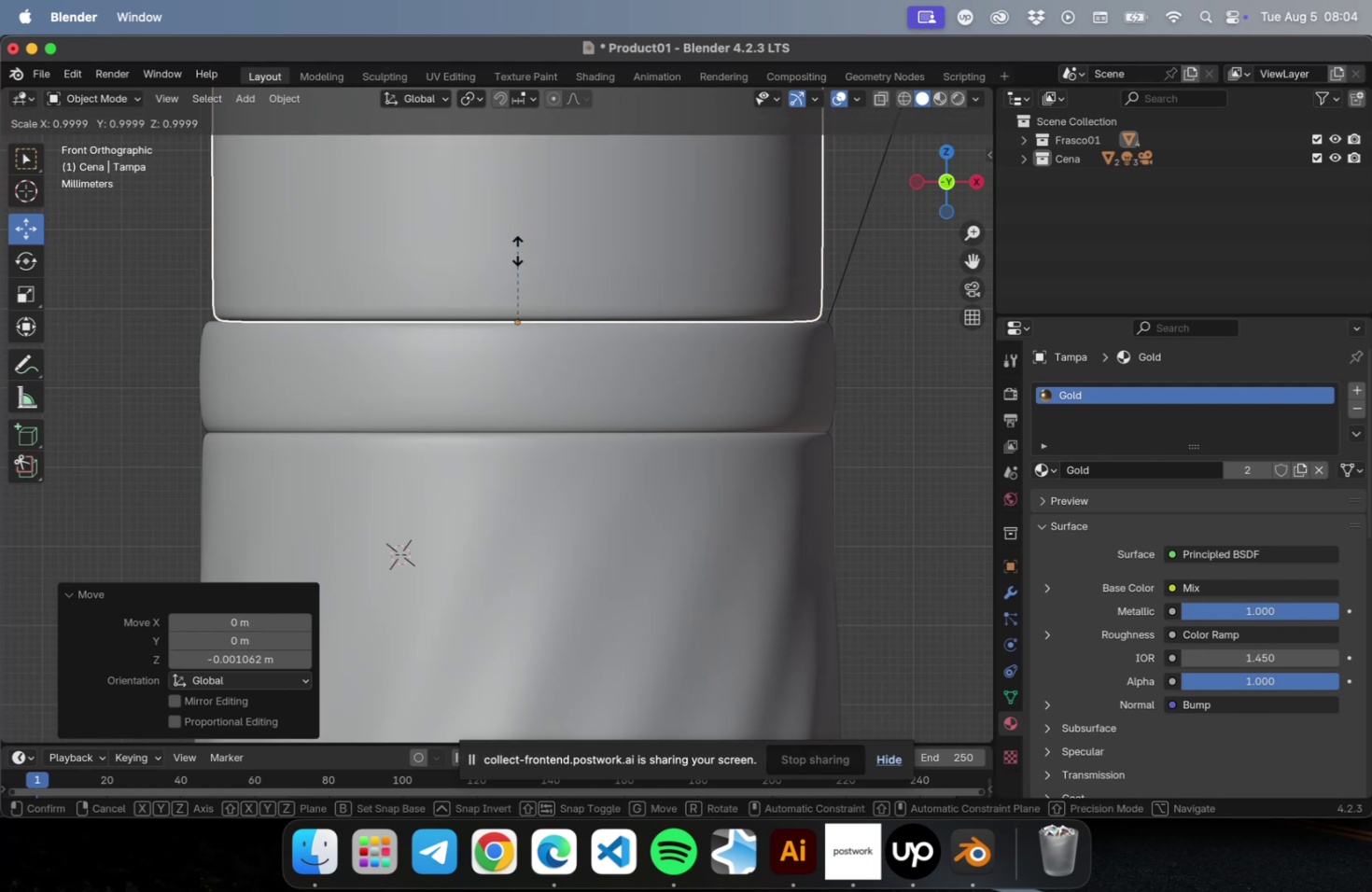 
left_click([523, 248])
 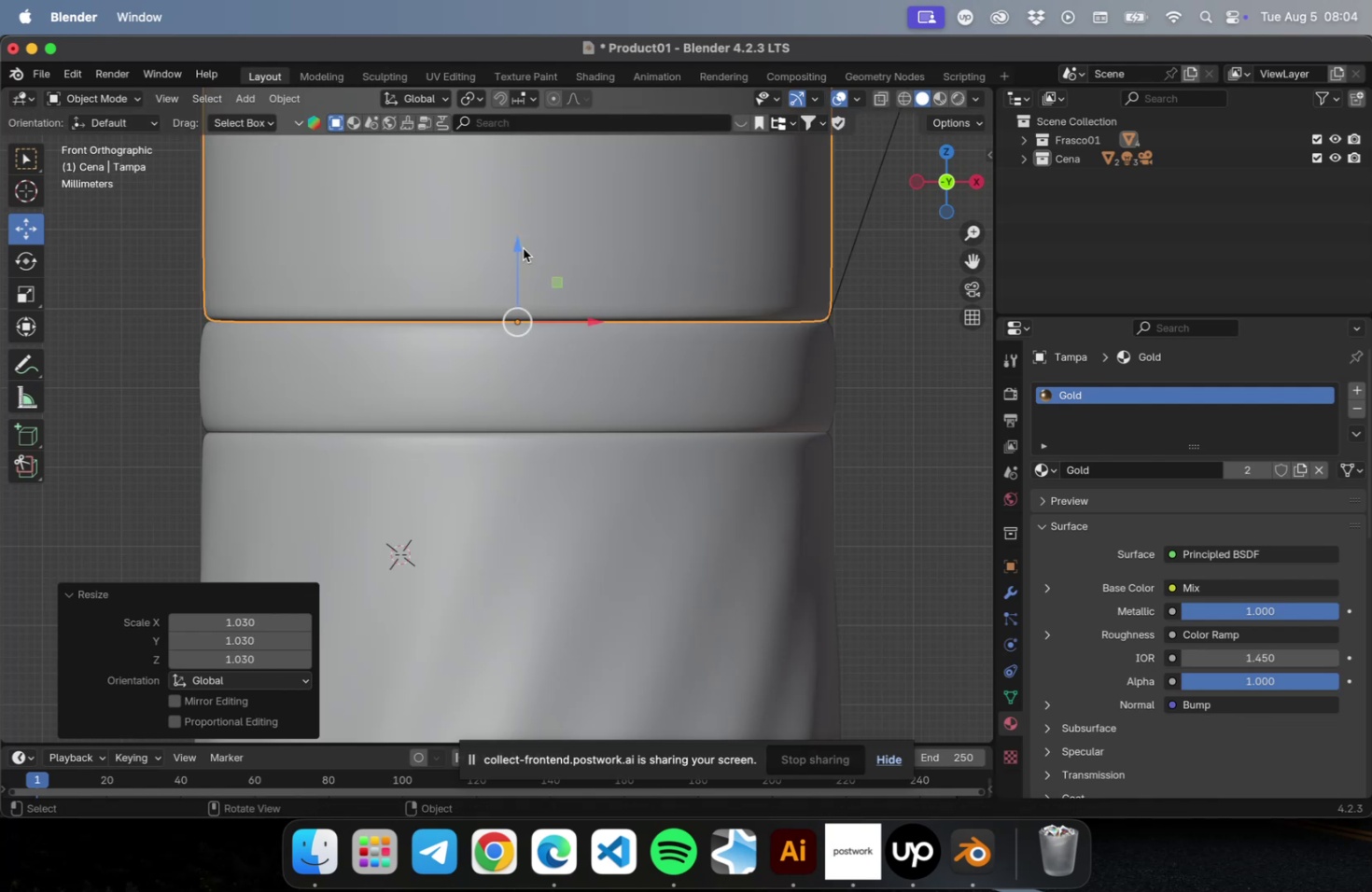 
key(Tab)
 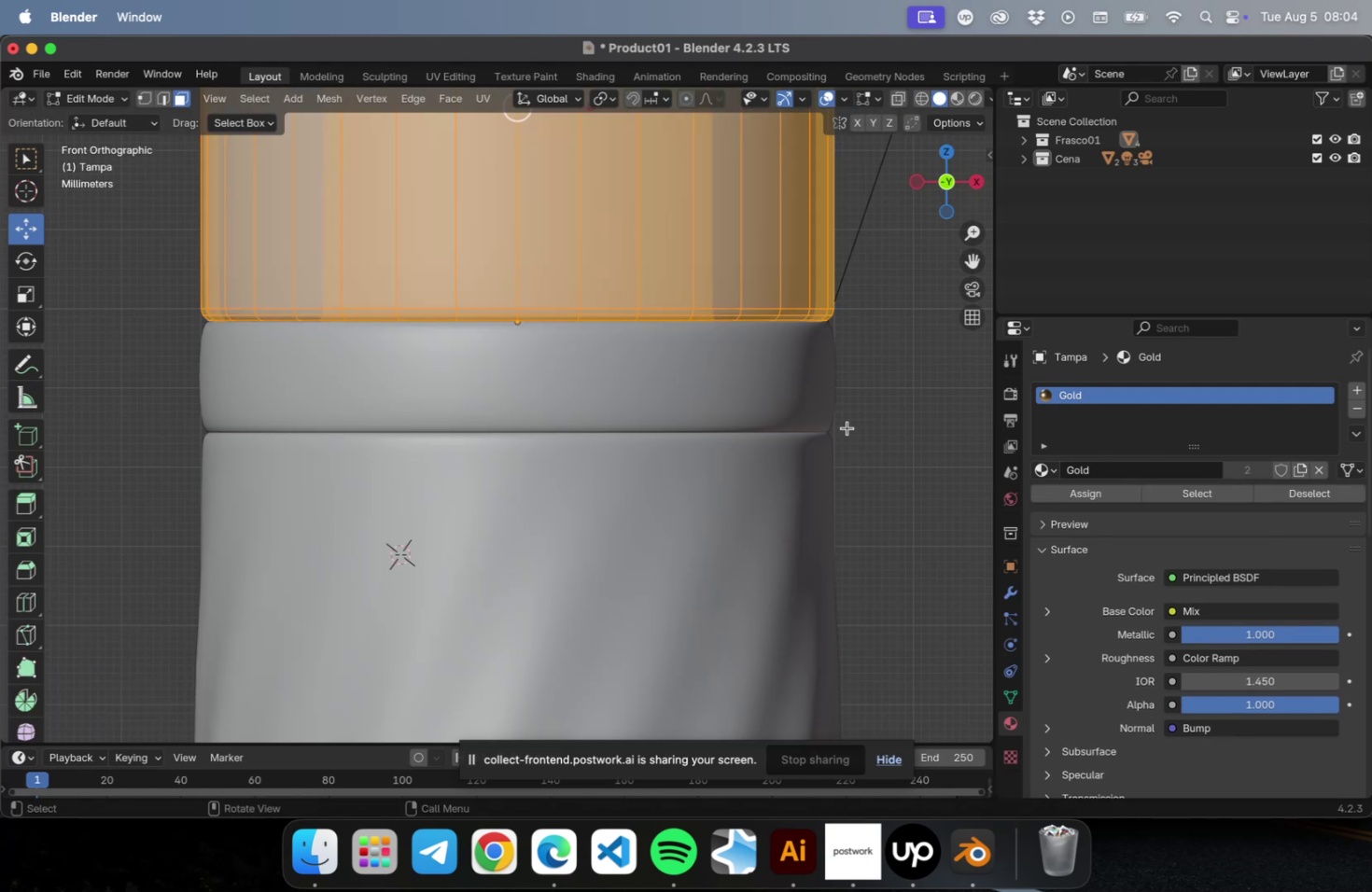 
left_click([847, 427])
 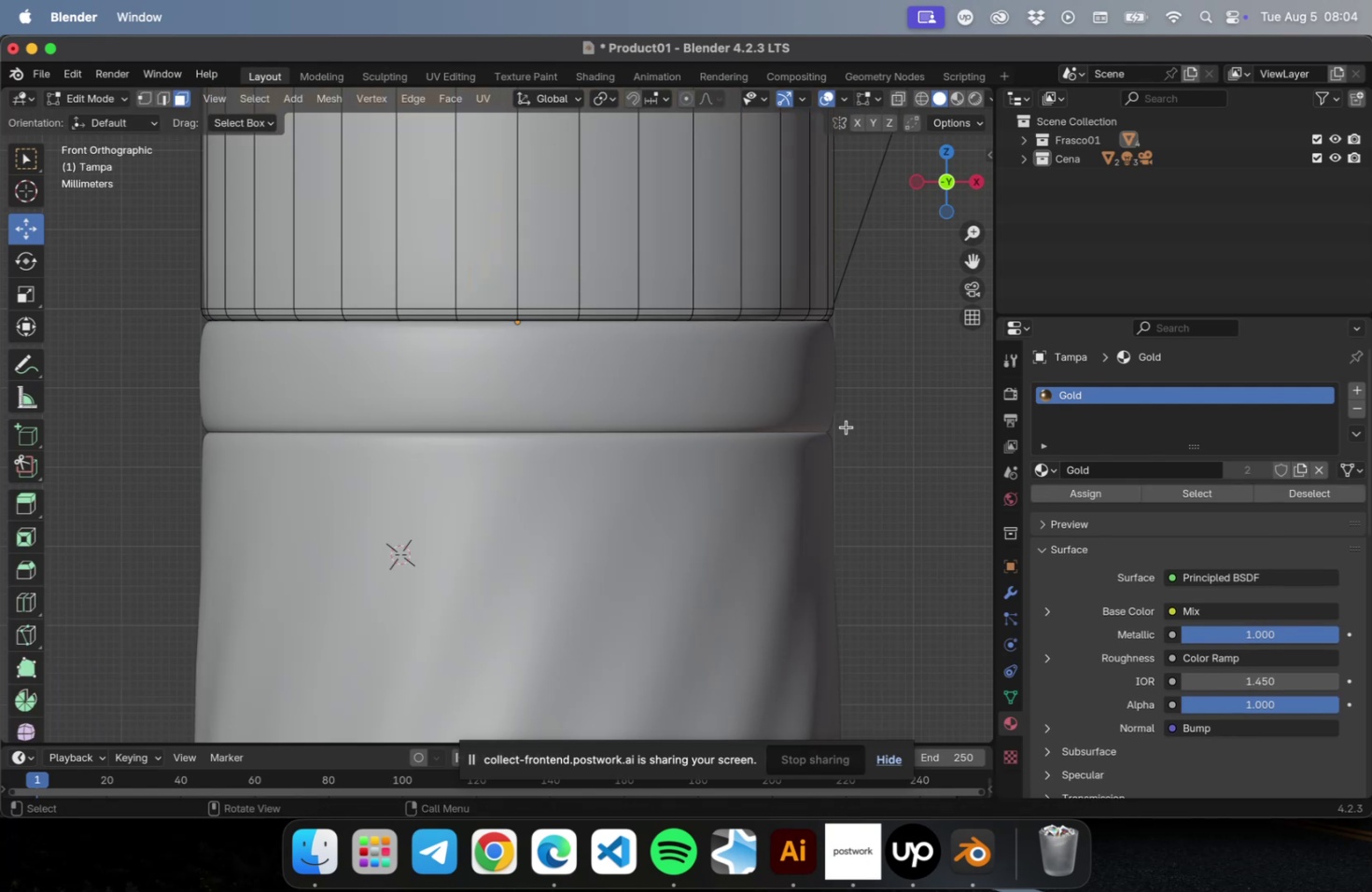 
key(Meta+S)
 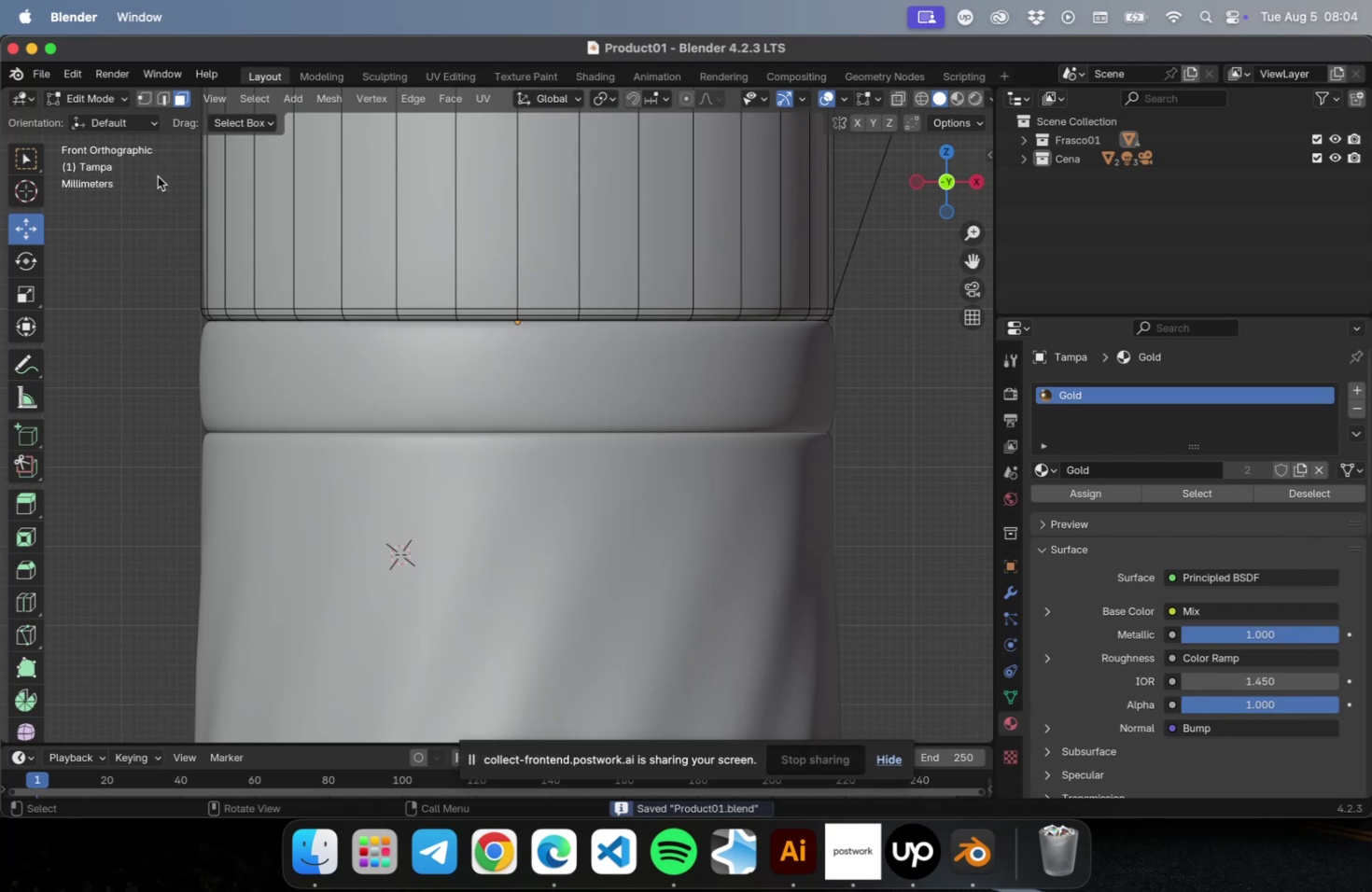 
mouse_move([43, 77])
 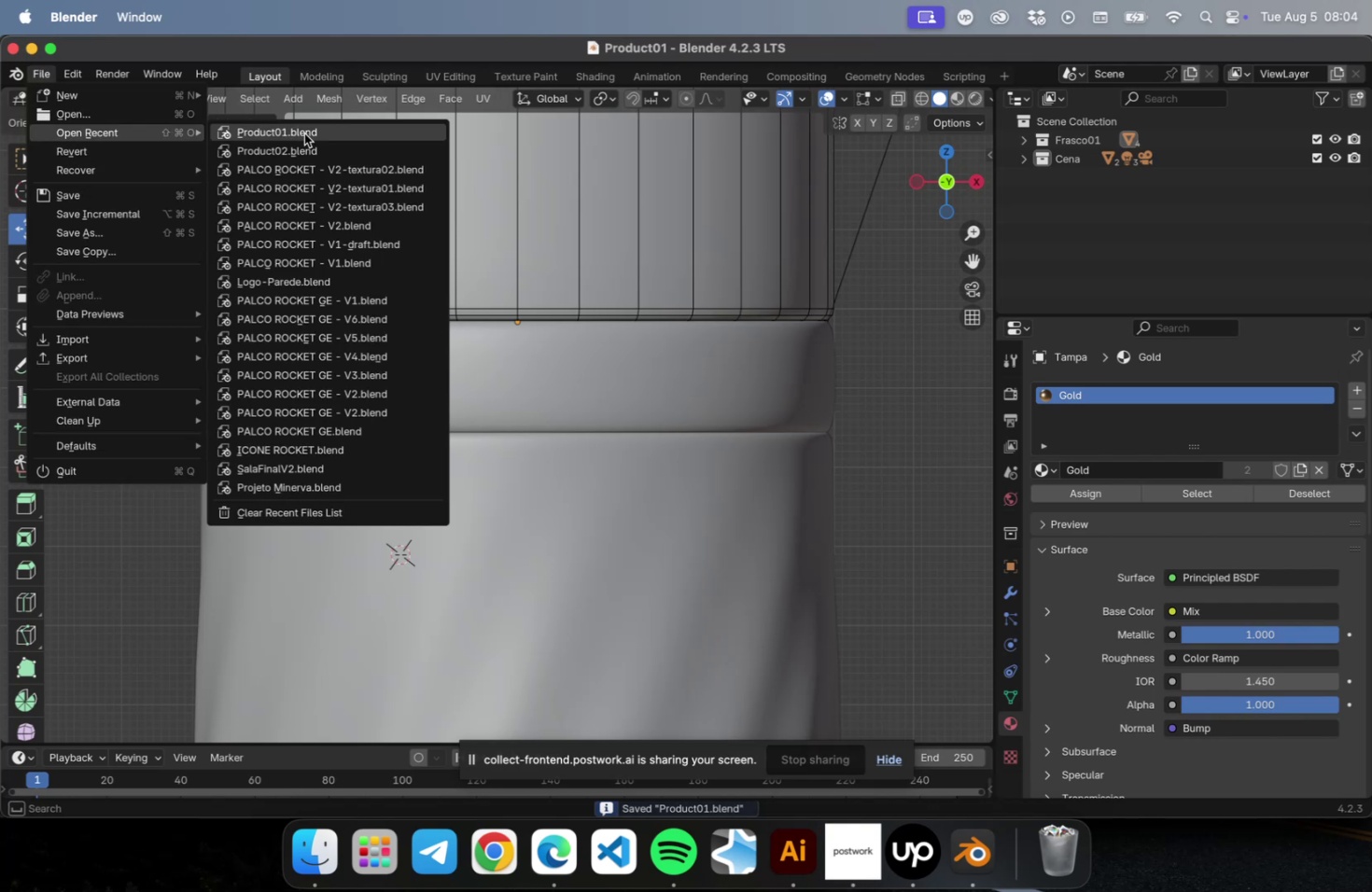 
left_click([304, 142])
 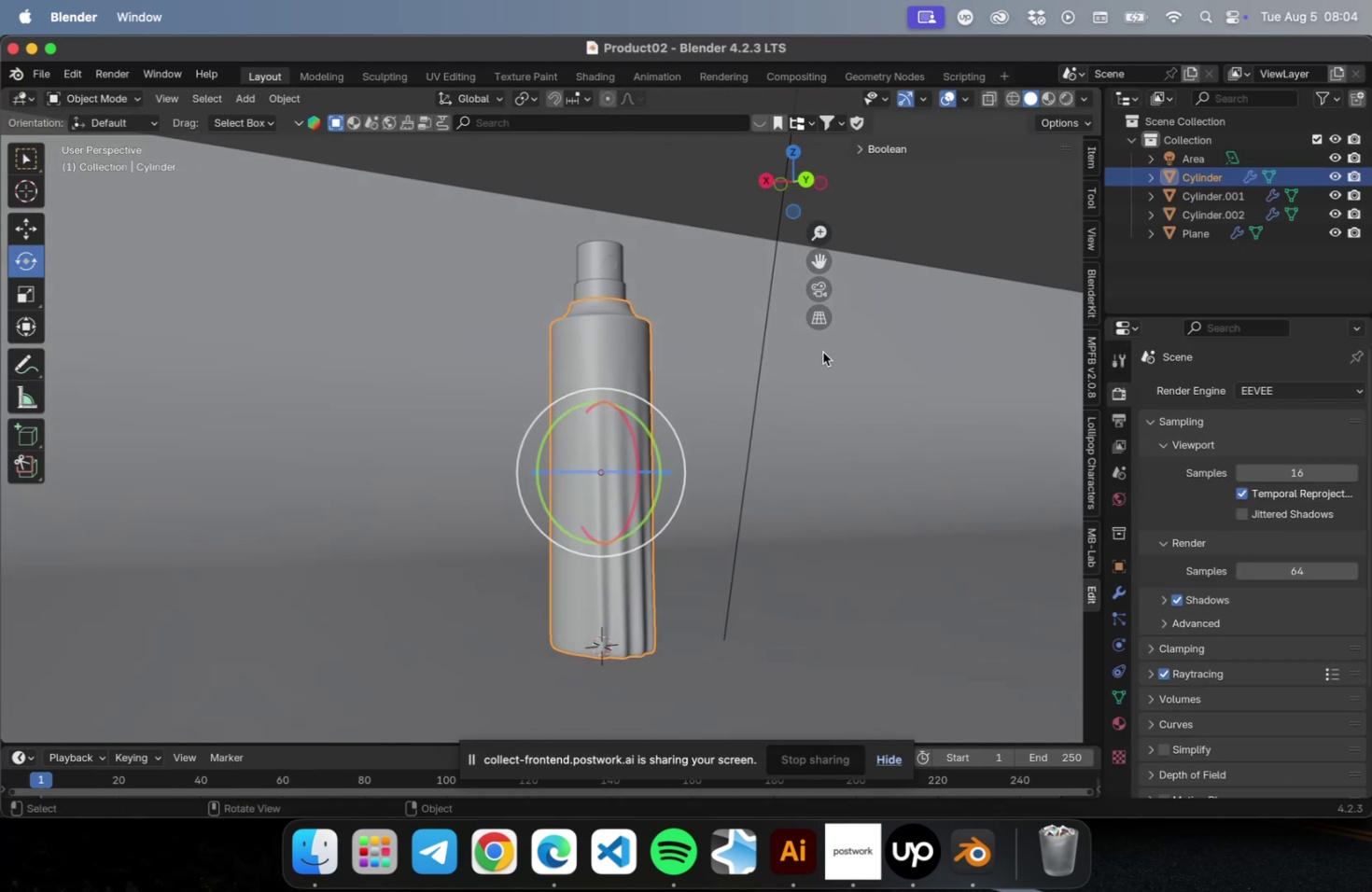 
hold_key(key=ShiftLeft, duration=0.43)
 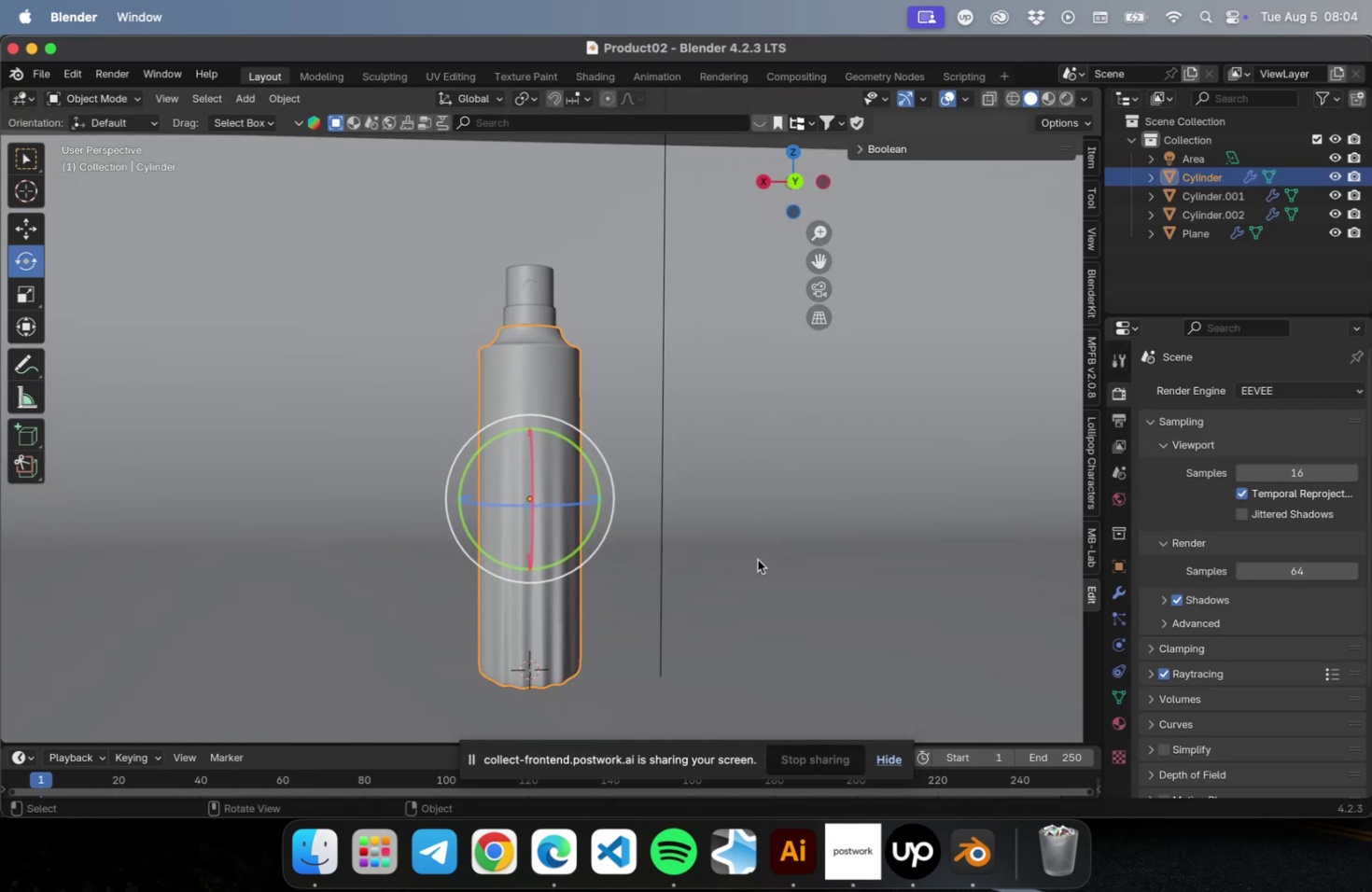 
left_click([757, 559])
 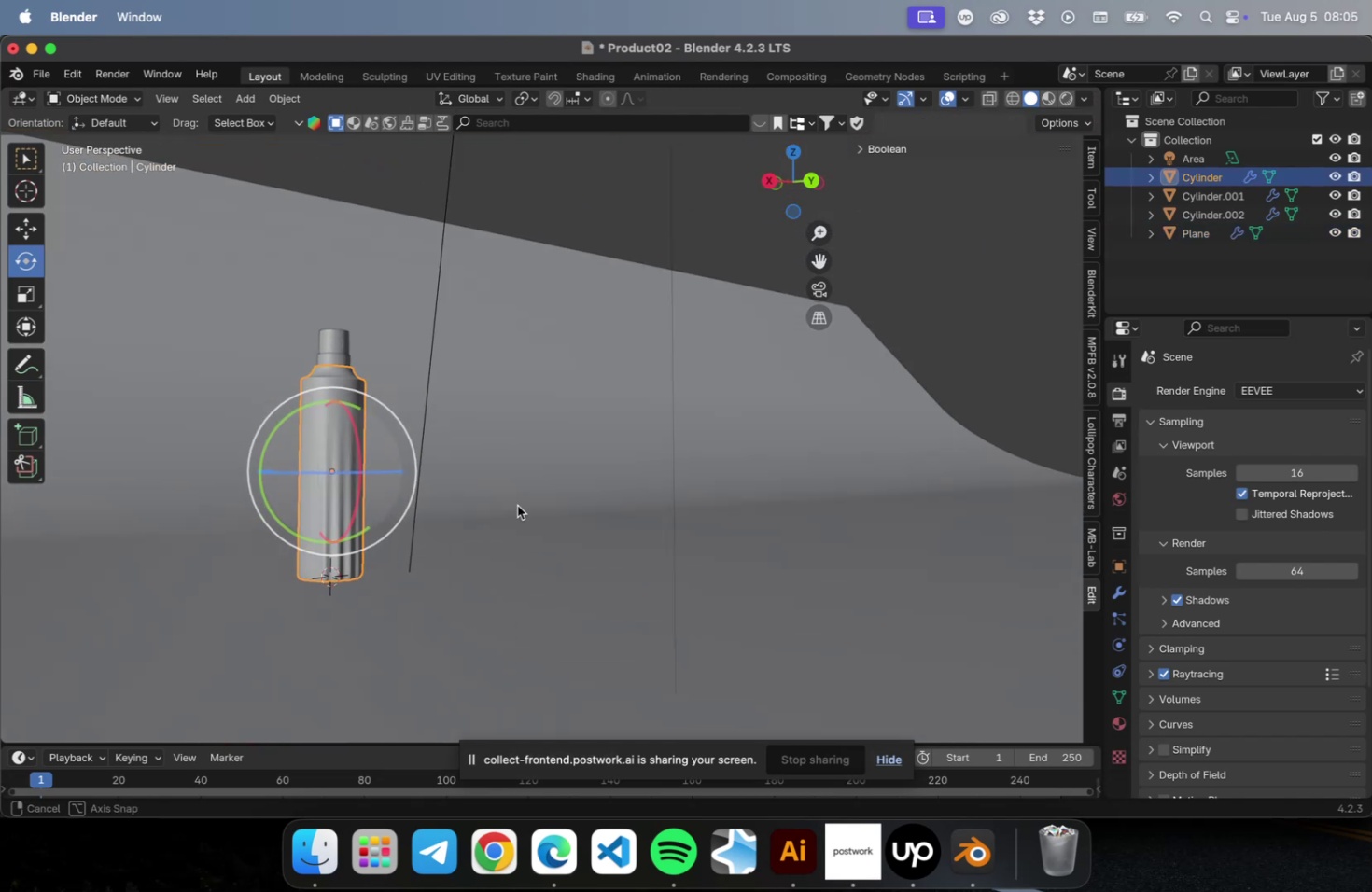 
key(NumpadDecimal)
 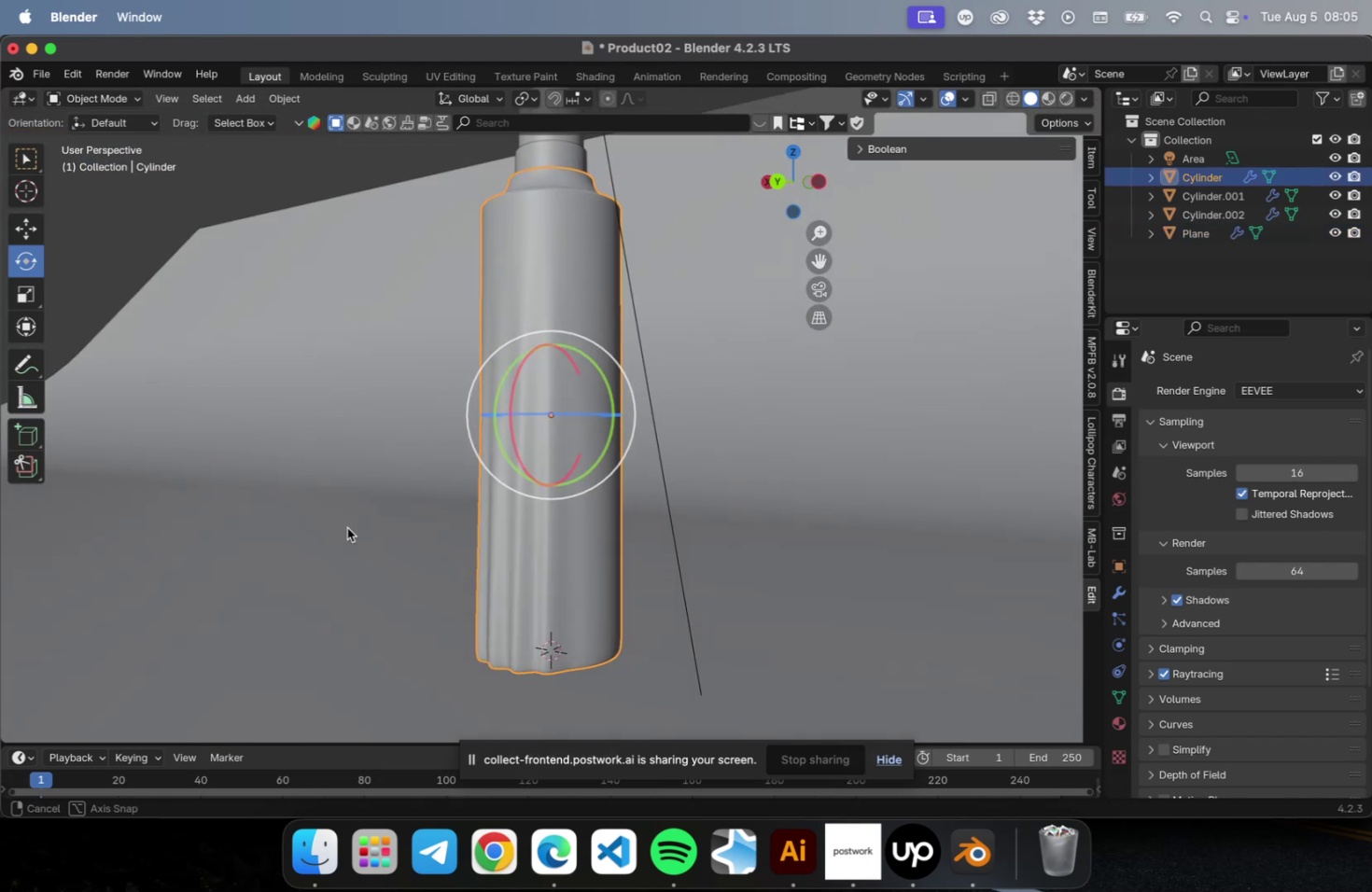 
scroll: coordinate [473, 475], scroll_direction: down, amount: 2.0
 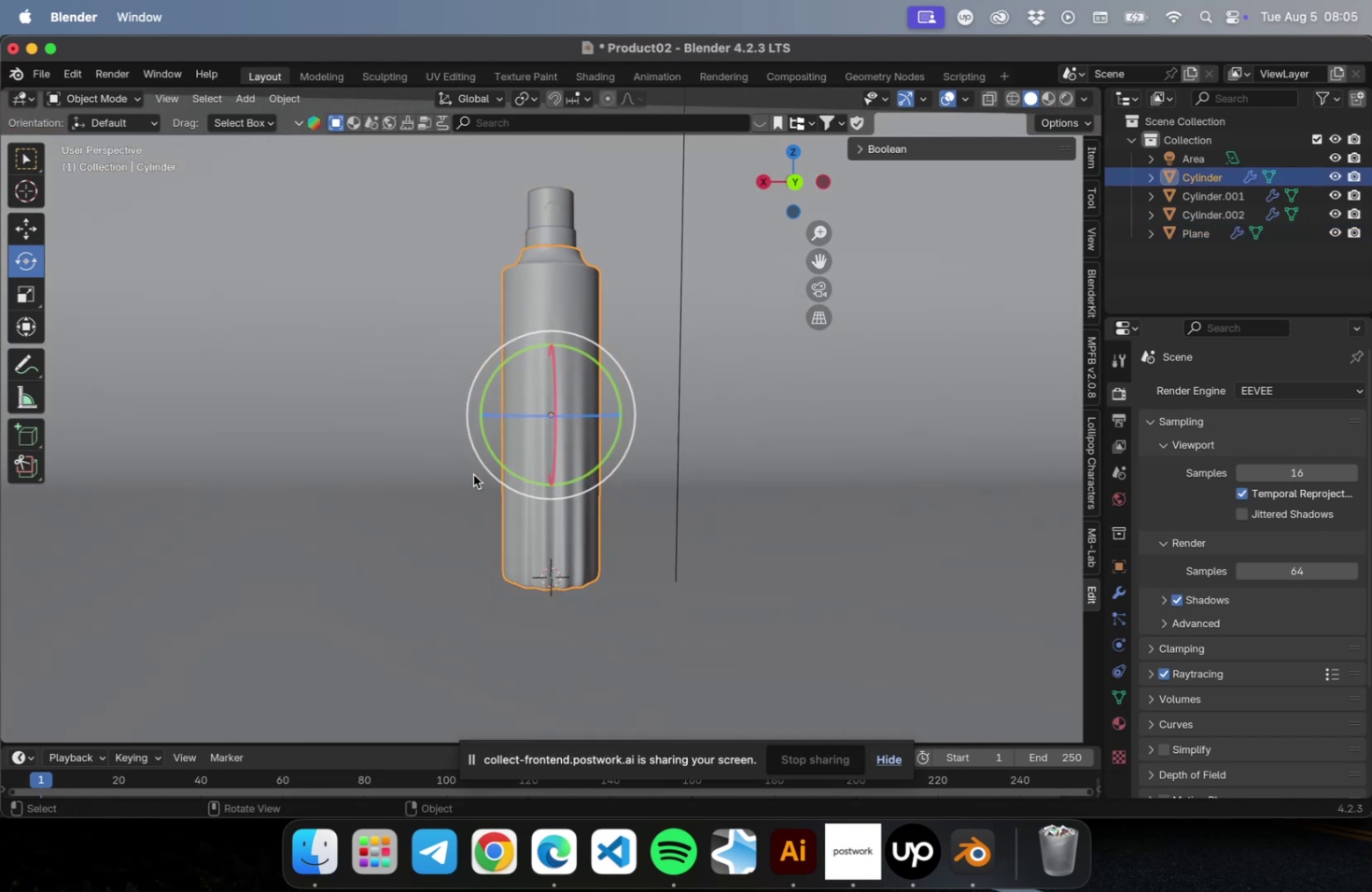 
hold_key(key=ShiftLeft, duration=0.54)
 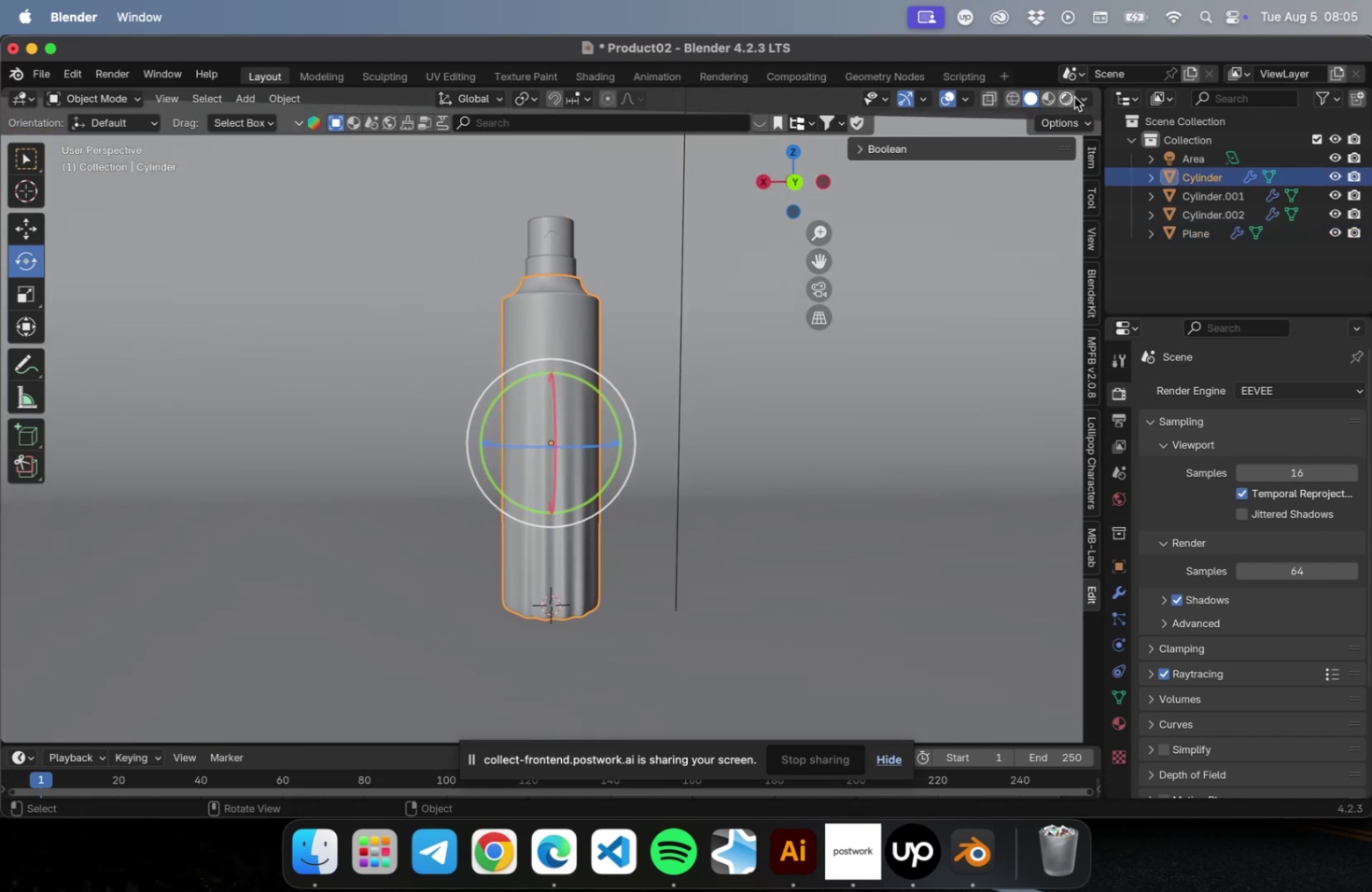 
left_click([1067, 97])
 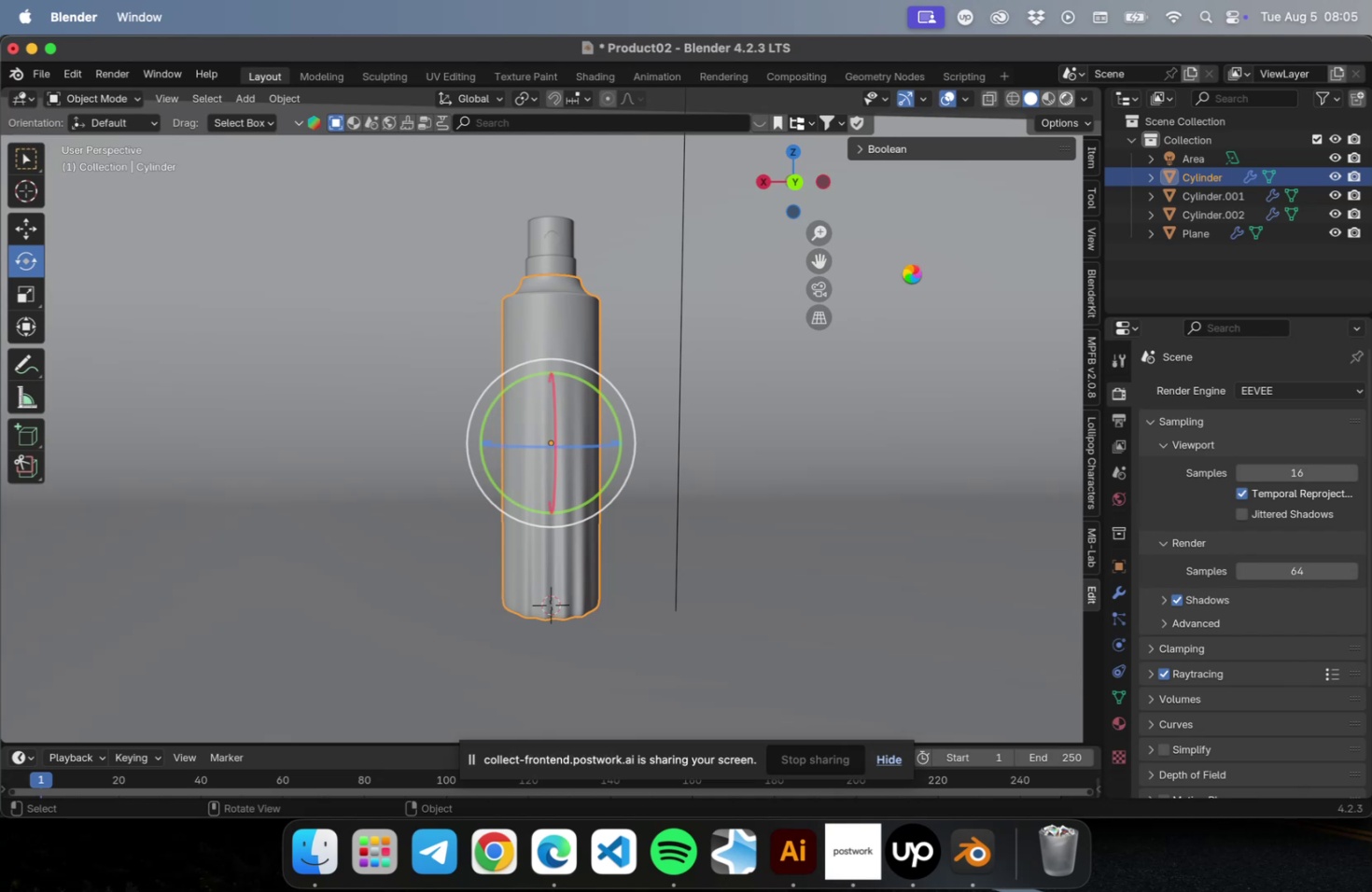 
wait(8.57)
 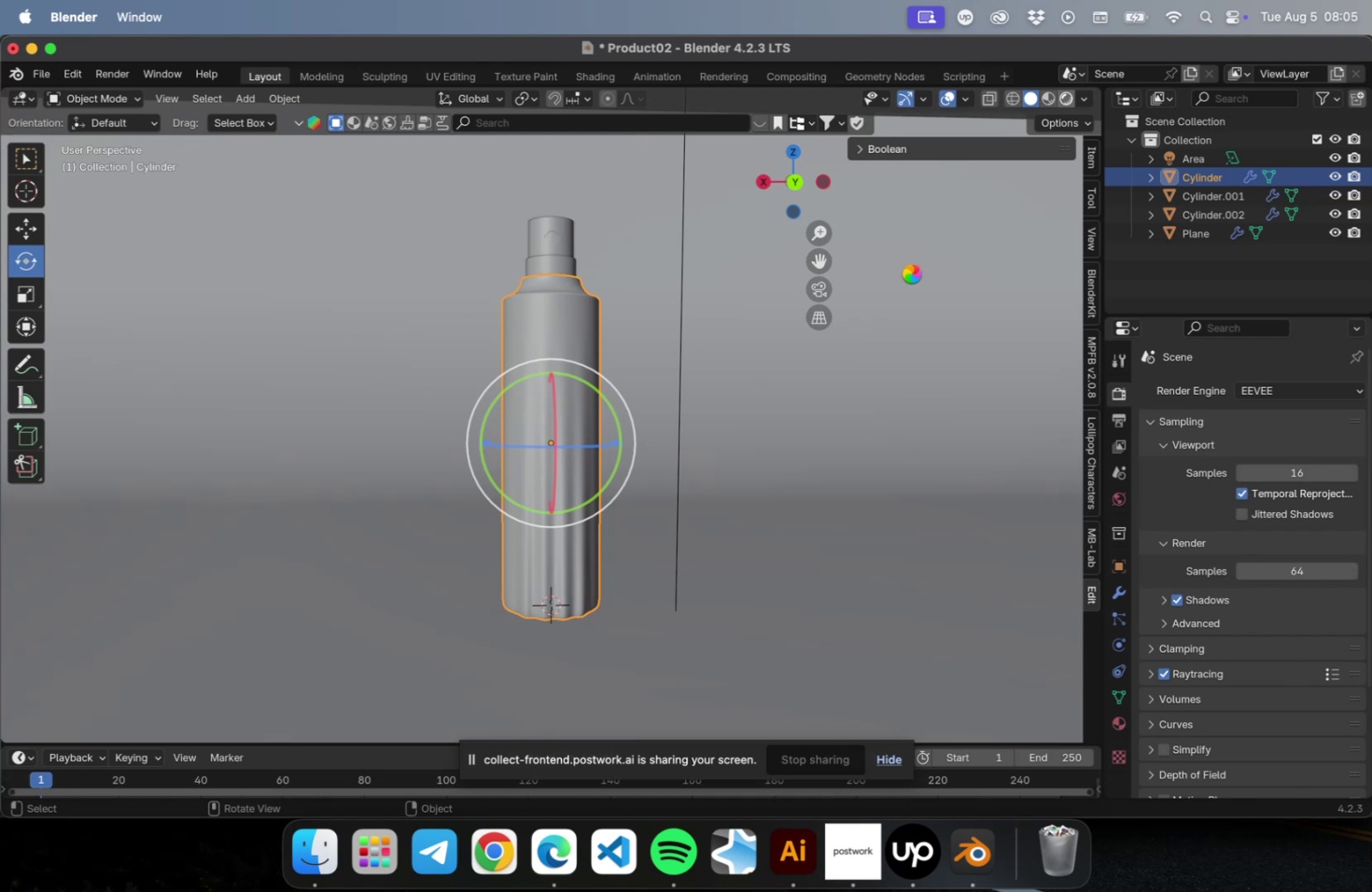 
scroll: coordinate [665, 328], scroll_direction: down, amount: 15.0
 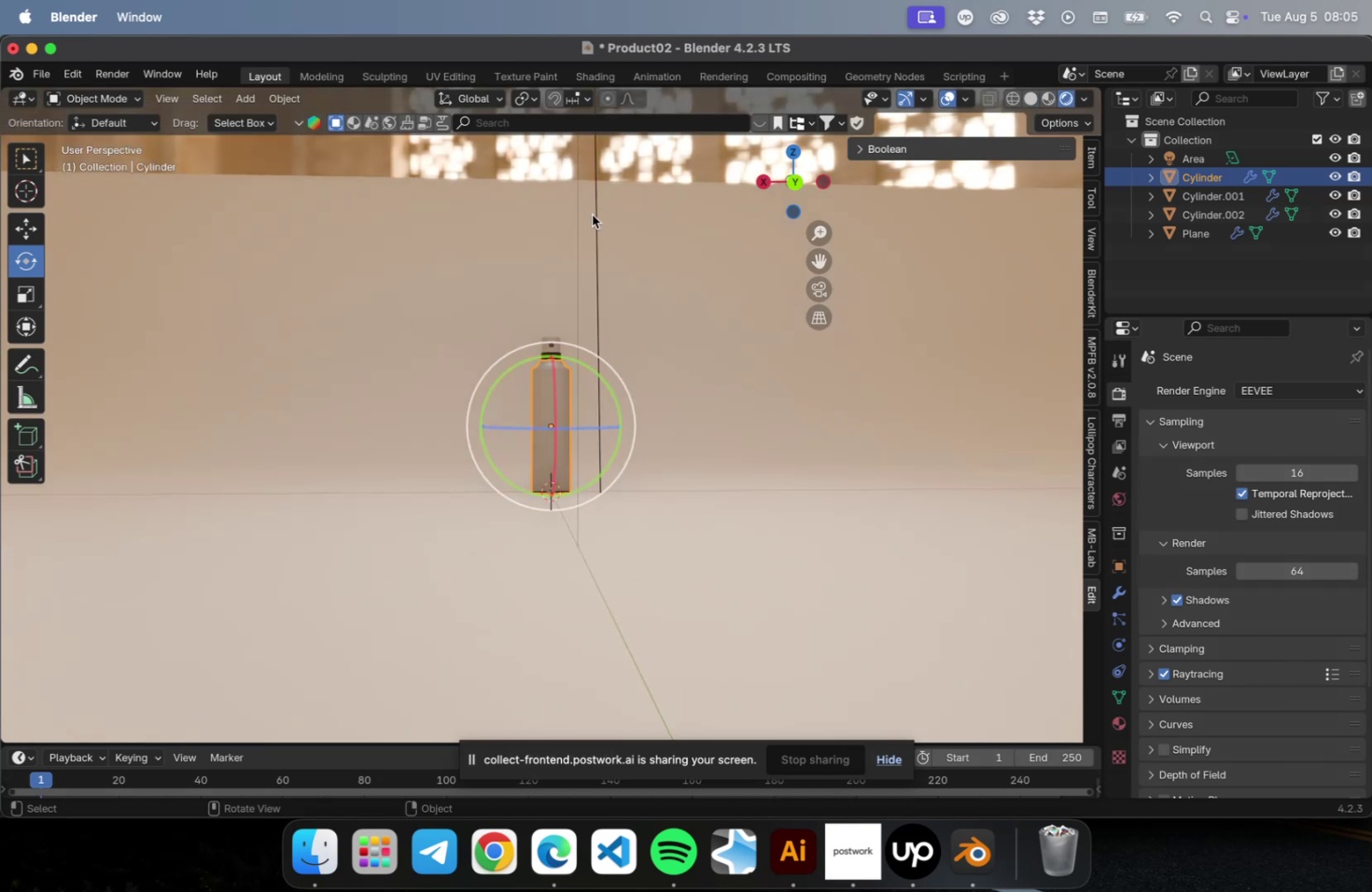 
left_click([592, 215])
 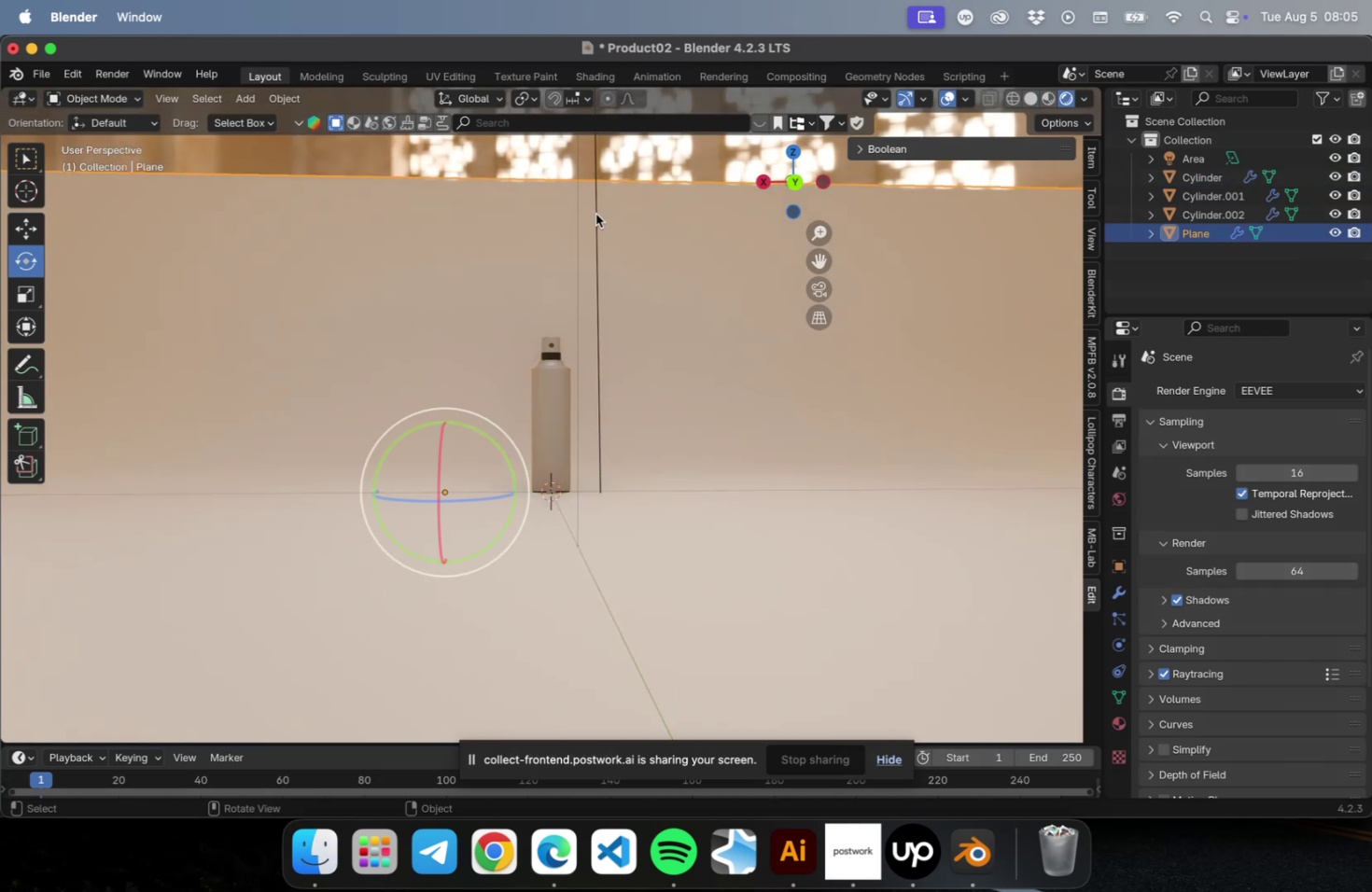 
left_click([596, 214])
 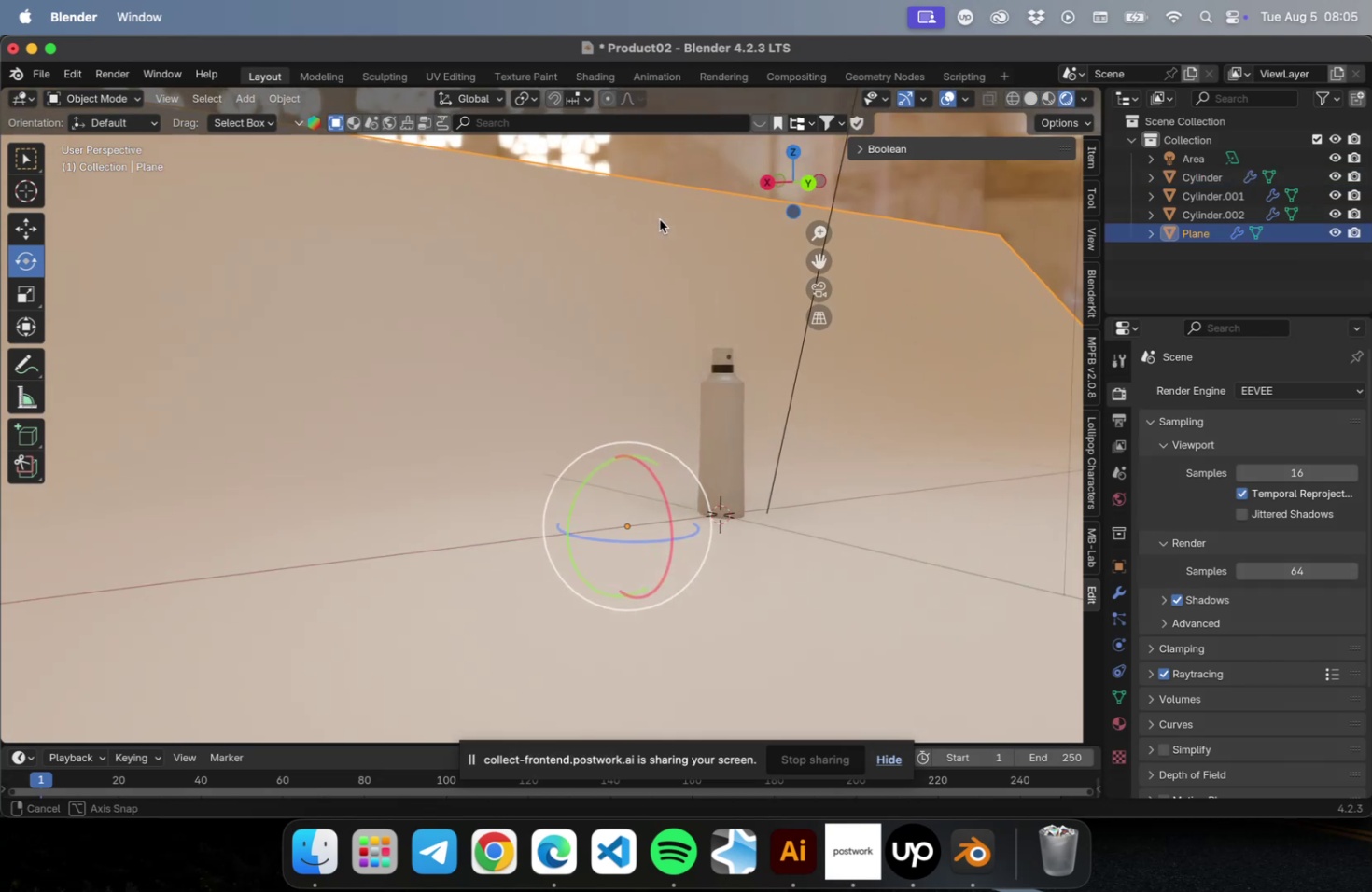 
scroll: coordinate [647, 233], scroll_direction: down, amount: 13.0
 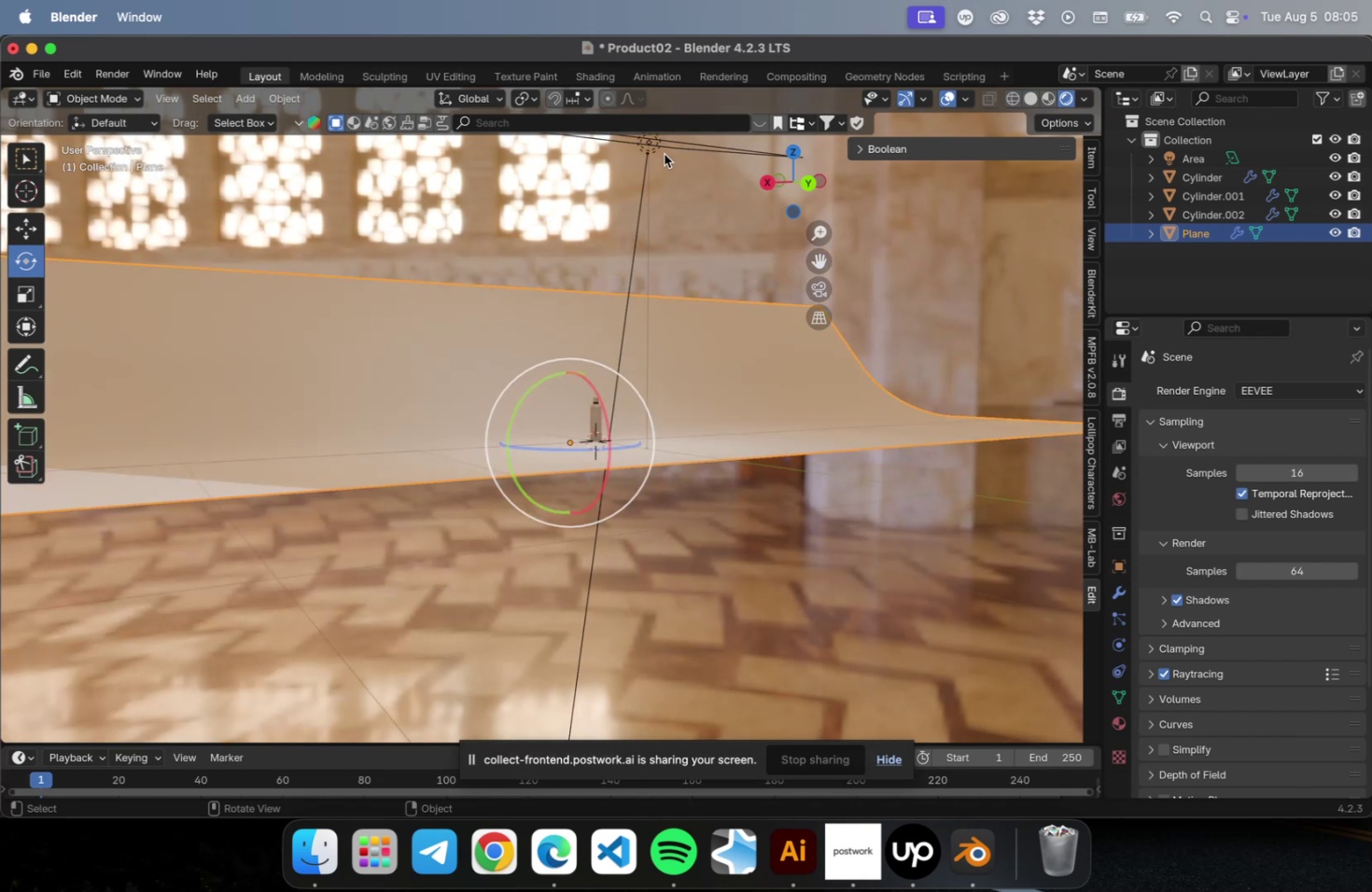 
left_click([673, 145])
 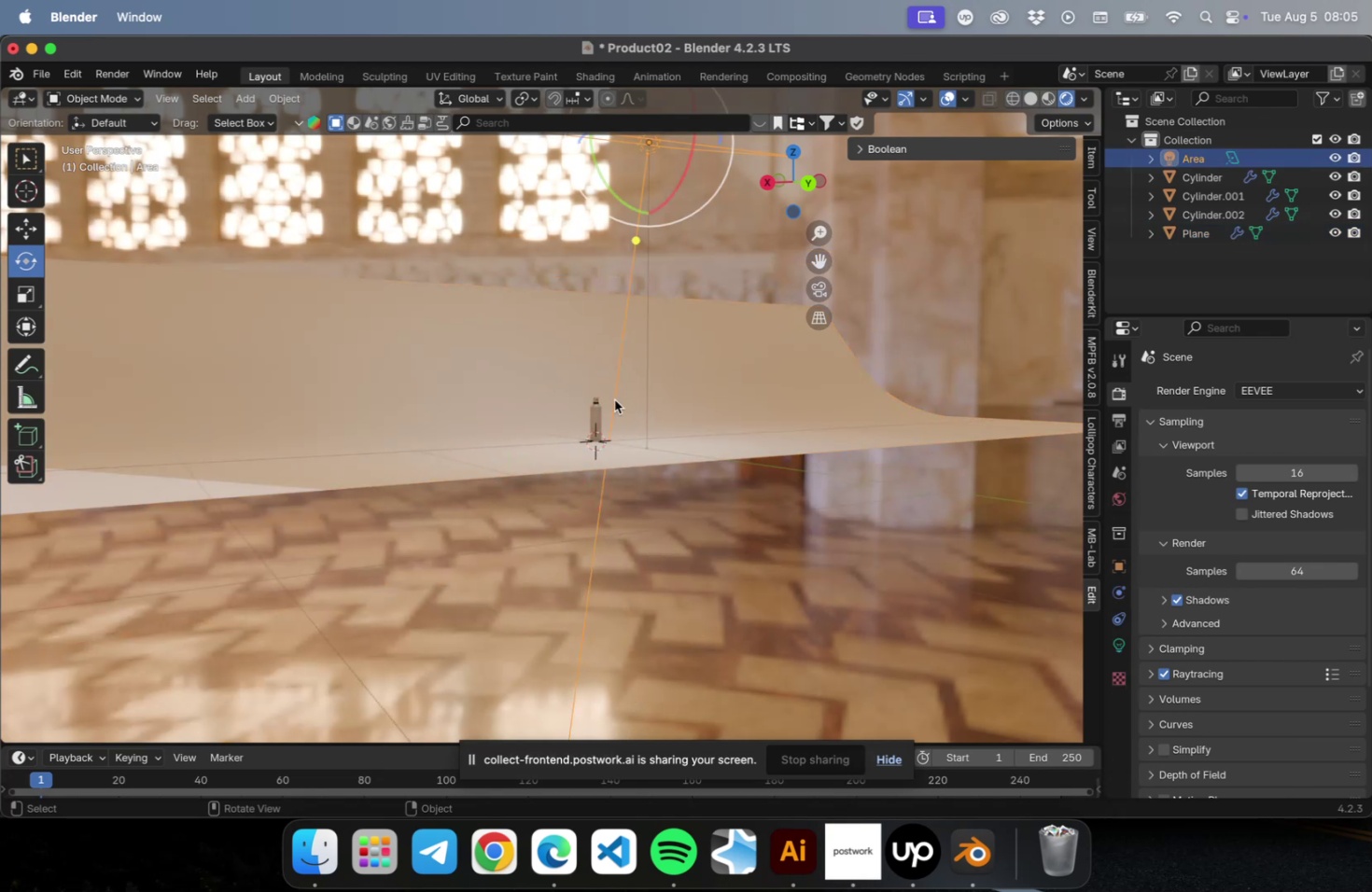 
scroll: coordinate [698, 461], scroll_direction: up, amount: 39.0
 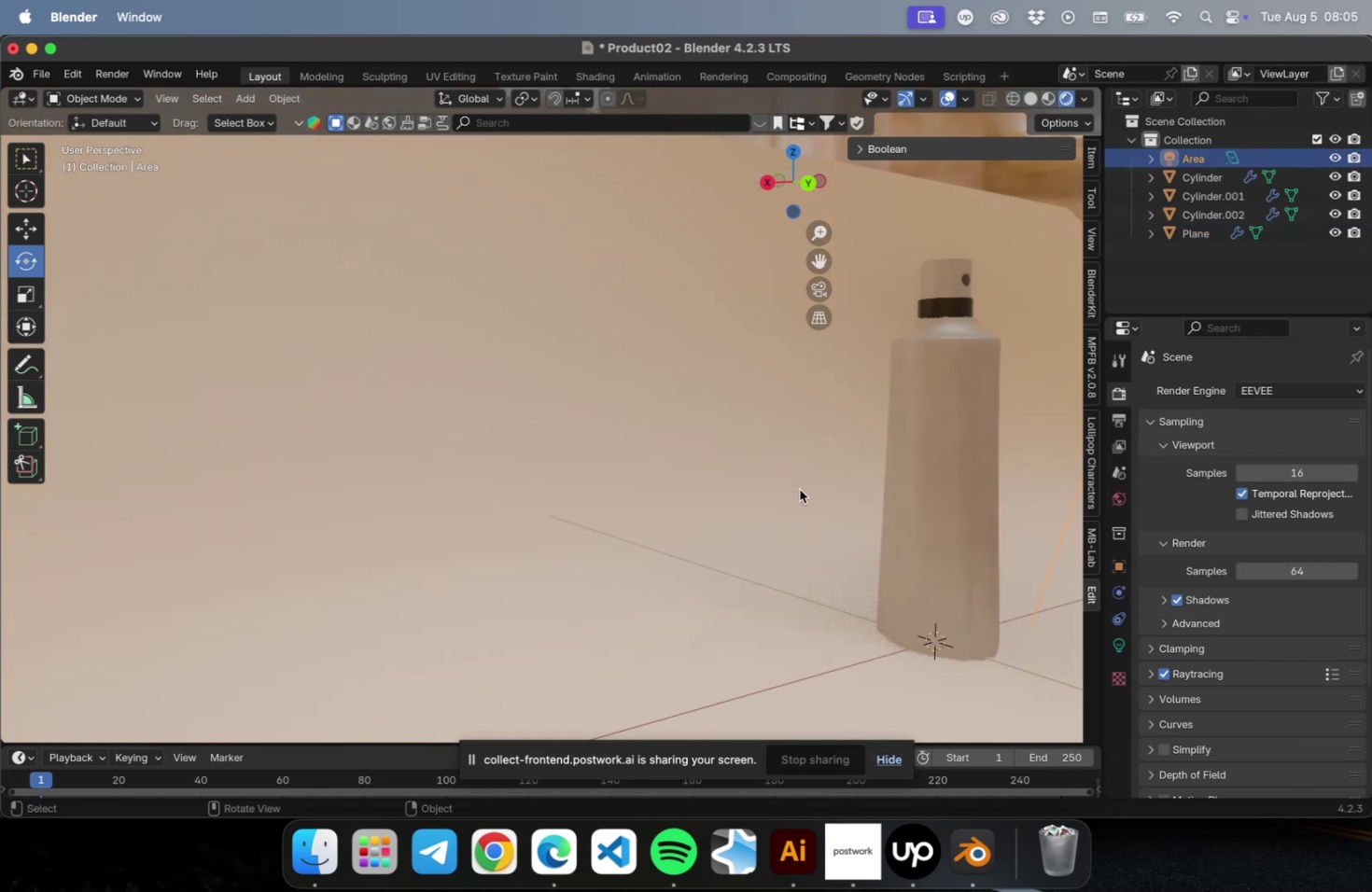 
hold_key(key=ShiftLeft, duration=0.76)
 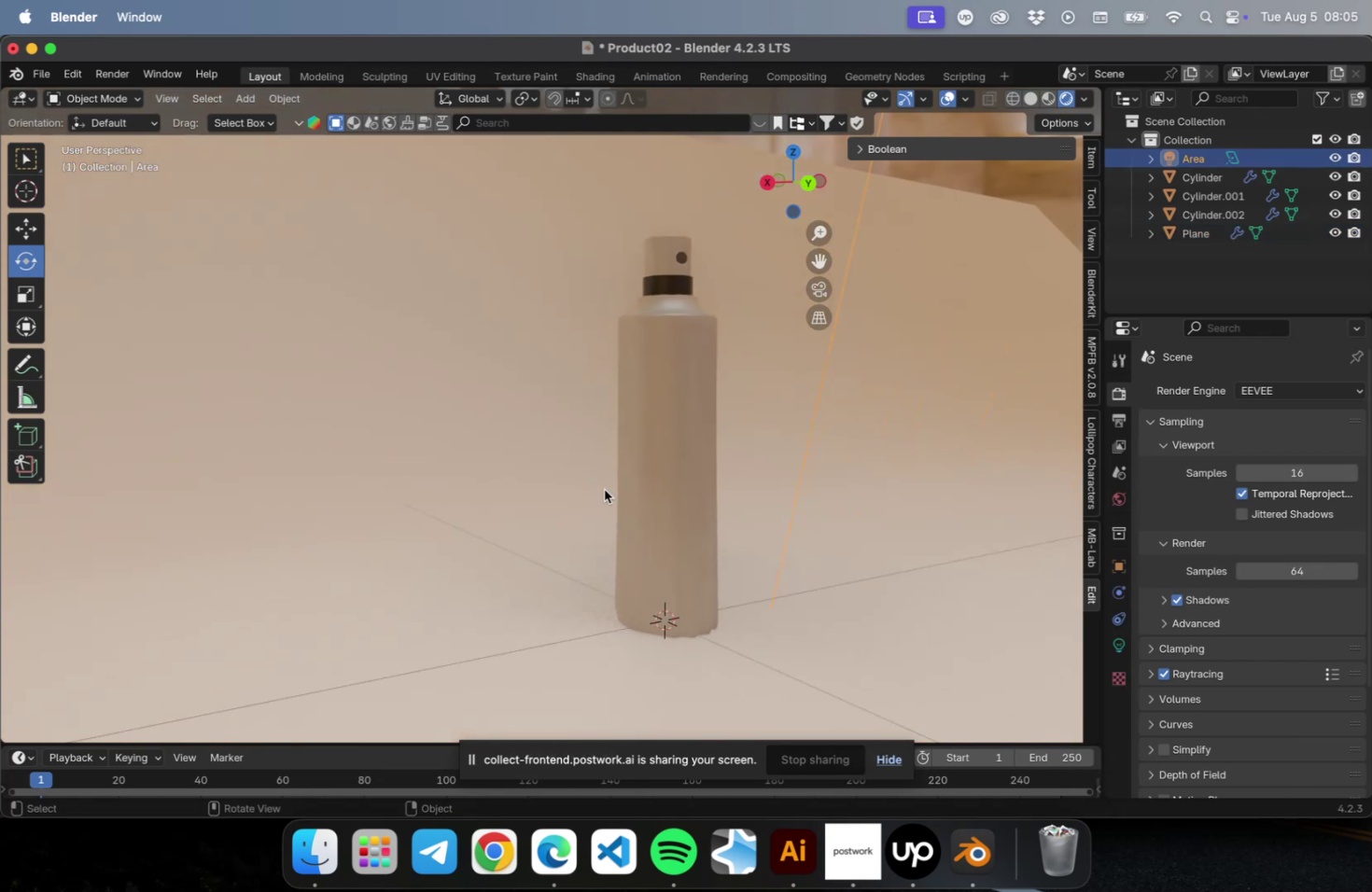 
scroll: coordinate [678, 517], scroll_direction: up, amount: 2.0
 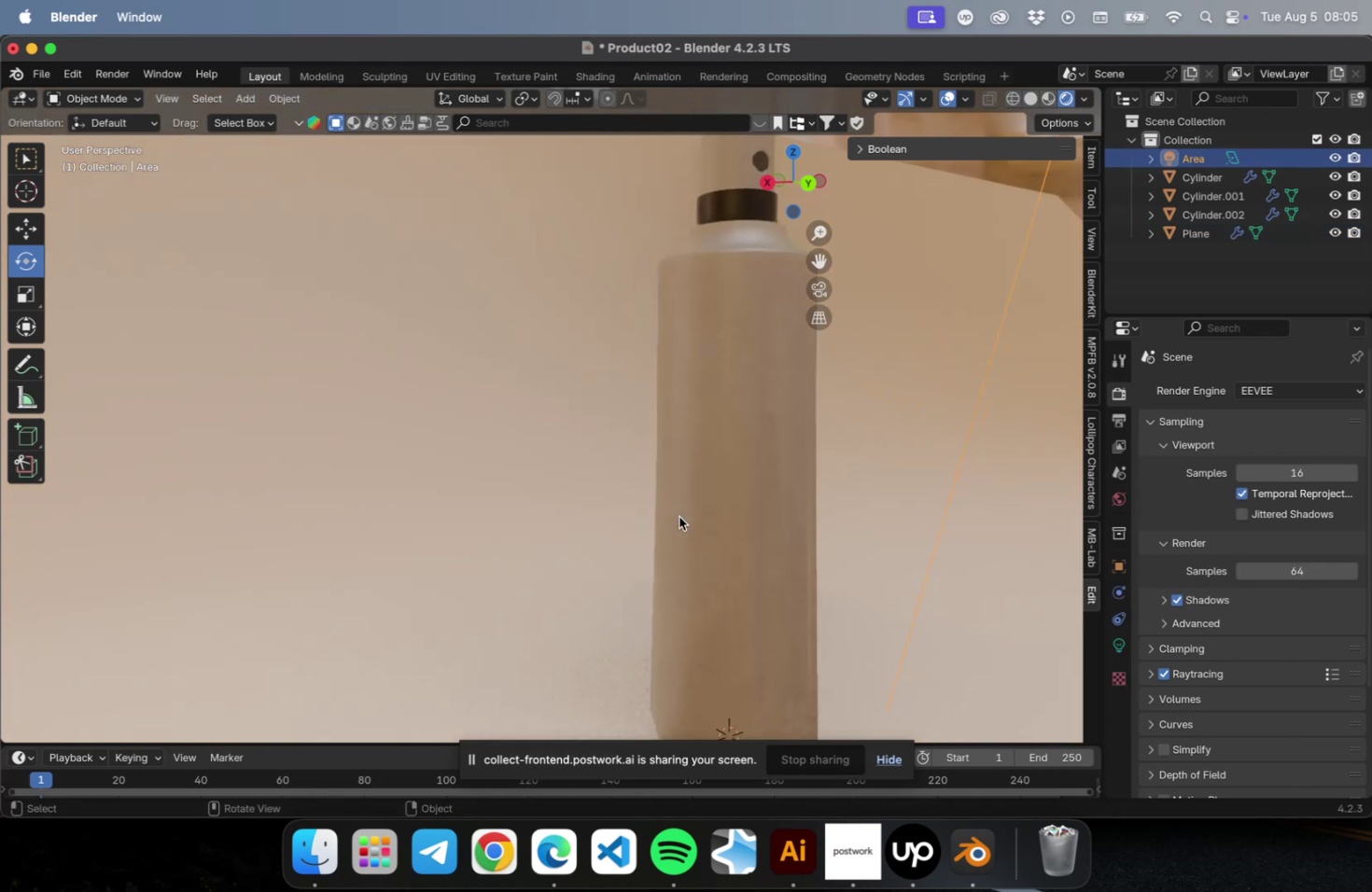 
hold_key(key=ShiftLeft, duration=0.65)
 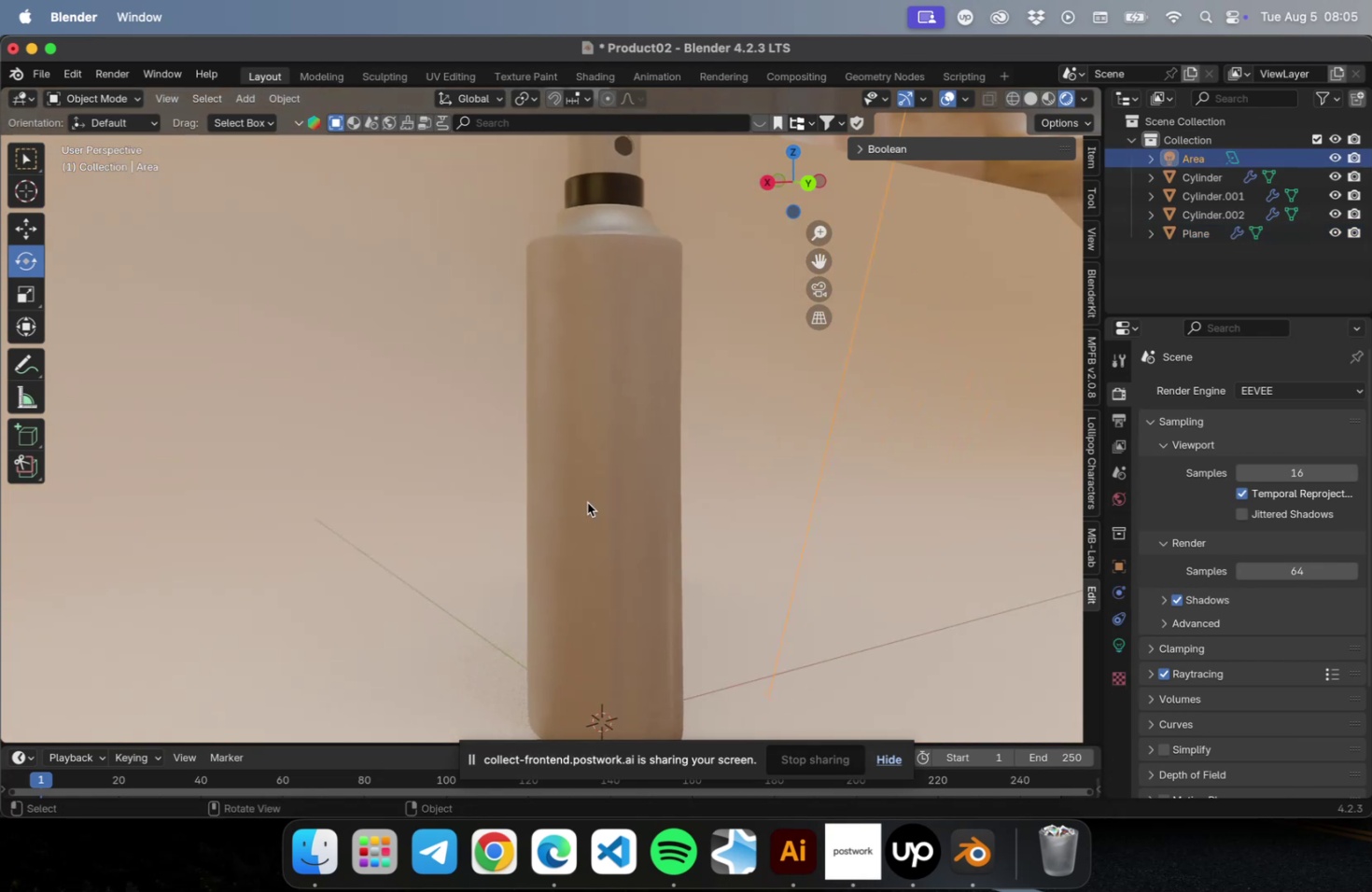 
scroll: coordinate [586, 503], scroll_direction: down, amount: 1.0
 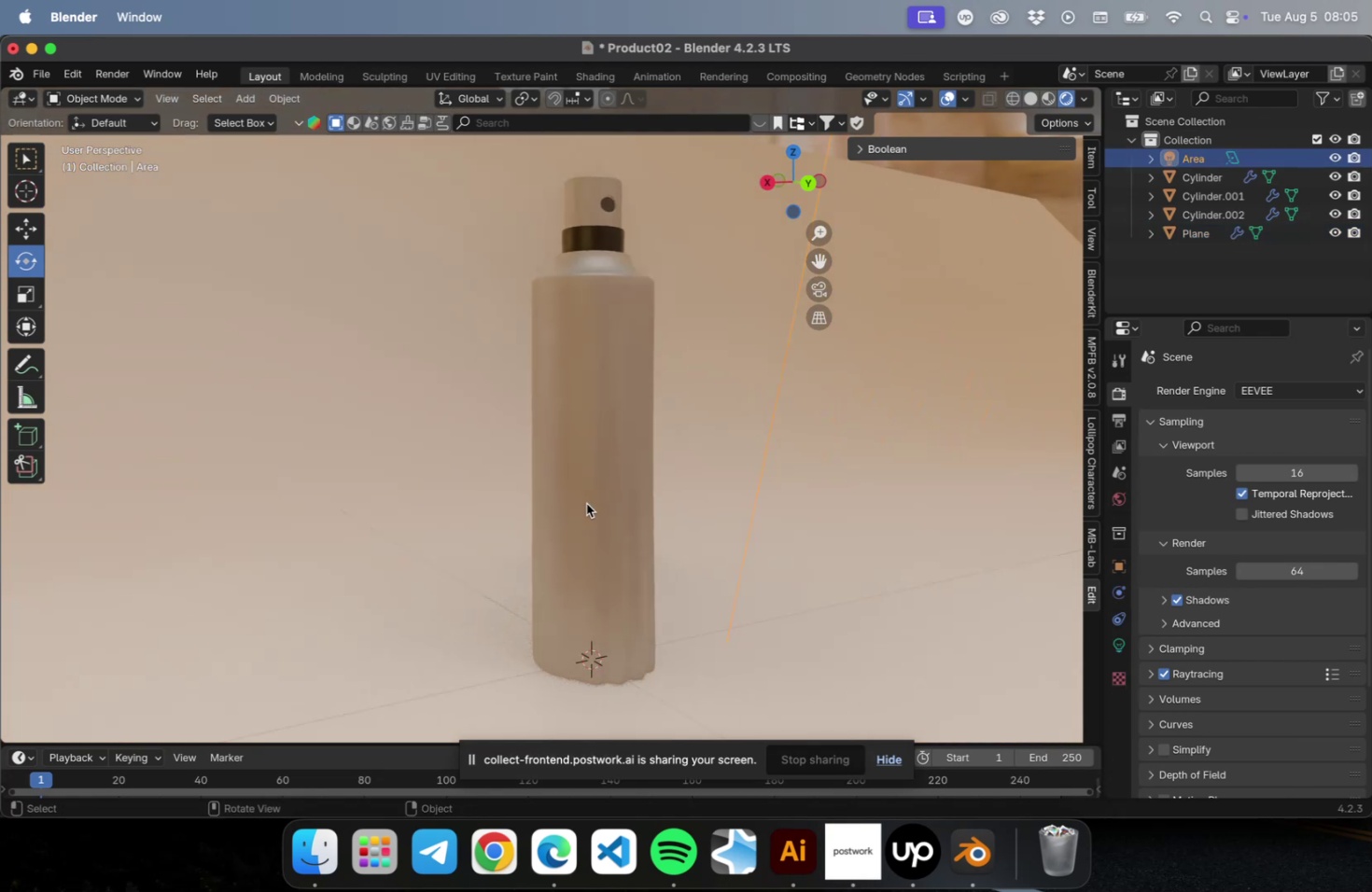 
hold_key(key=ShiftLeft, duration=0.31)
 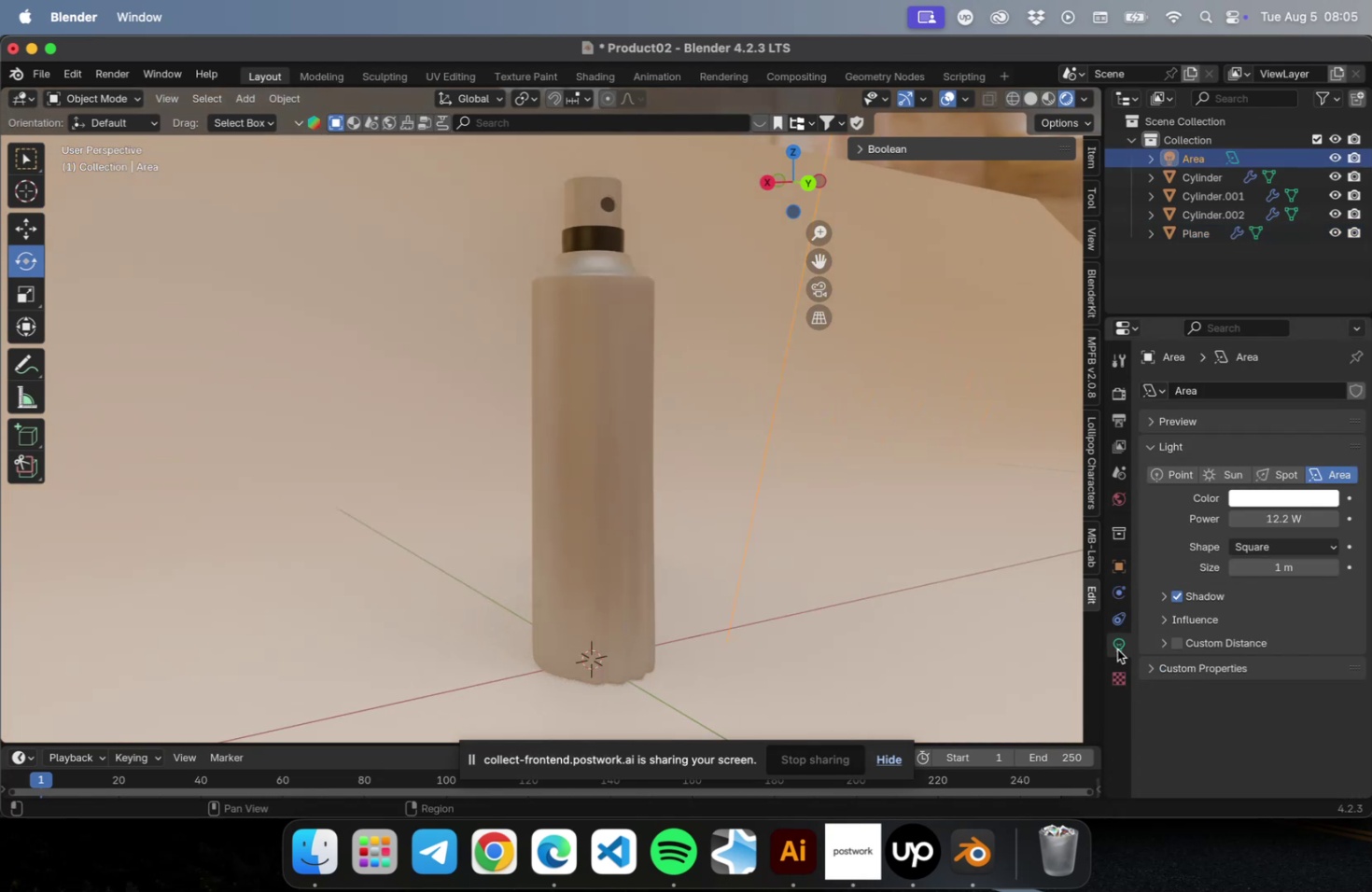 
left_click_drag(start_coordinate=[1281, 521], to_coordinate=[1371, 515])
 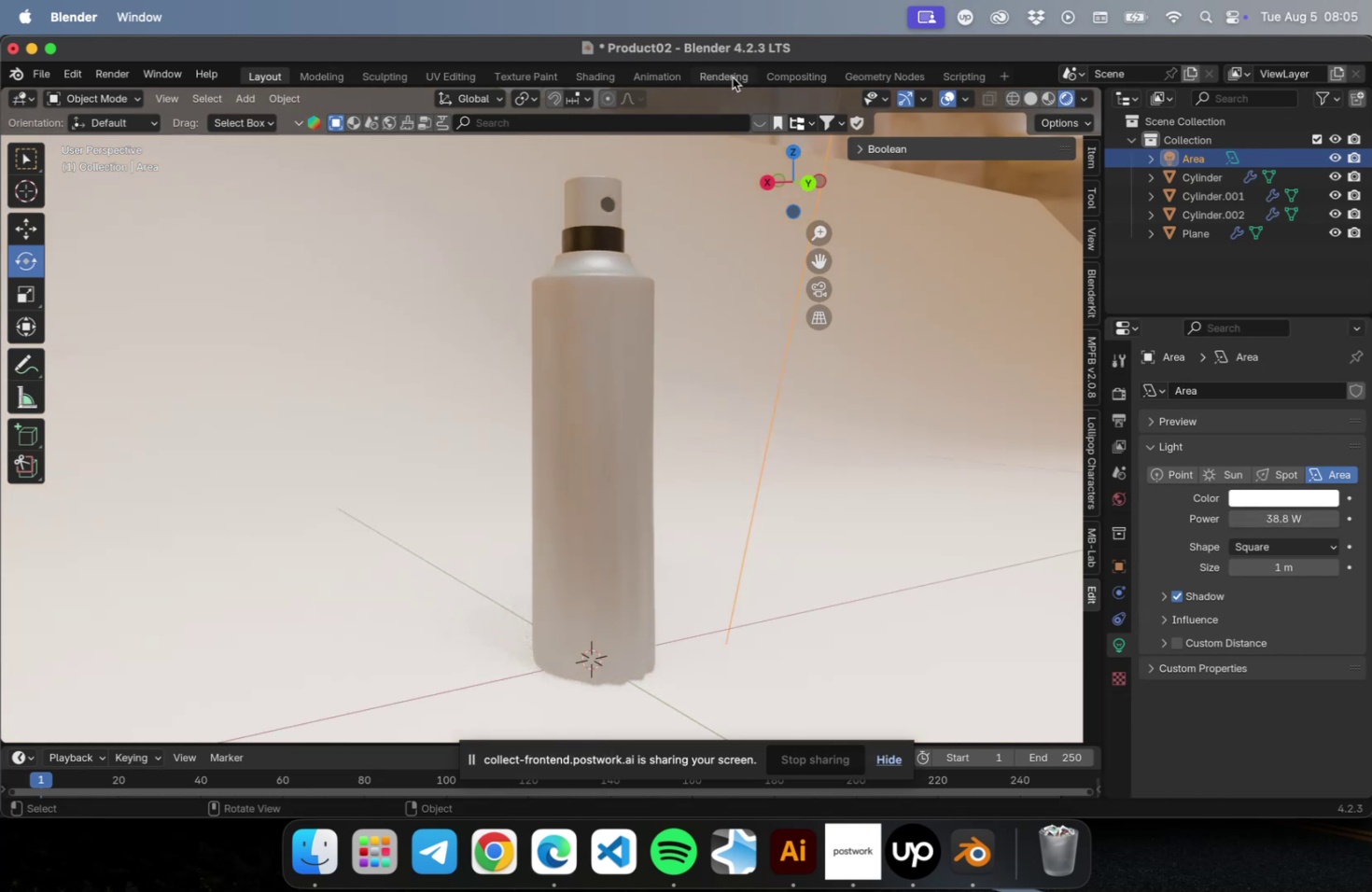 
left_click([803, 81])
 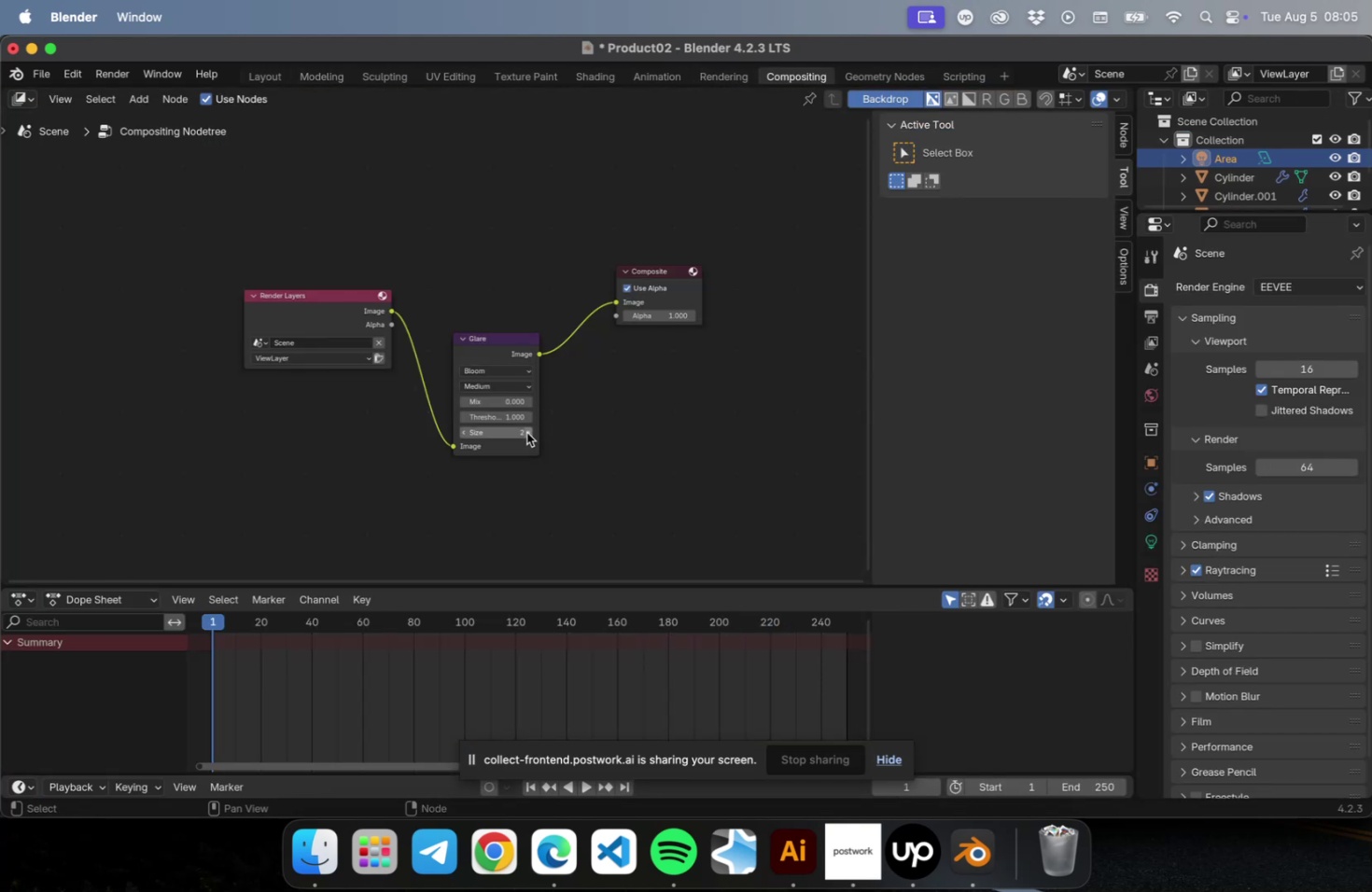 
mouse_move([273, 91])
 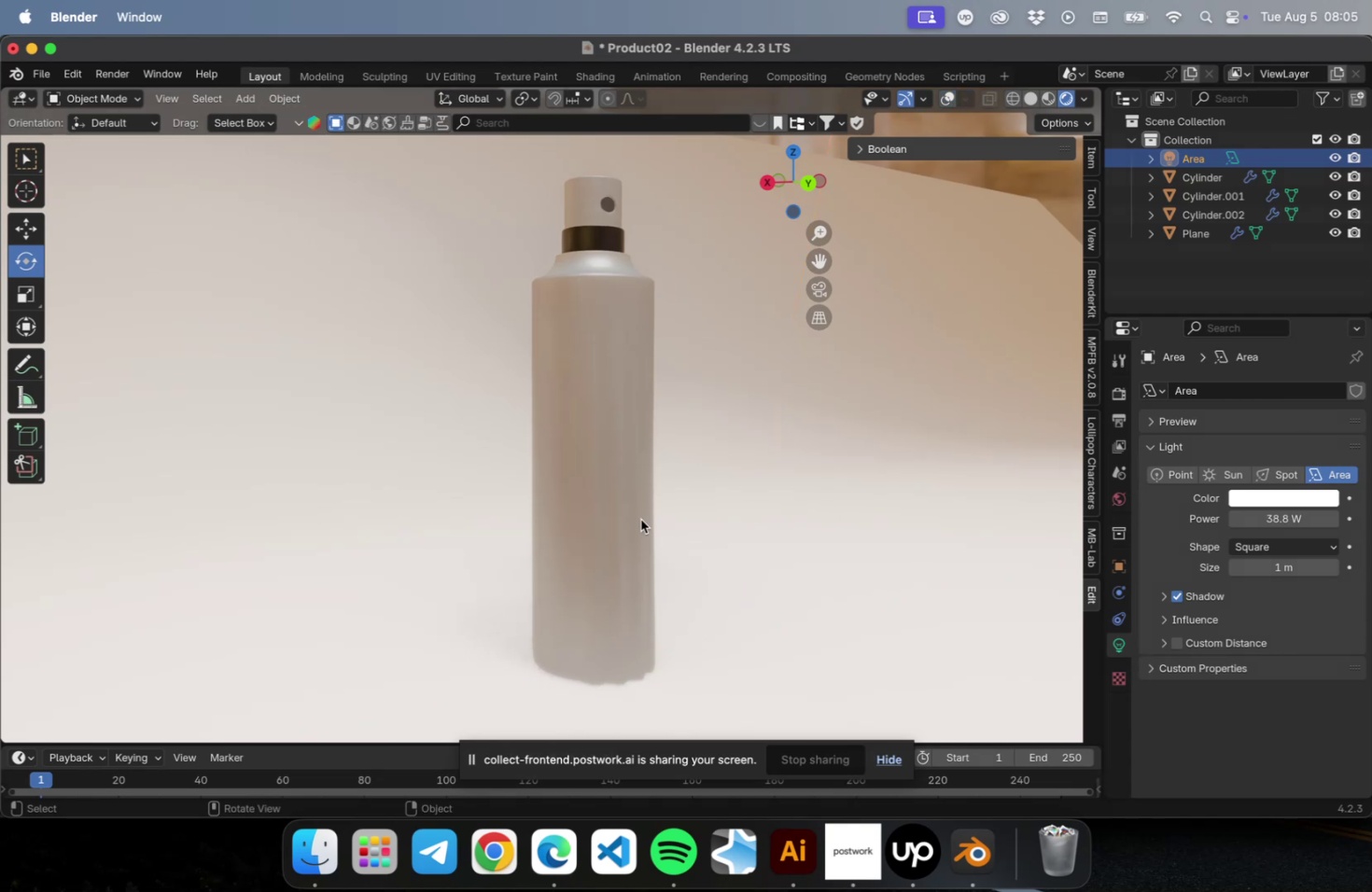 
wait(6.5)
 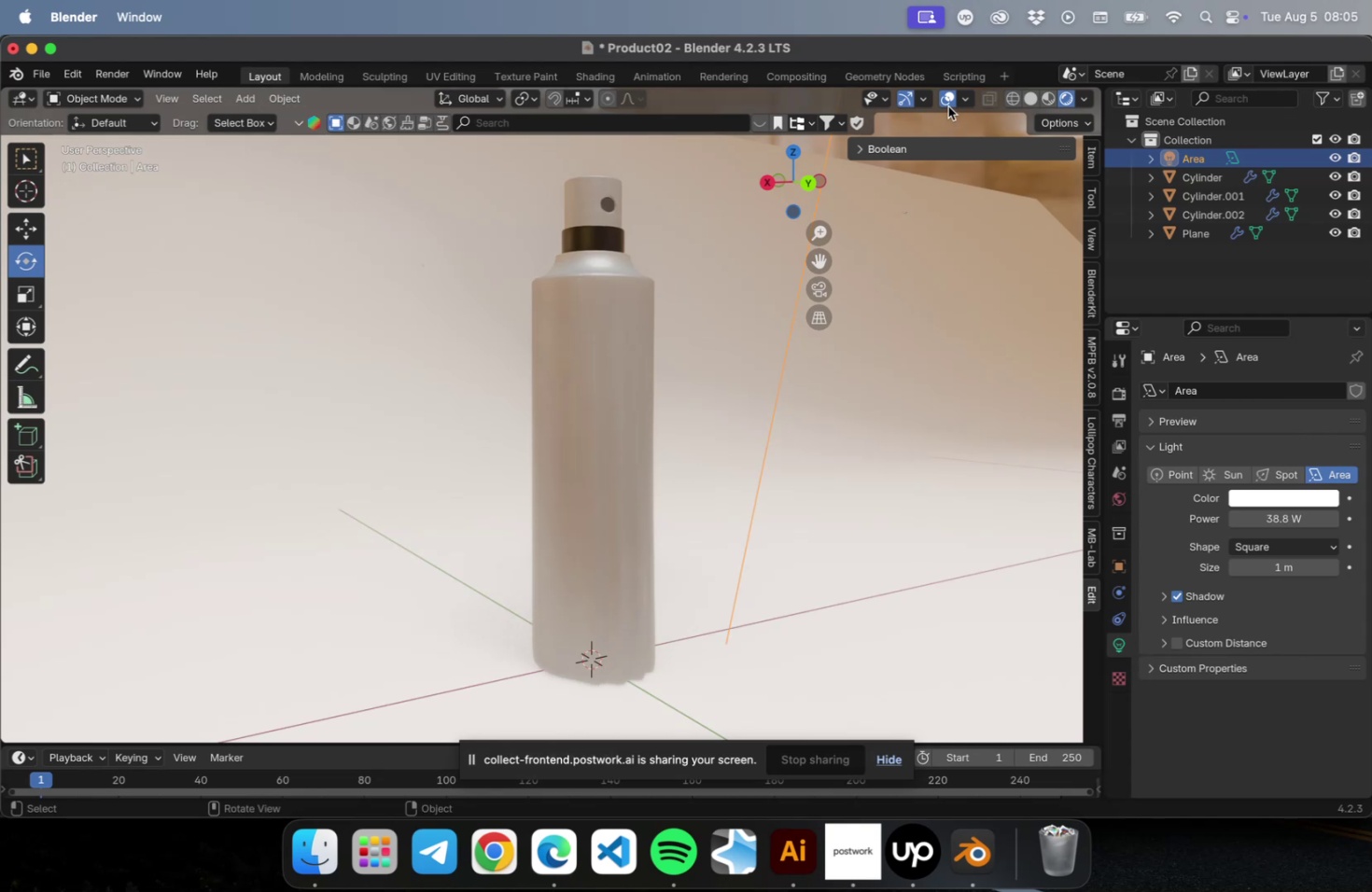 
left_click([708, 483])
 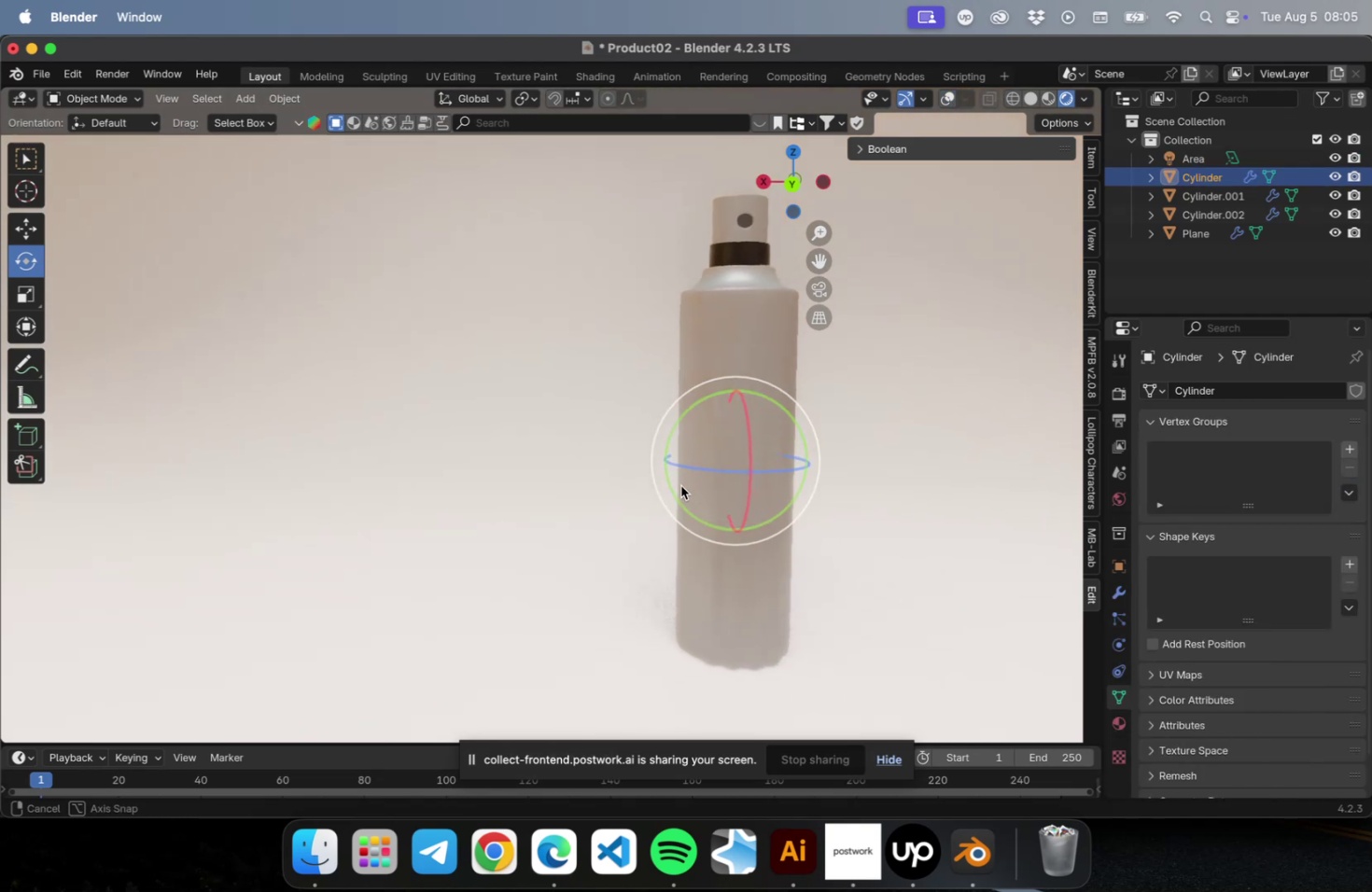 
hold_key(key=ShiftLeft, duration=0.51)
 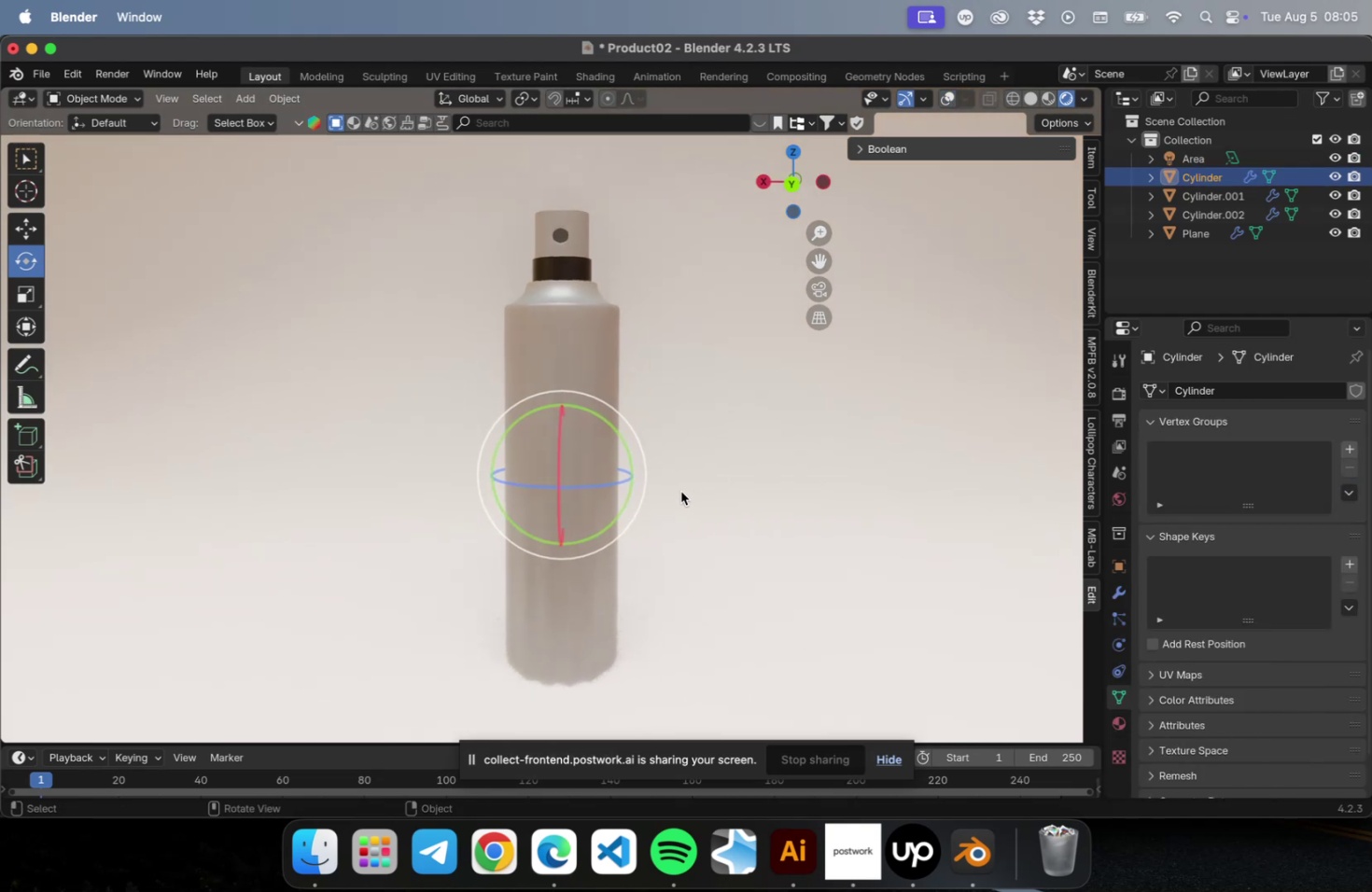 
scroll: coordinate [679, 492], scroll_direction: up, amount: 5.0
 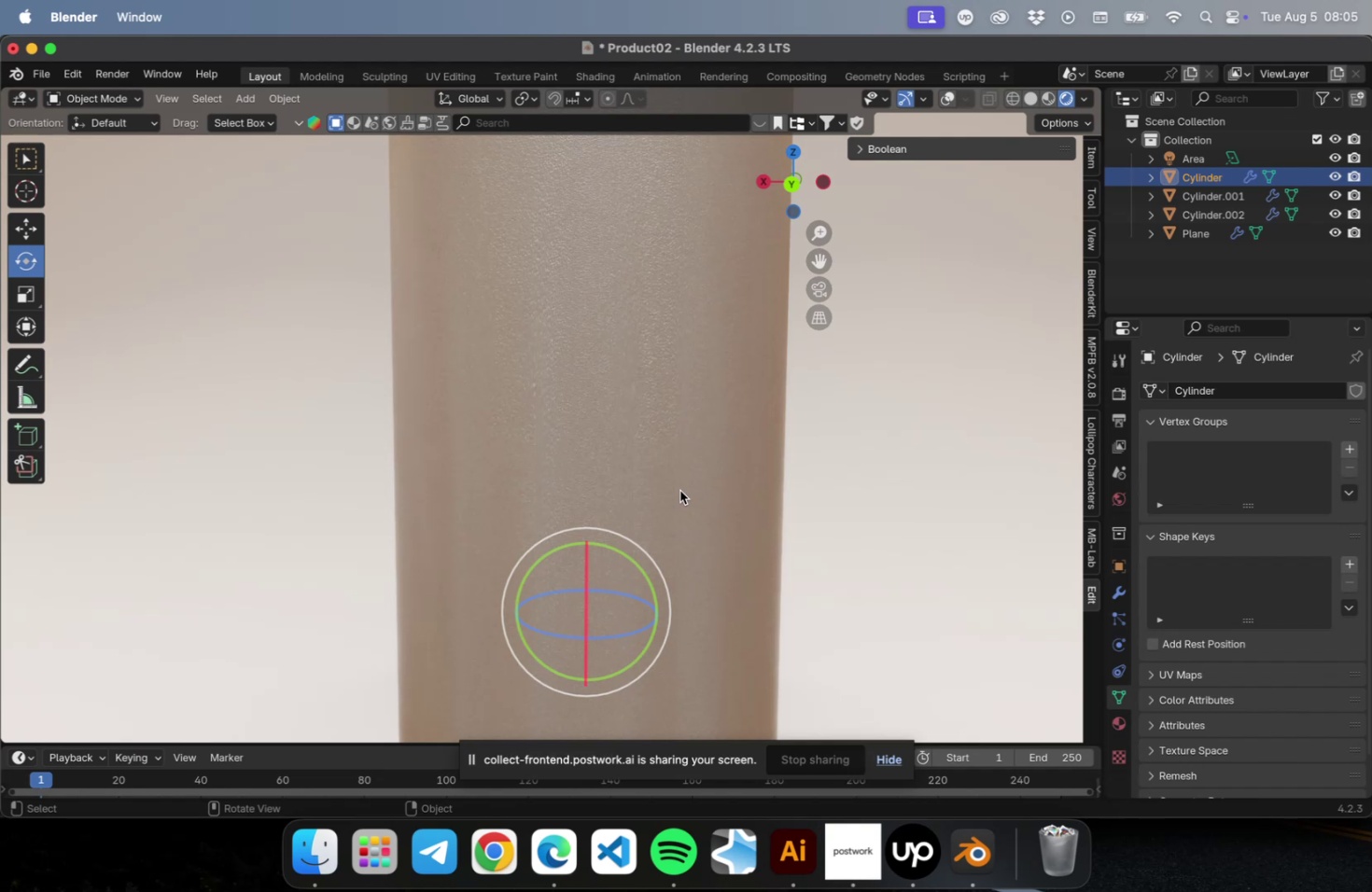 
scroll: coordinate [679, 490], scroll_direction: down, amount: 2.0
 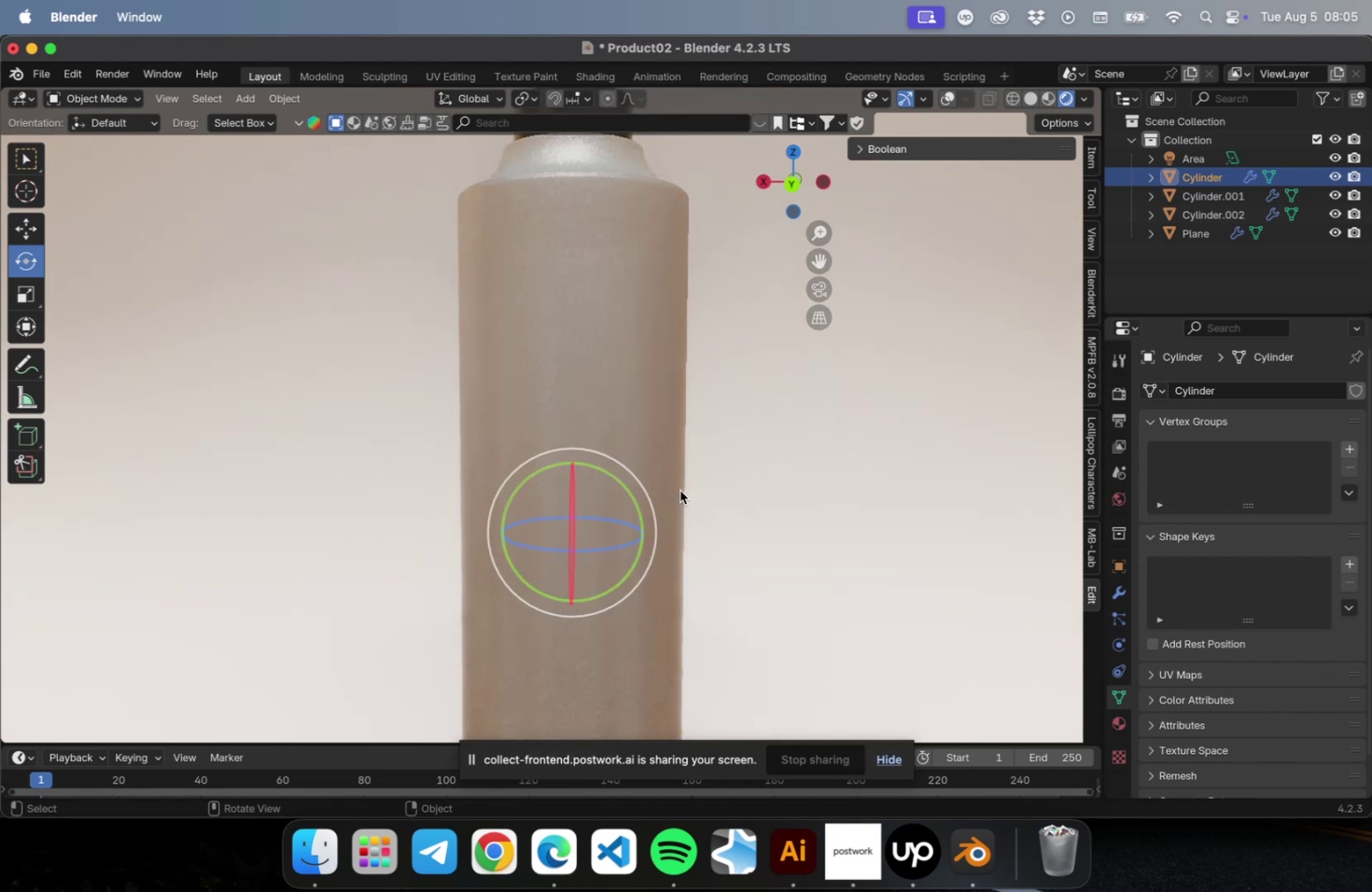 
hold_key(key=ShiftLeft, duration=0.5)
 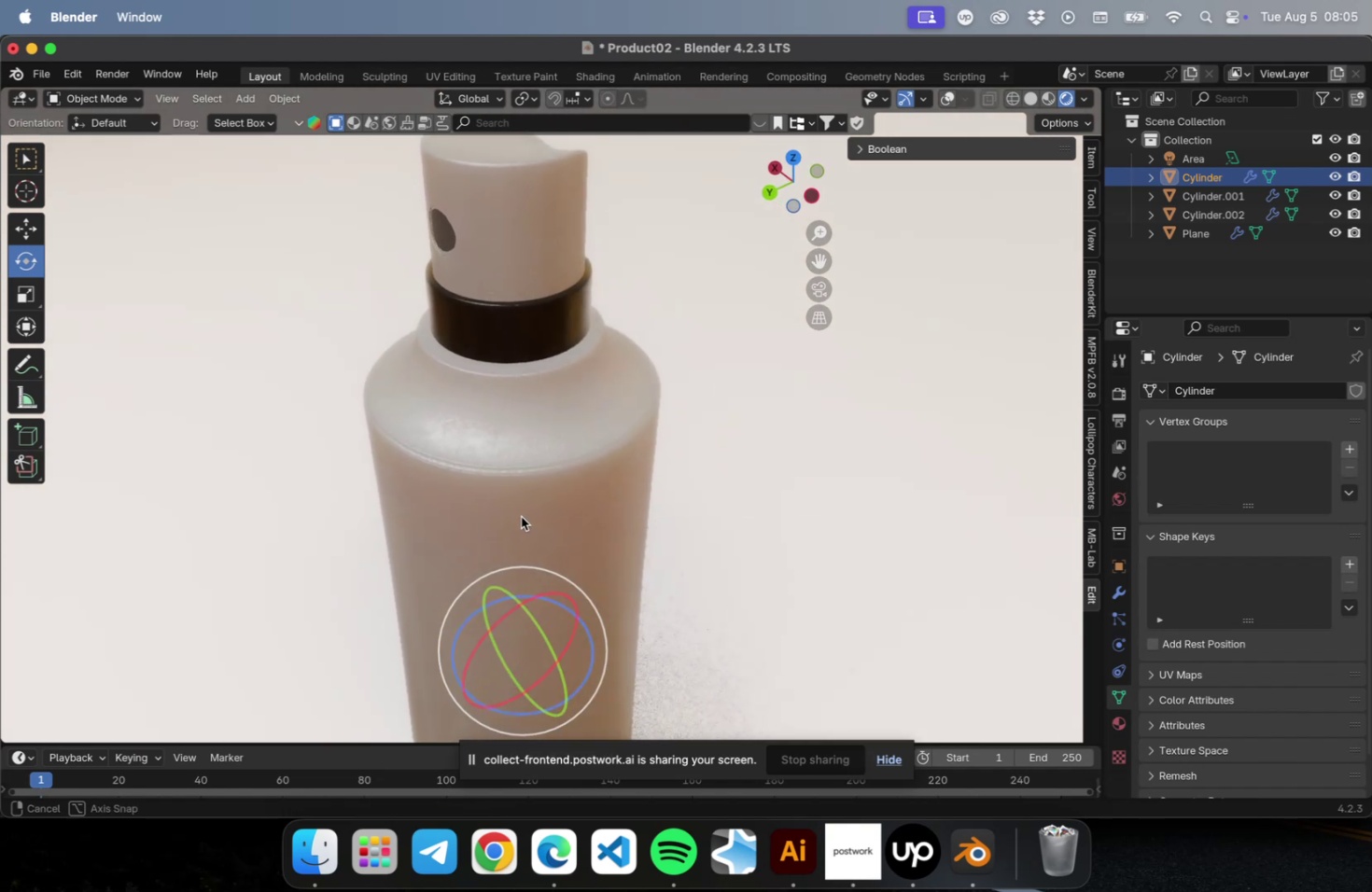 
wait(5.26)
 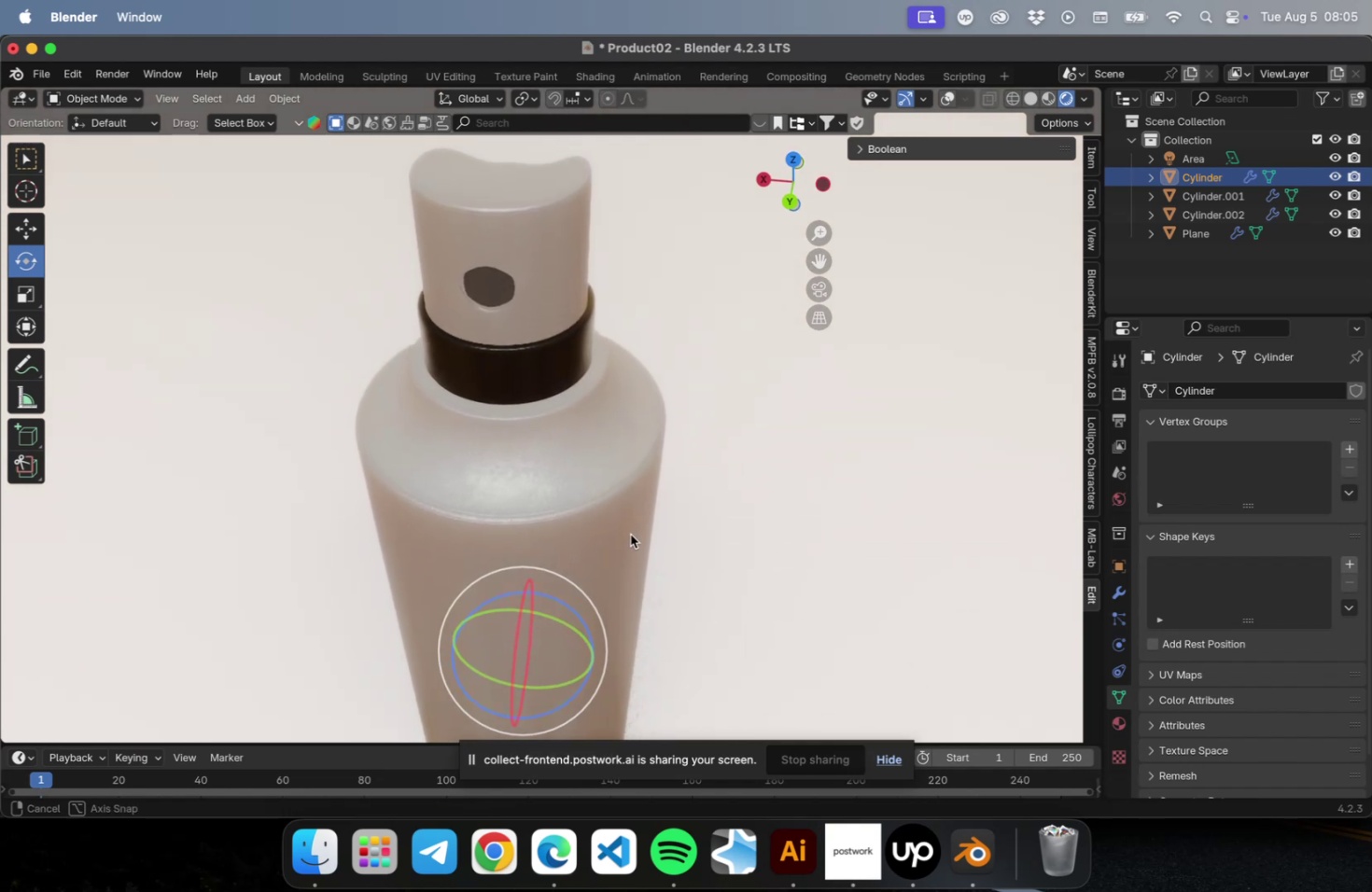 
scroll: coordinate [600, 442], scroll_direction: down, amount: 9.0
 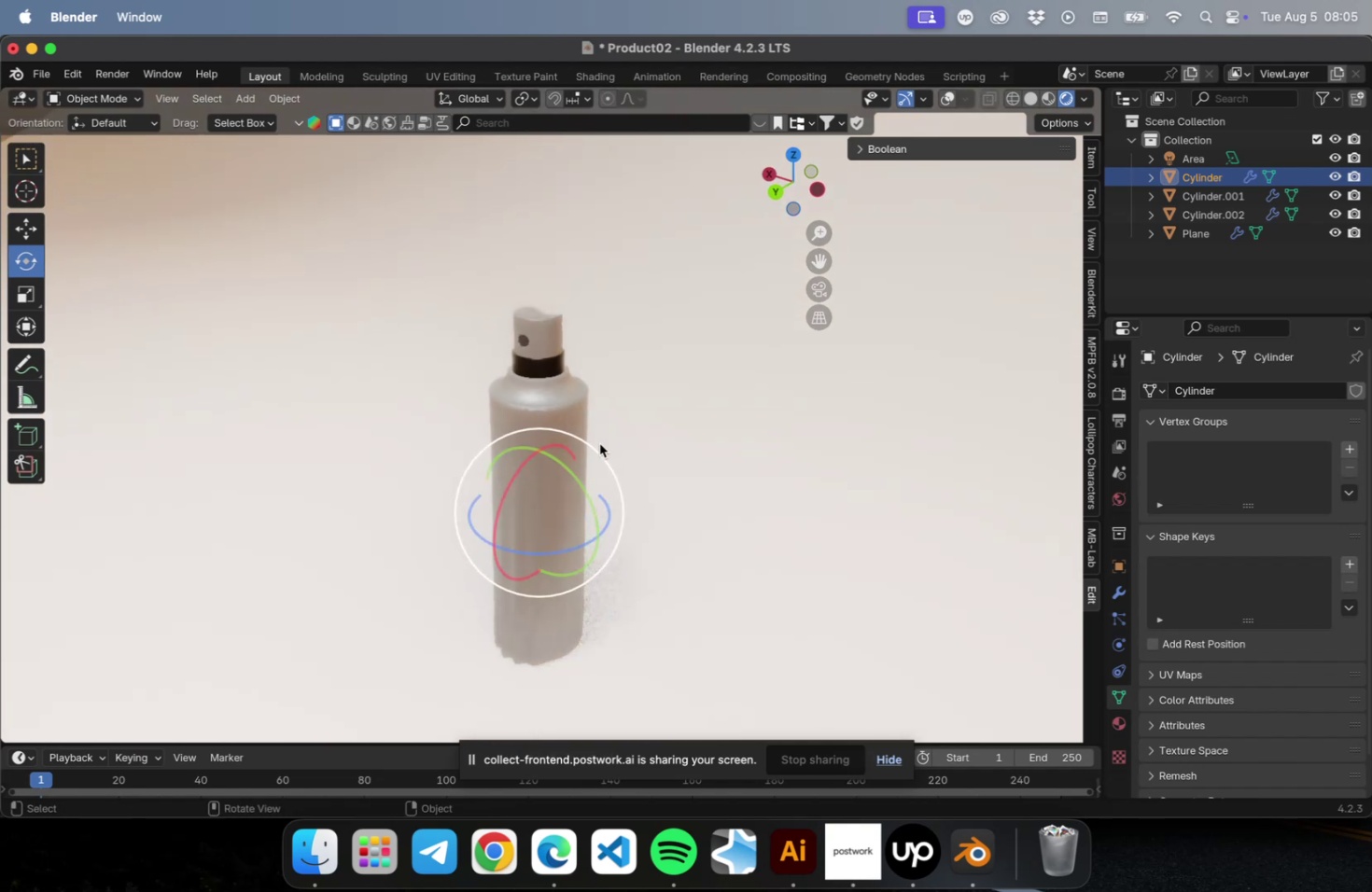 
hold_key(key=ShiftLeft, duration=0.37)
 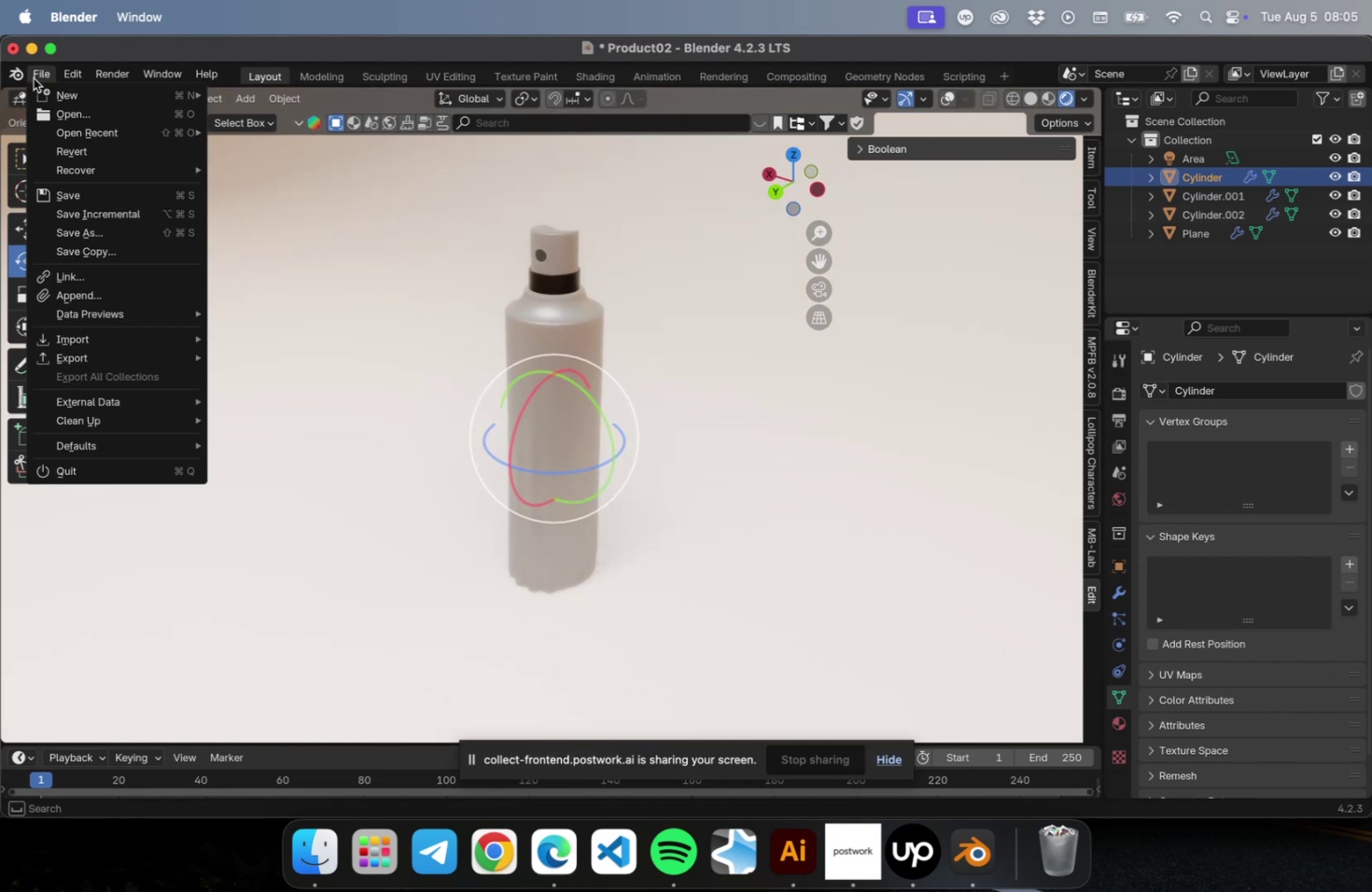 
left_click([38, 96])
 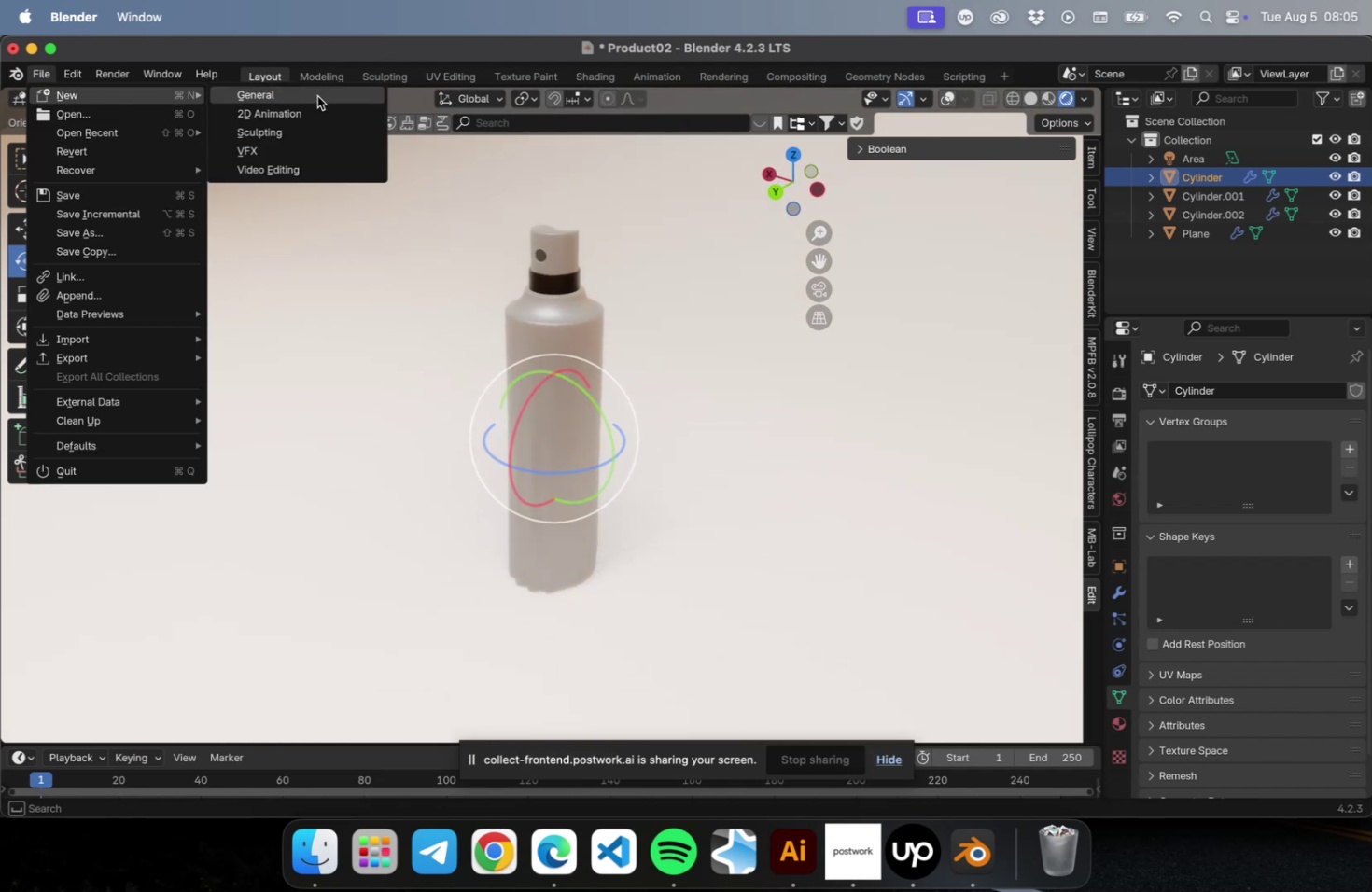 
left_click([317, 96])
 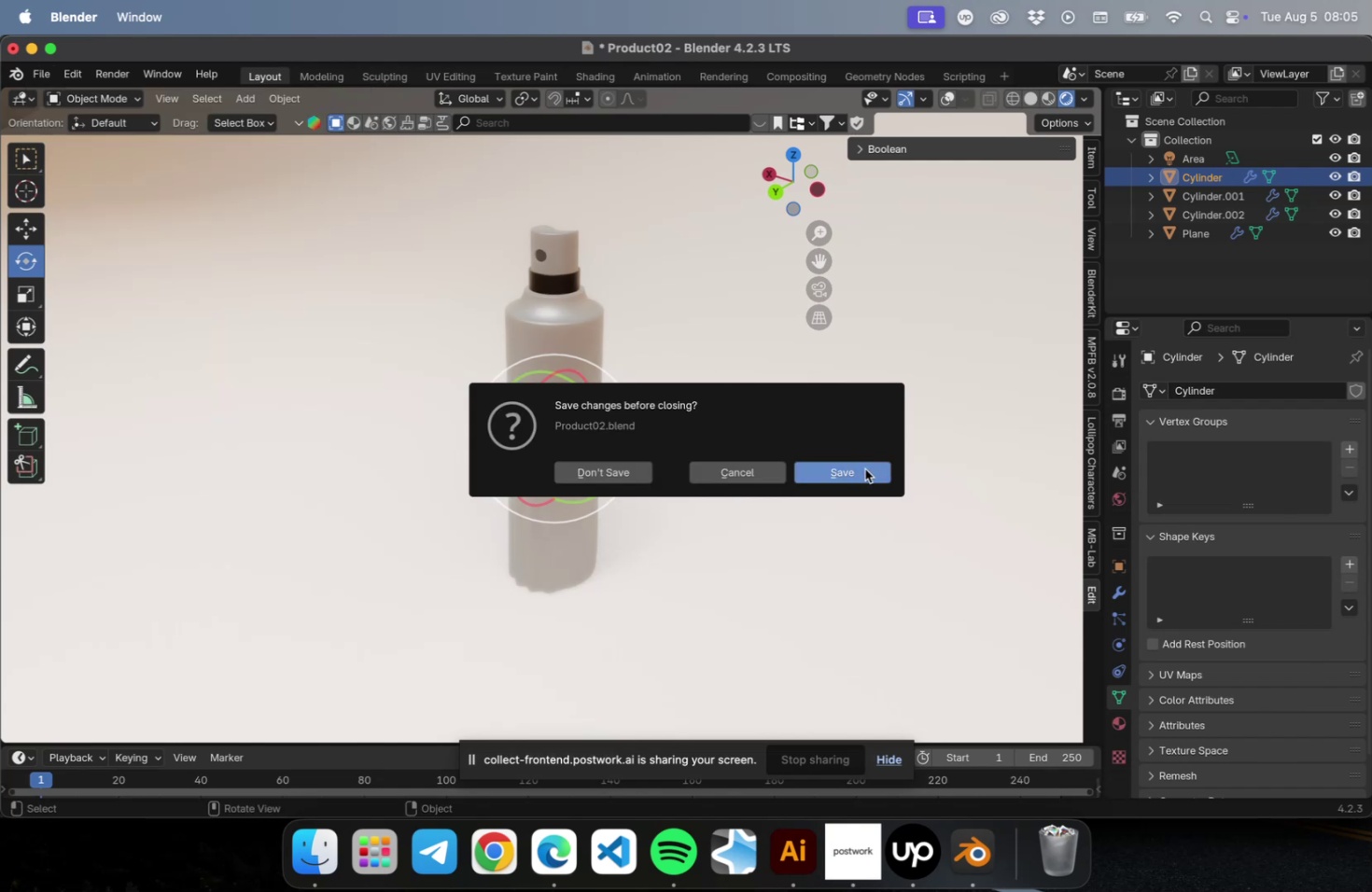 
left_click([865, 469])
 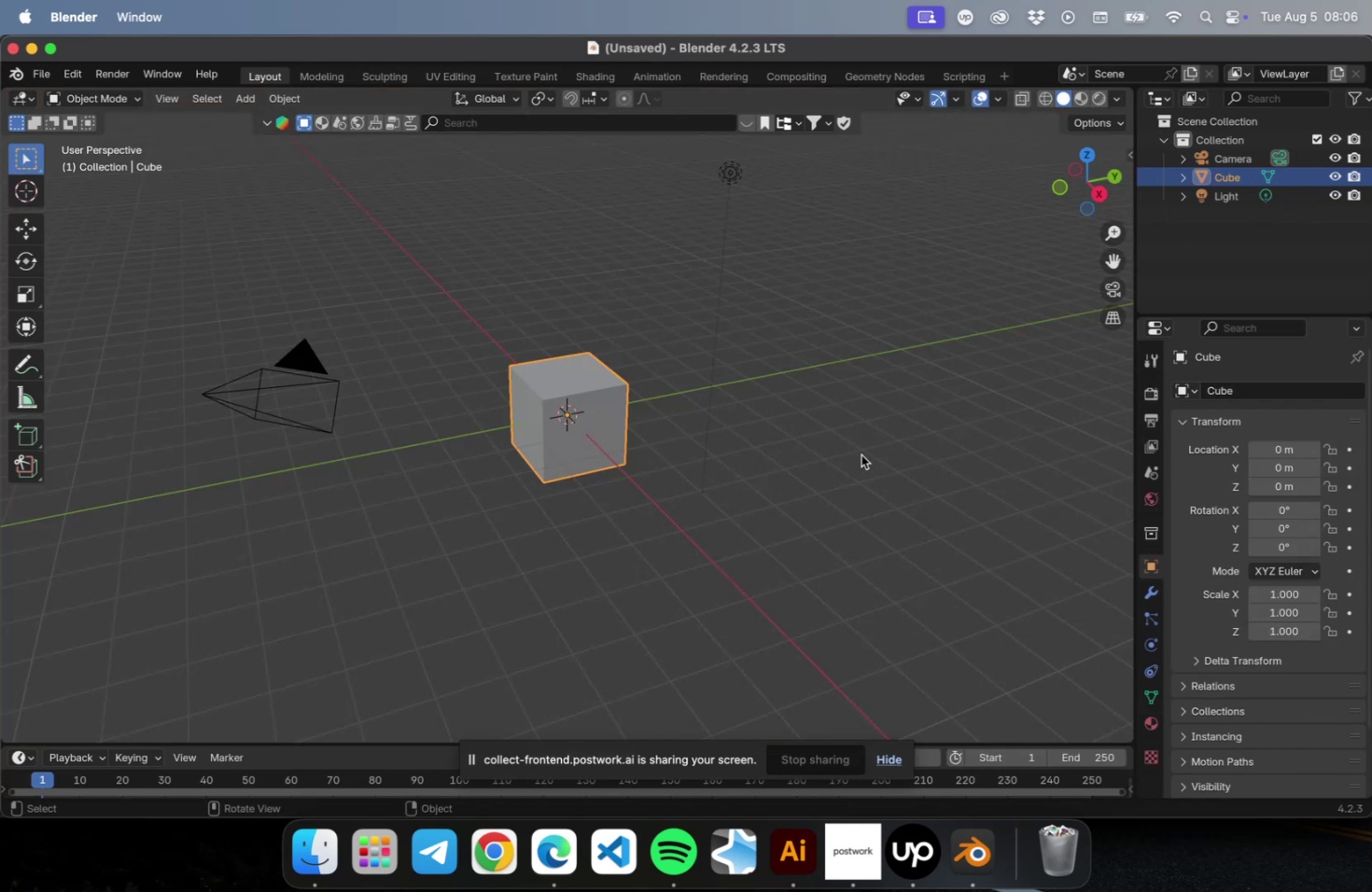 
left_click([861, 454])
 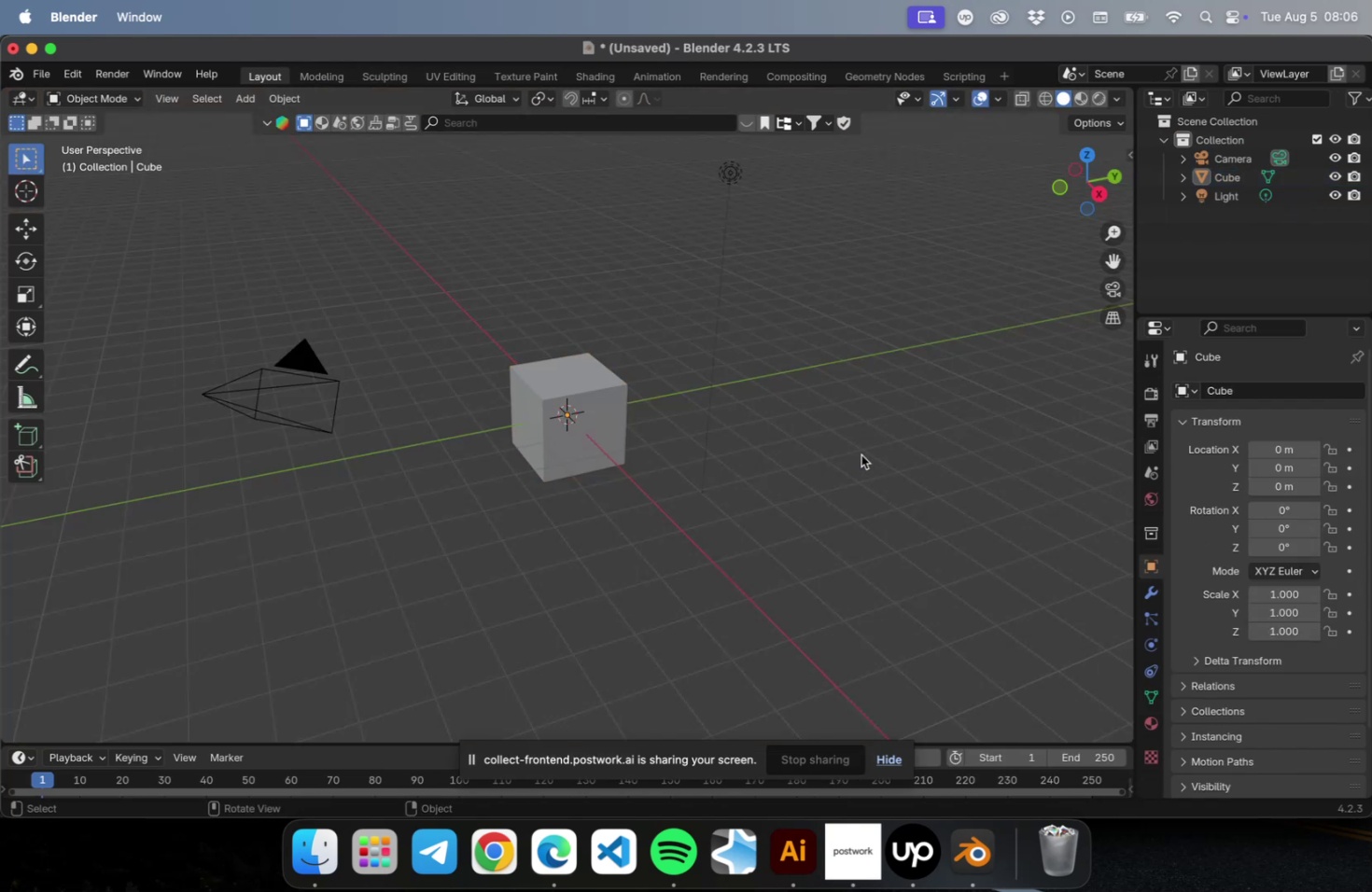 
key(A)
 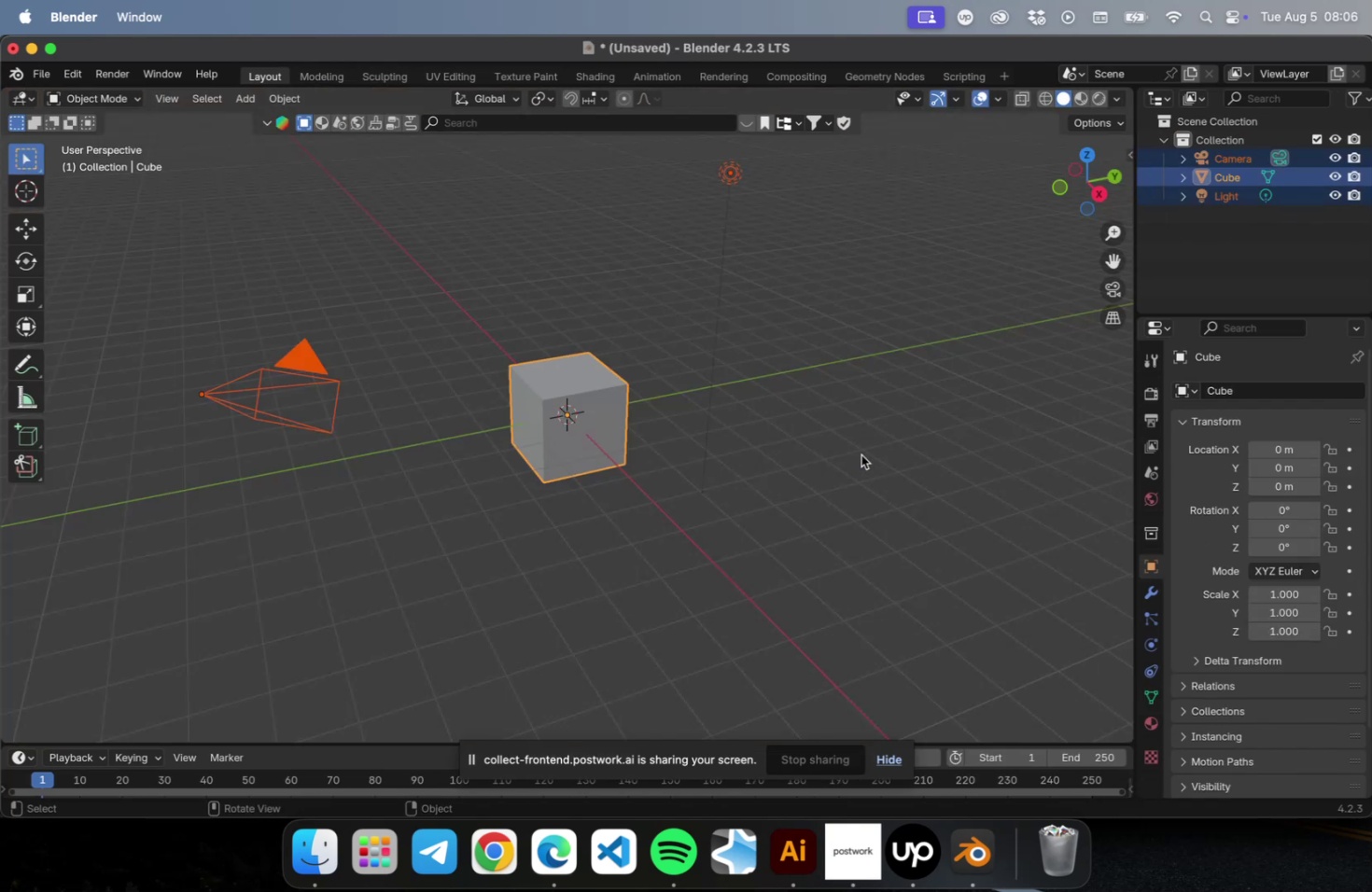 
key(Backspace)
 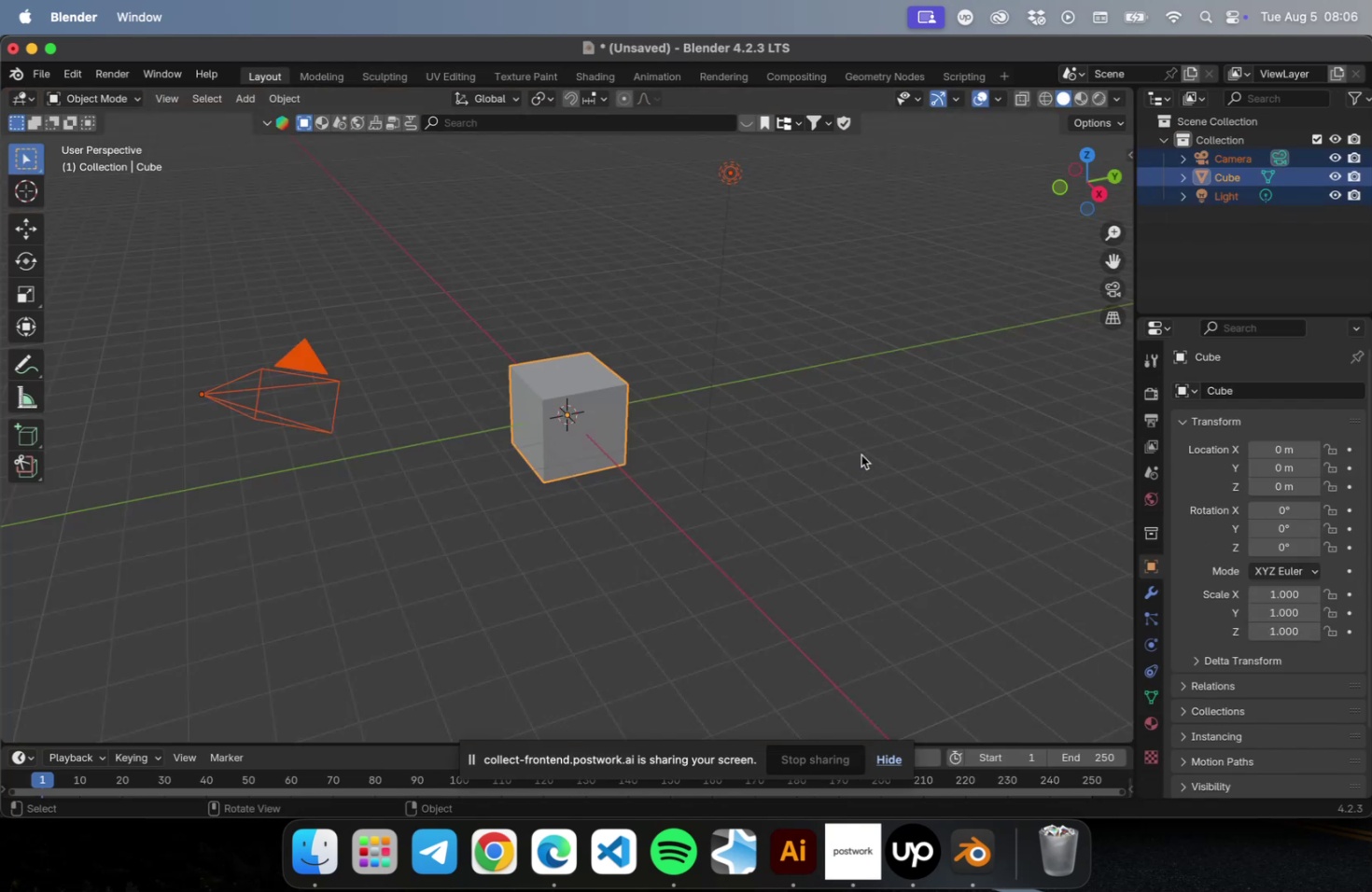 
key(Delete)
 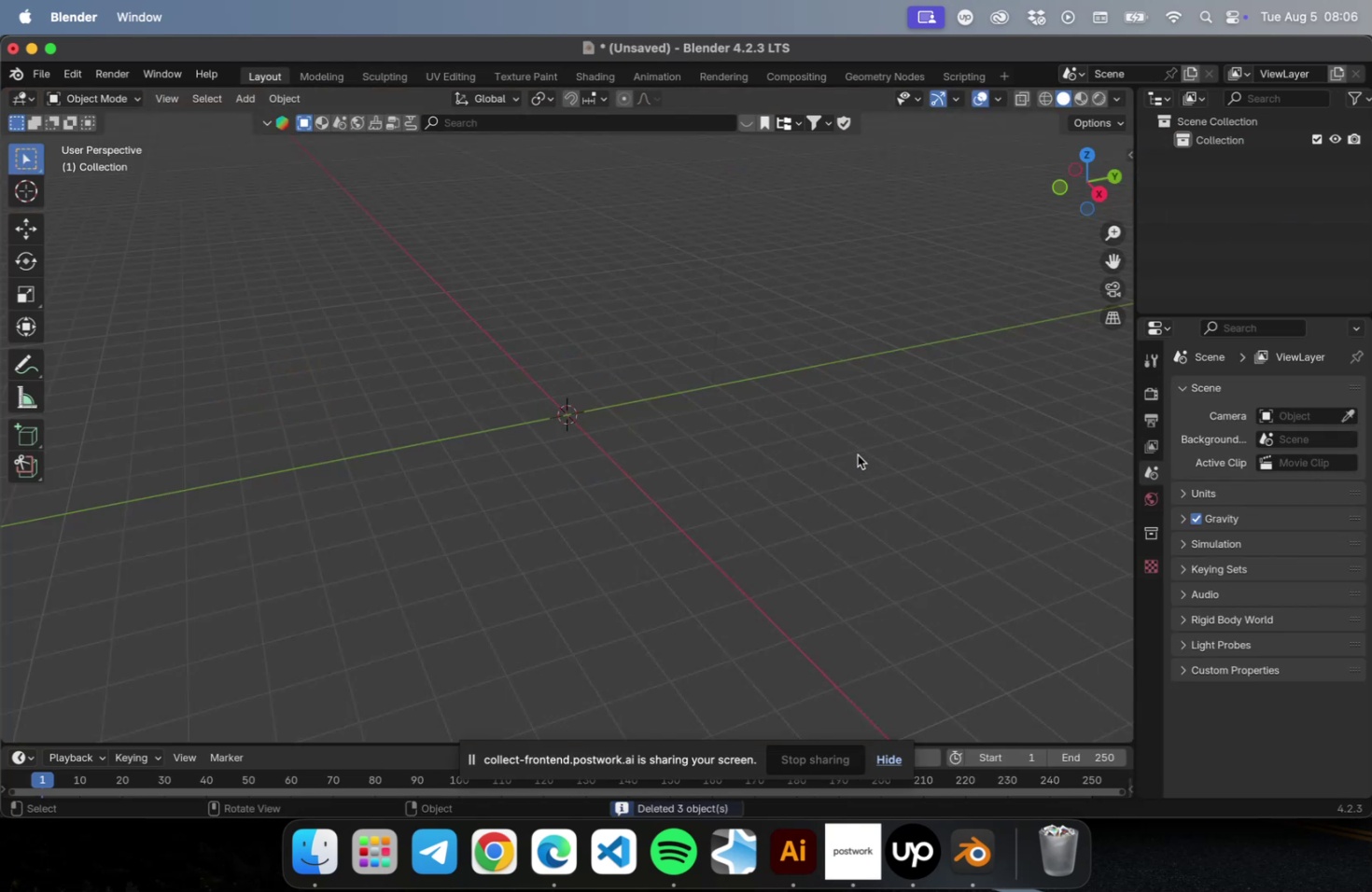 
left_click([838, 459])
 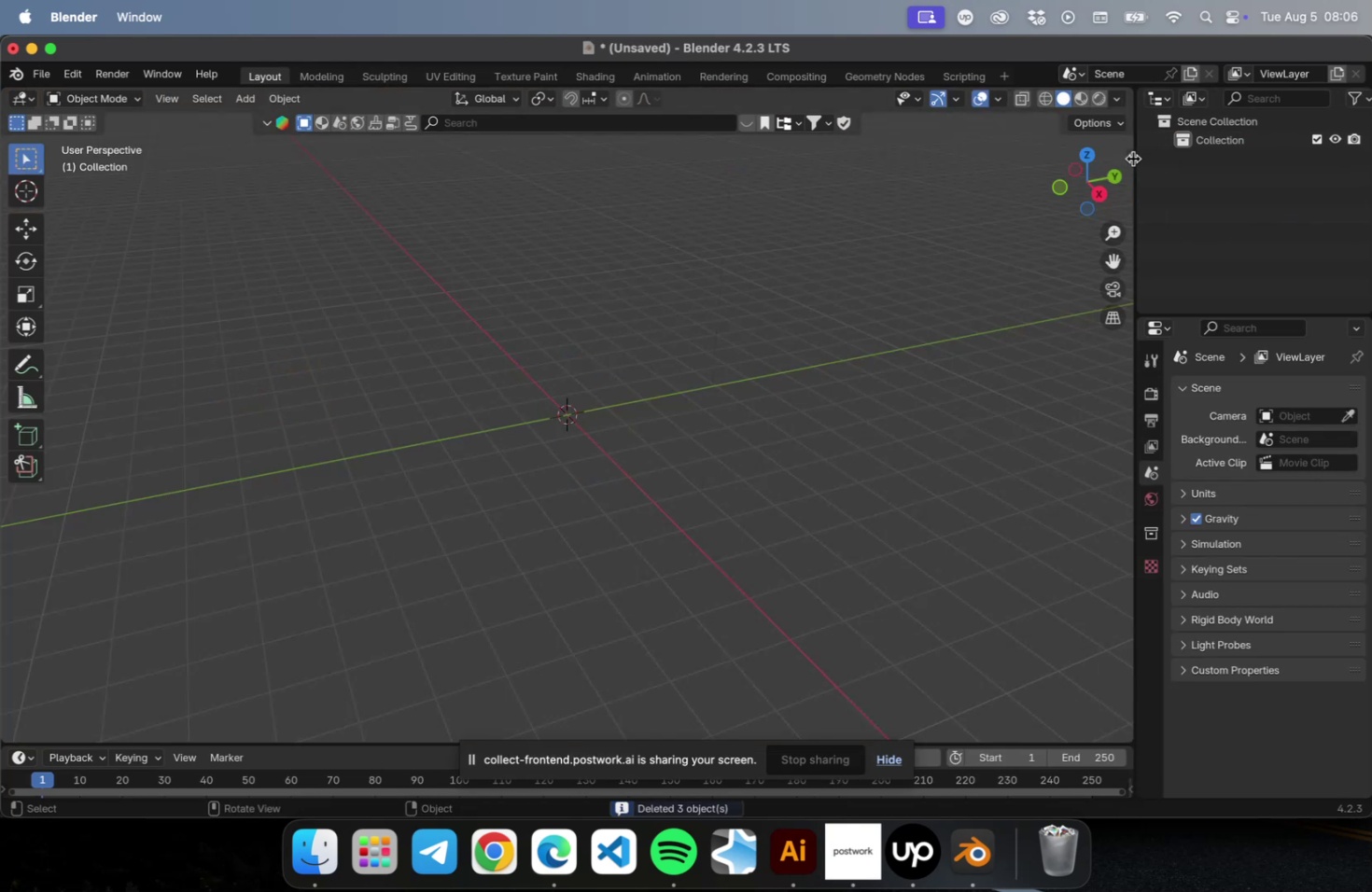 
right_click([1132, 159])
 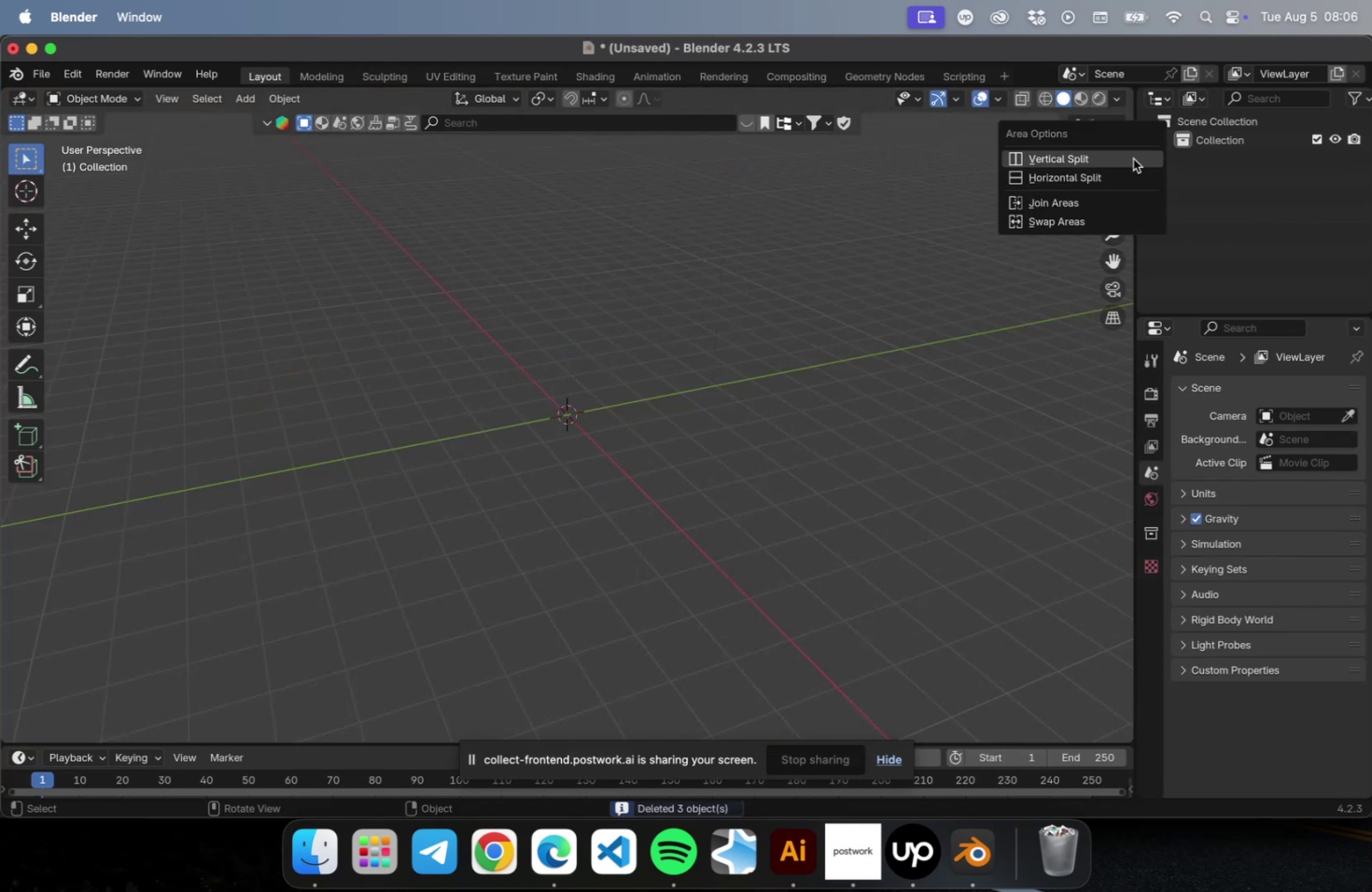 
left_click([1132, 159])
 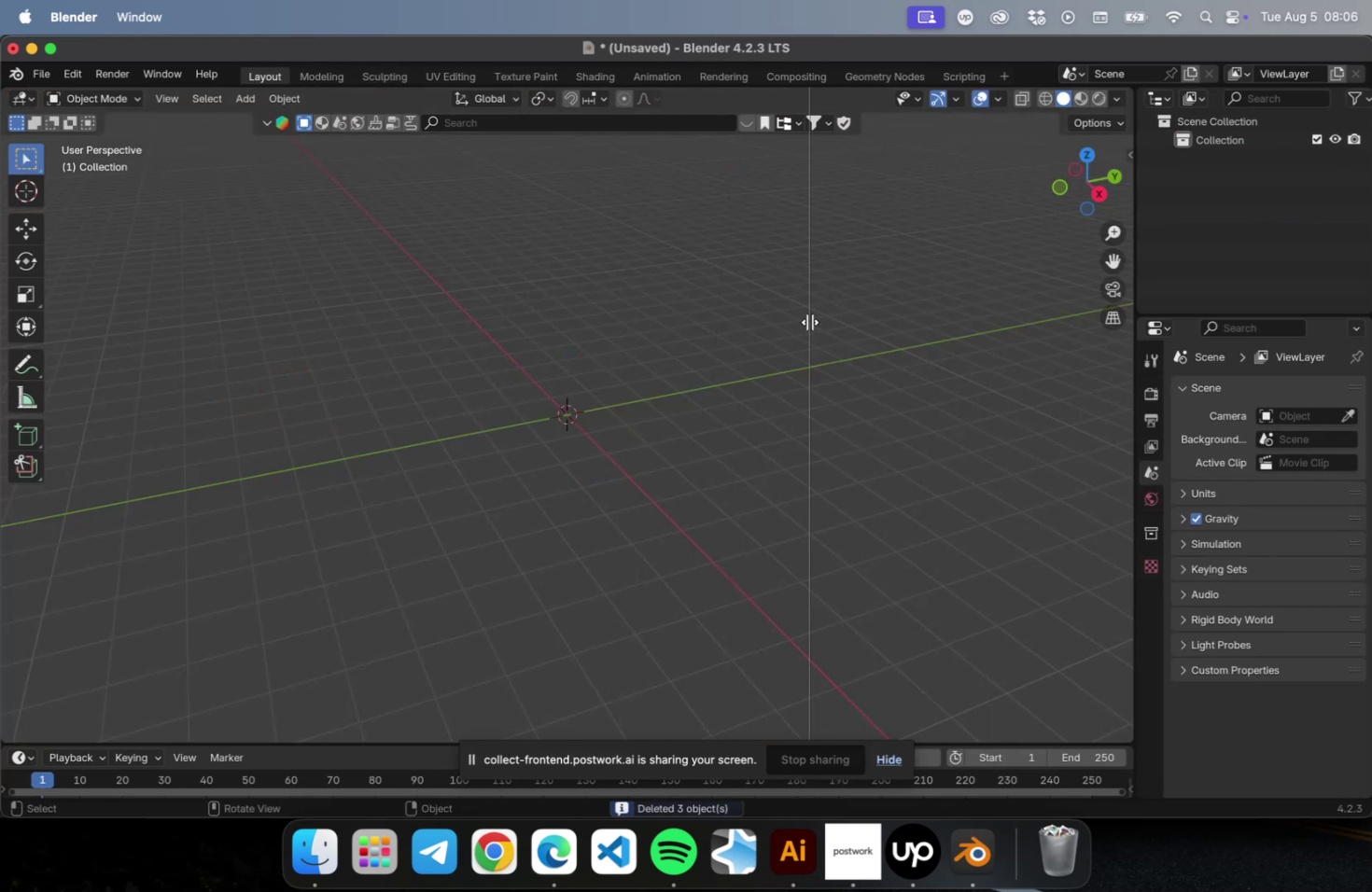 
left_click([805, 323])
 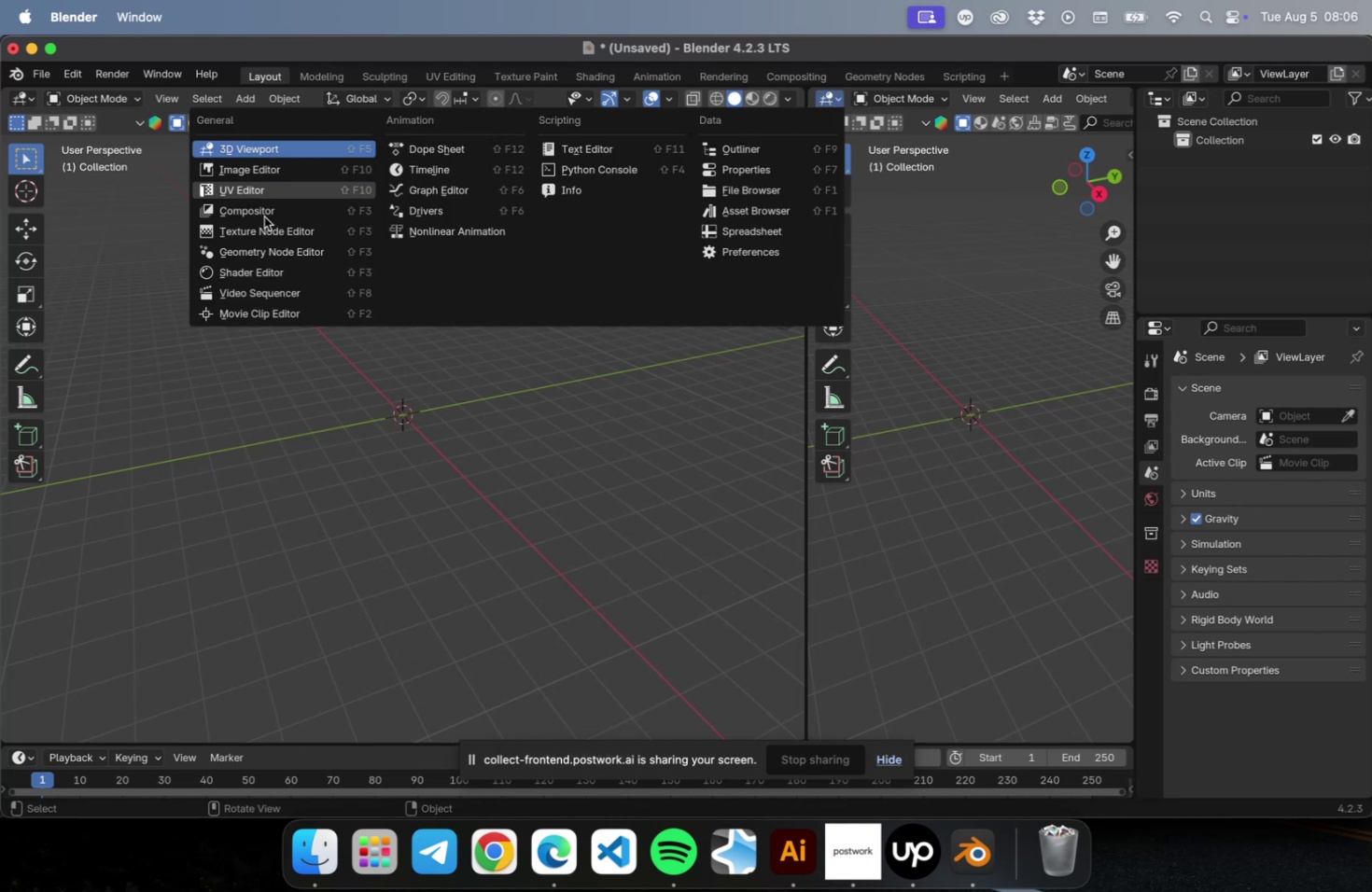 
left_click([262, 174])
 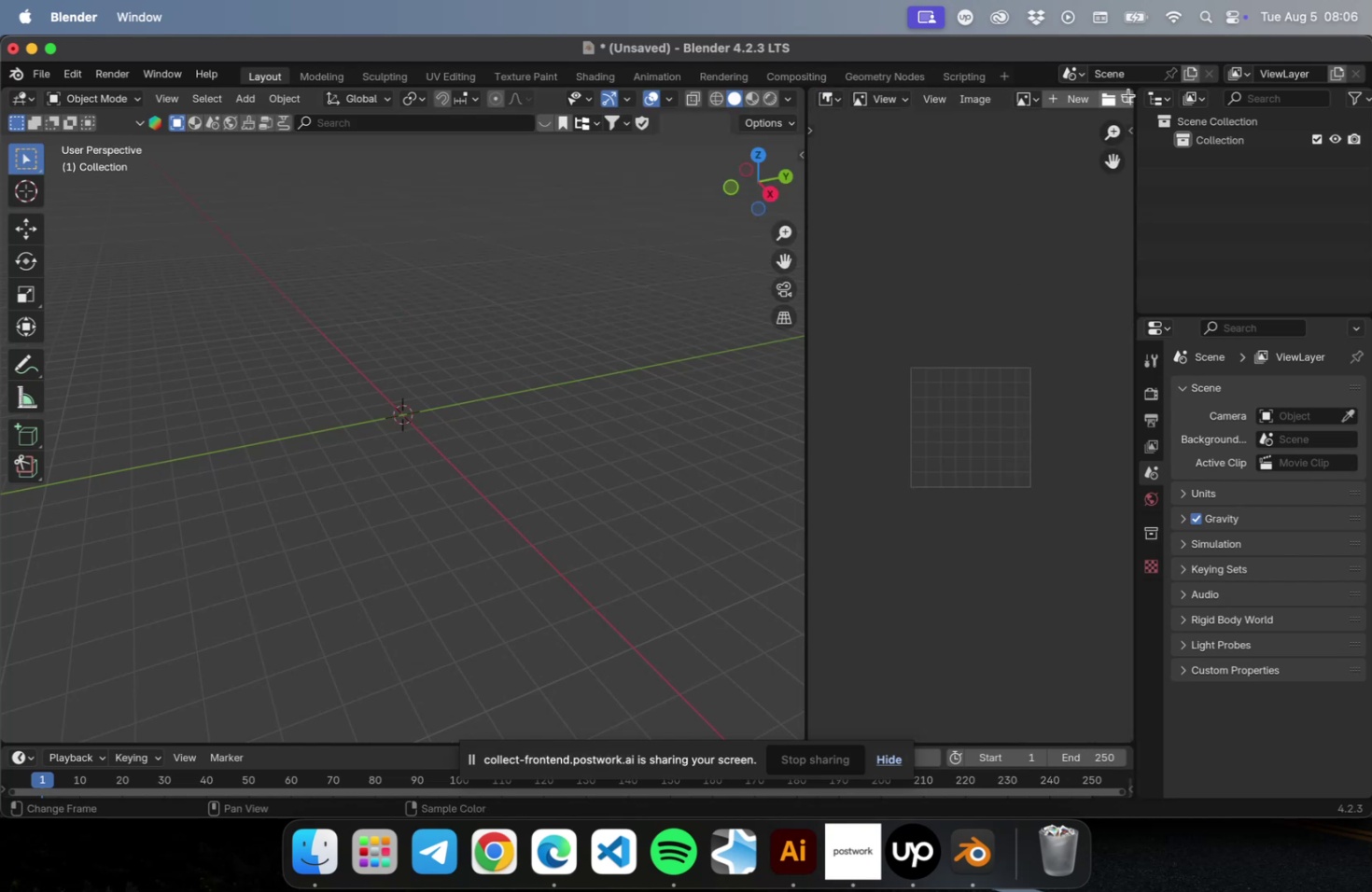 
left_click([1119, 97])
 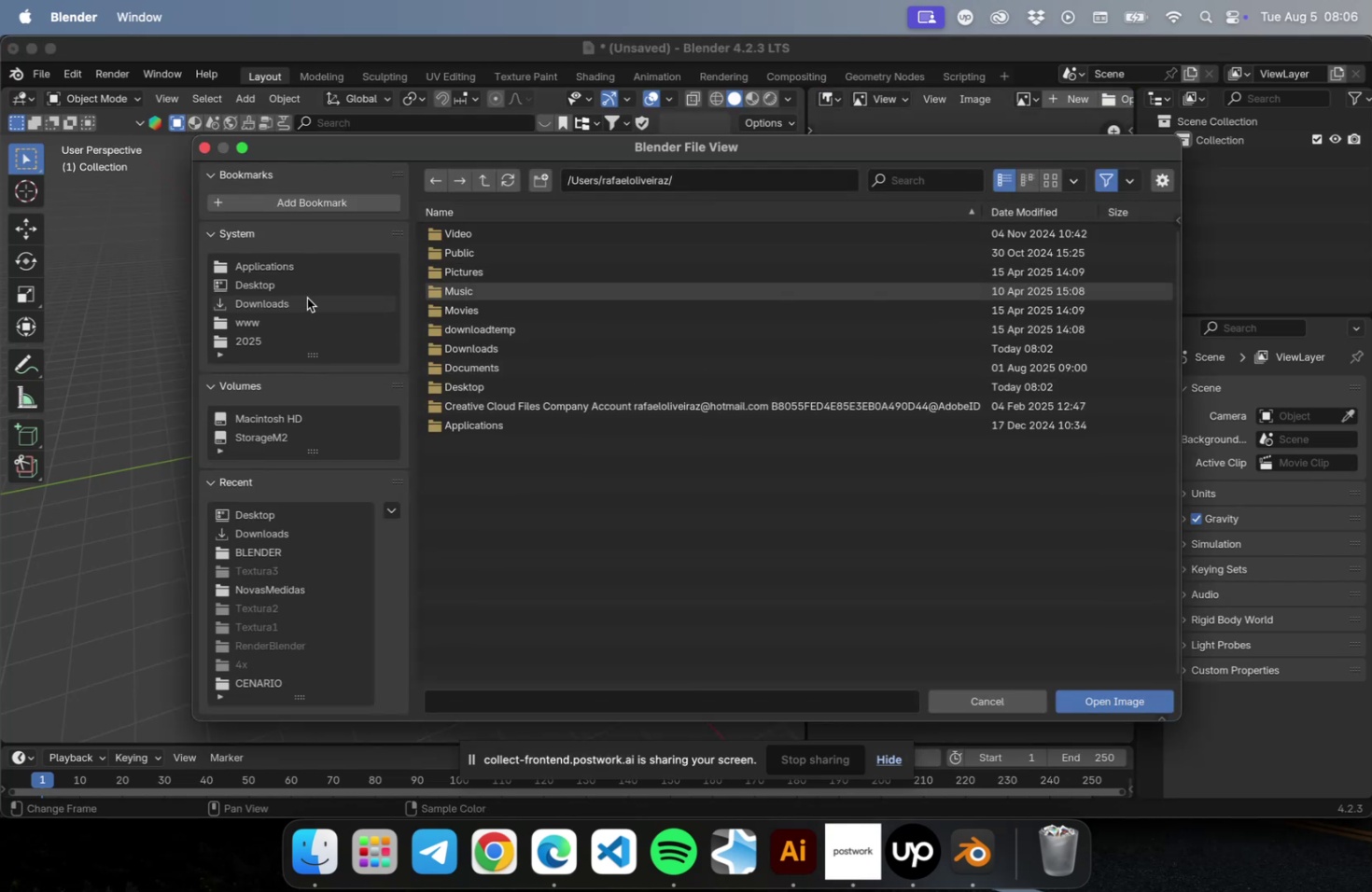 
left_click([287, 277])
 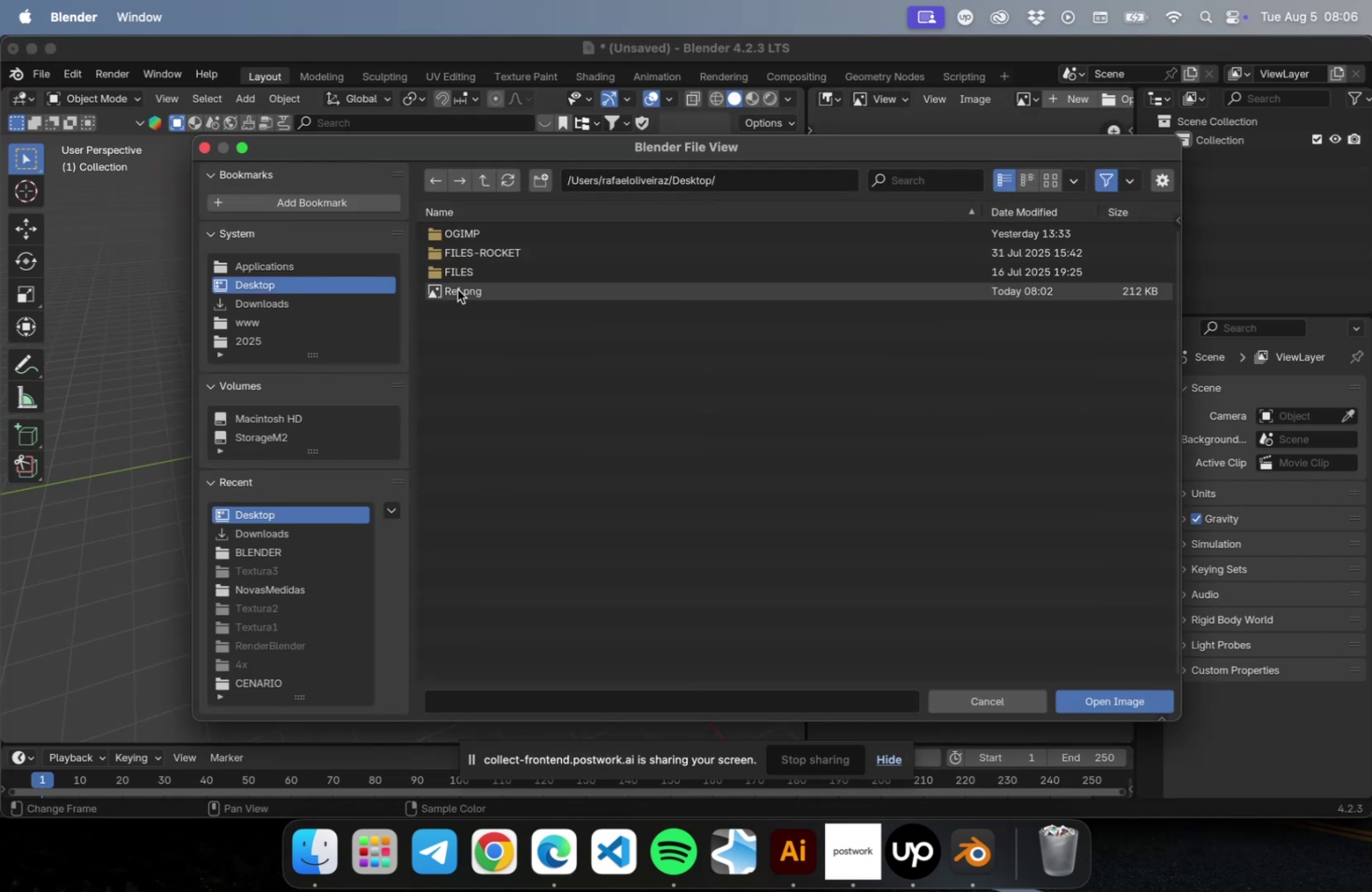 
double_click([457, 289])
 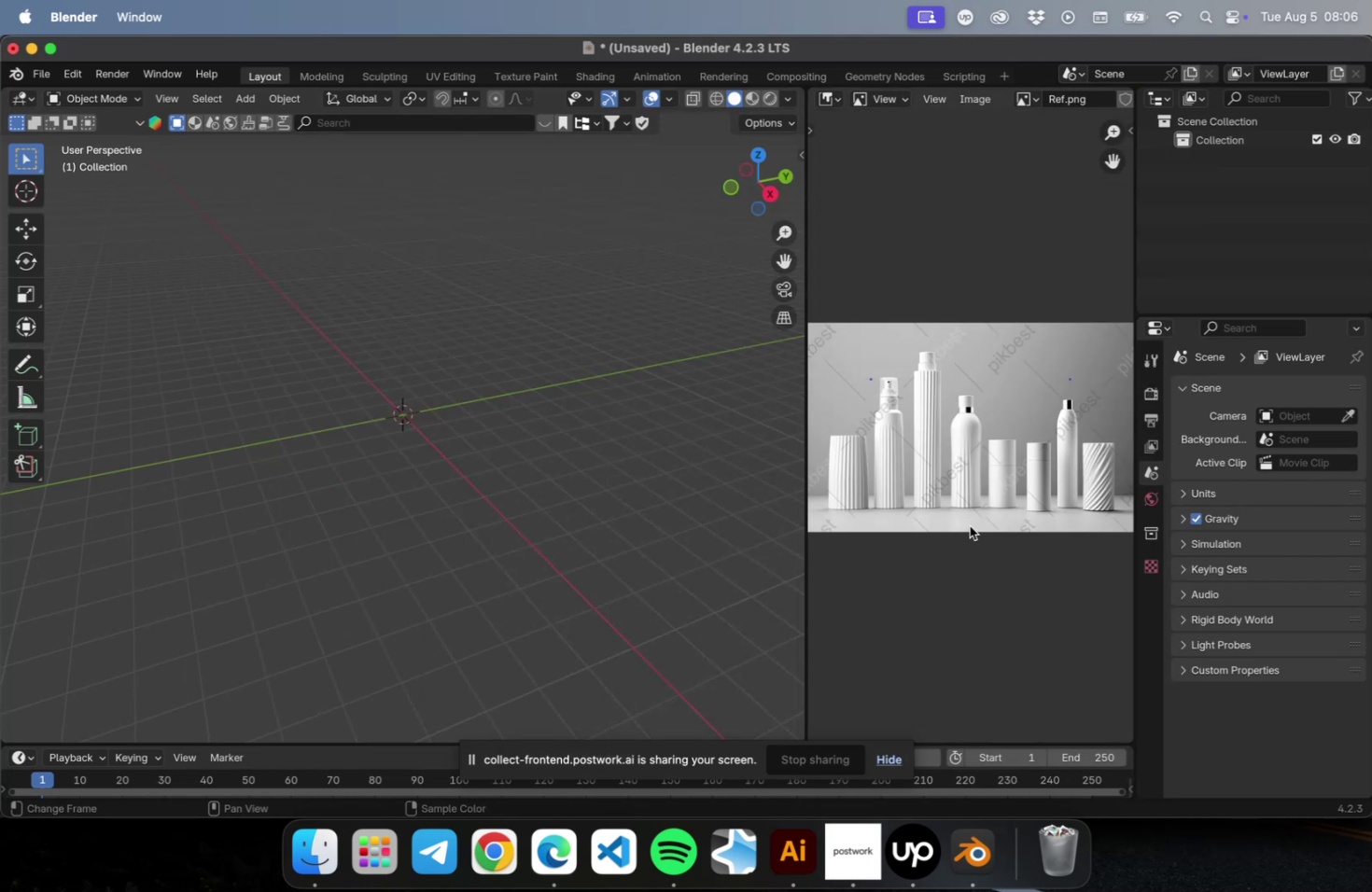 
scroll: coordinate [895, 447], scroll_direction: up, amount: 7.0
 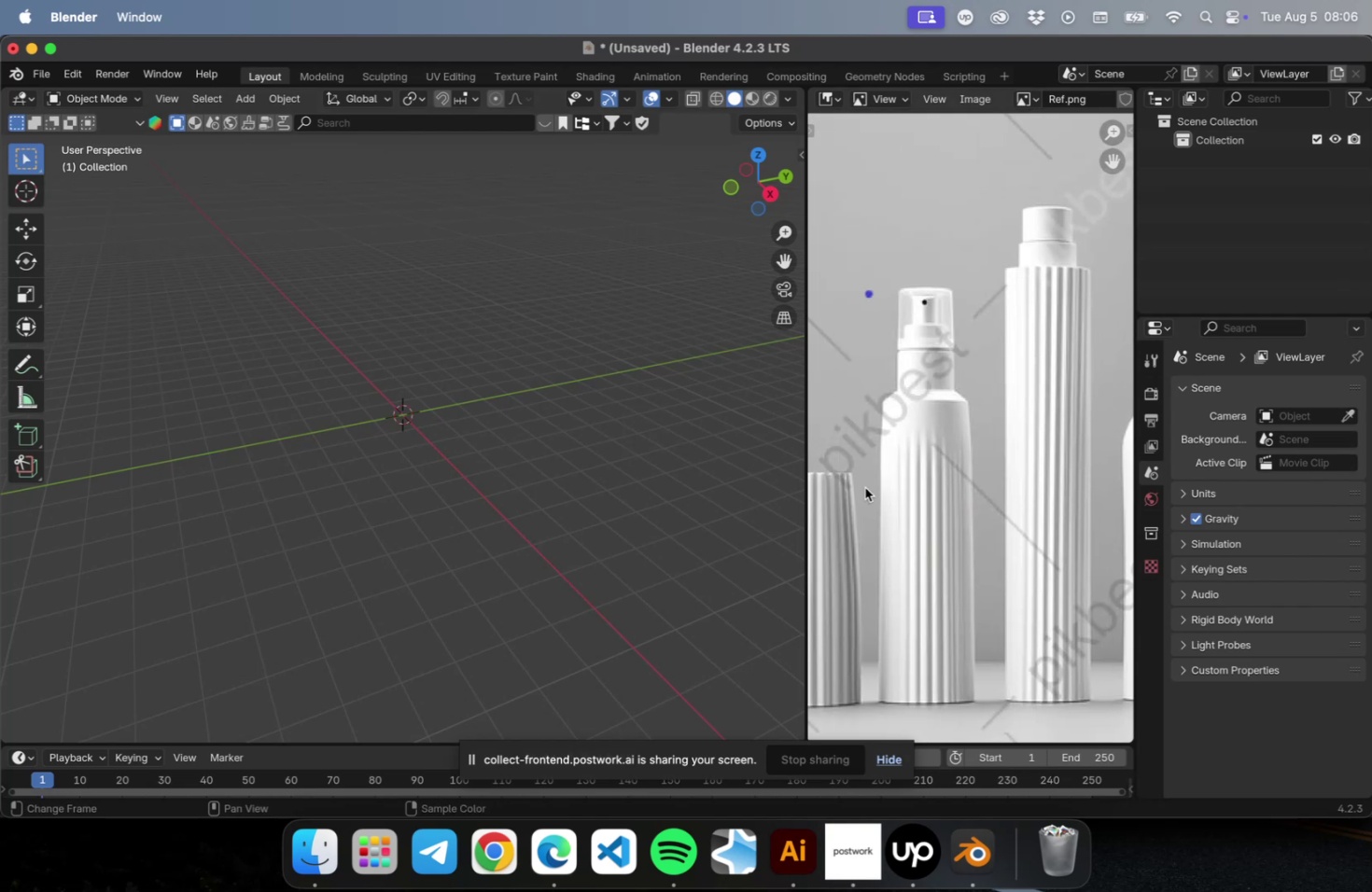 
wait(13.02)
 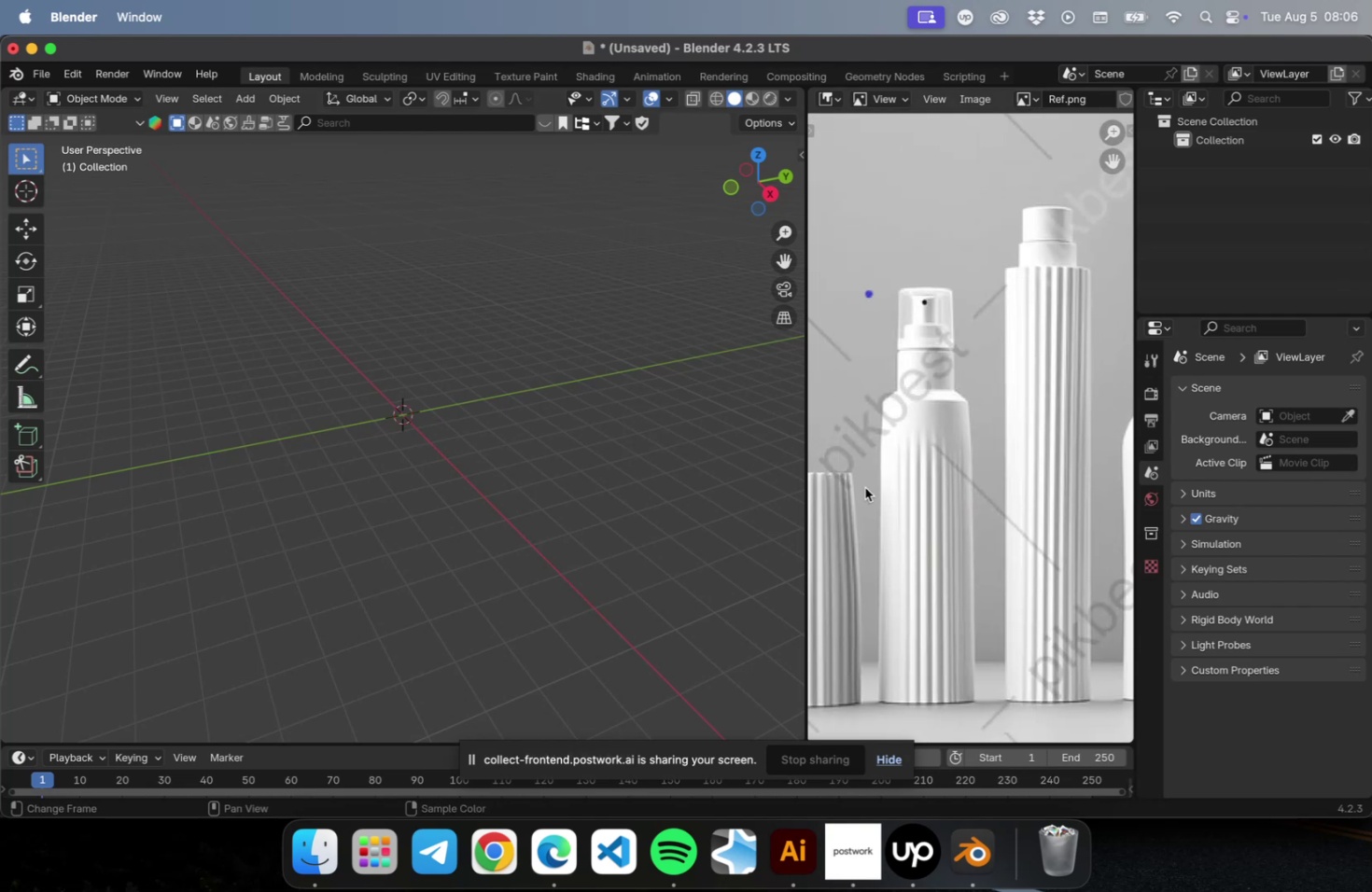 
scroll: coordinate [957, 450], scroll_direction: up, amount: 1.0
 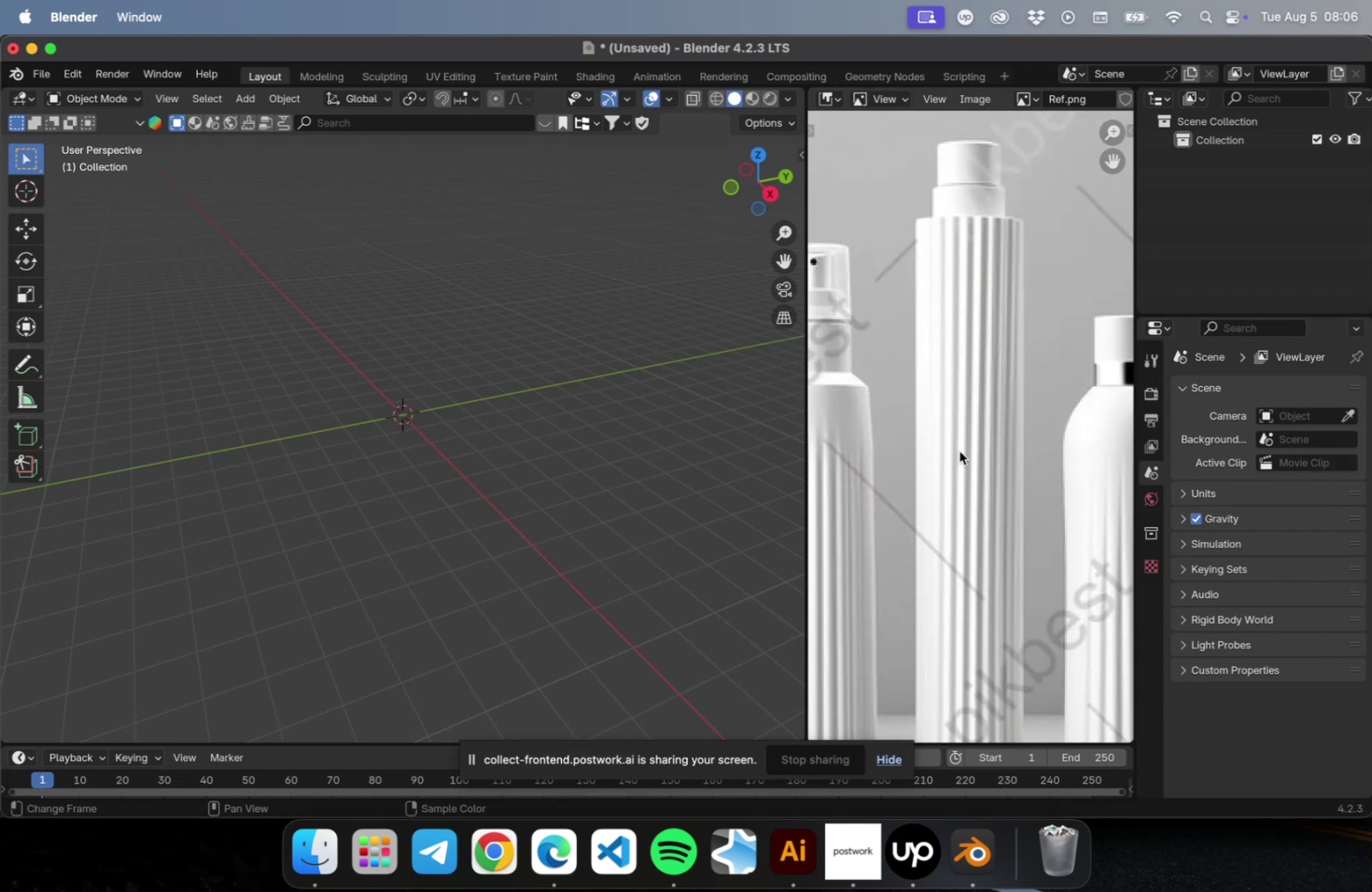 
scroll: coordinate [959, 450], scroll_direction: down, amount: 1.0
 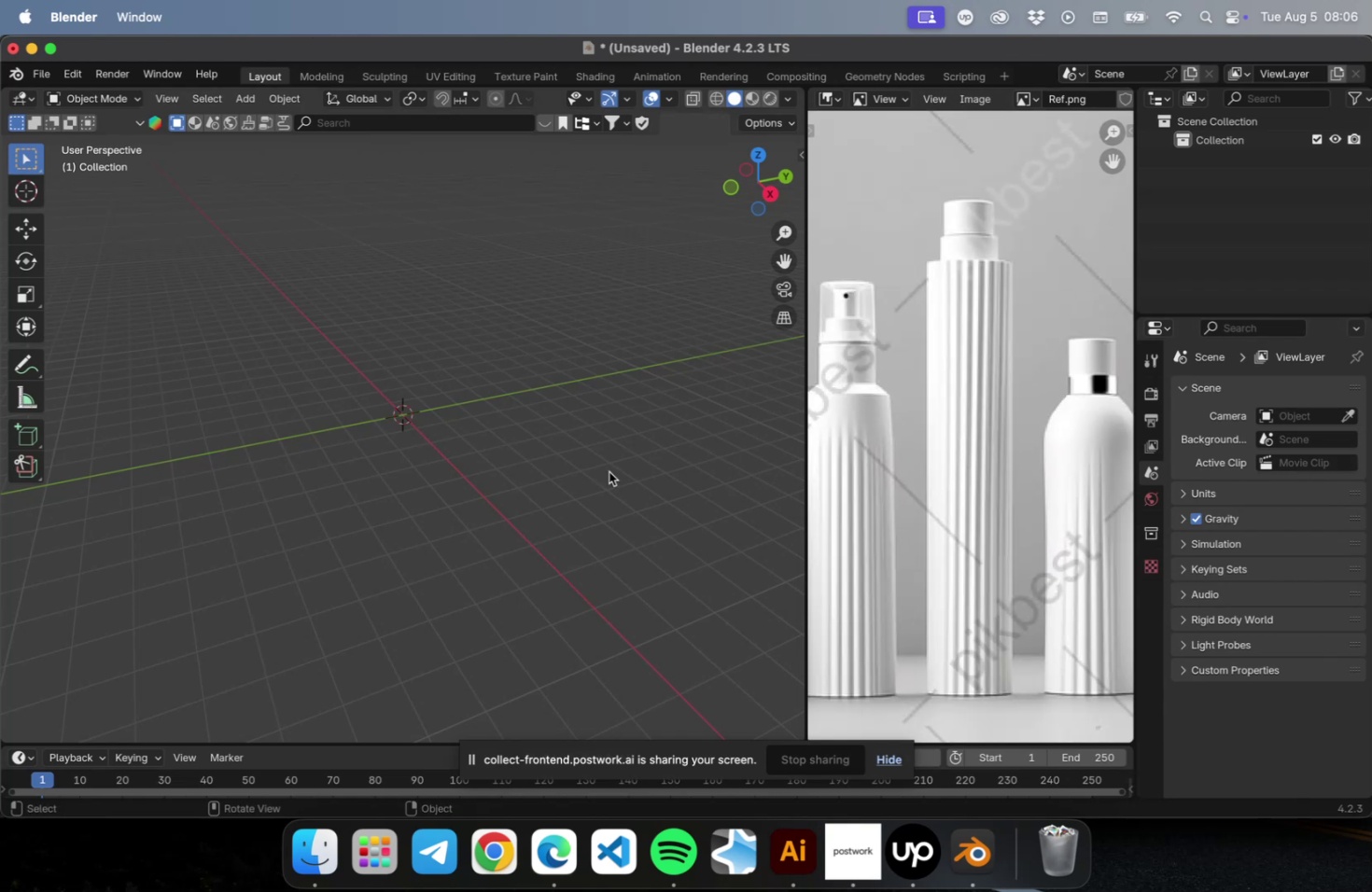 
left_click([427, 468])
 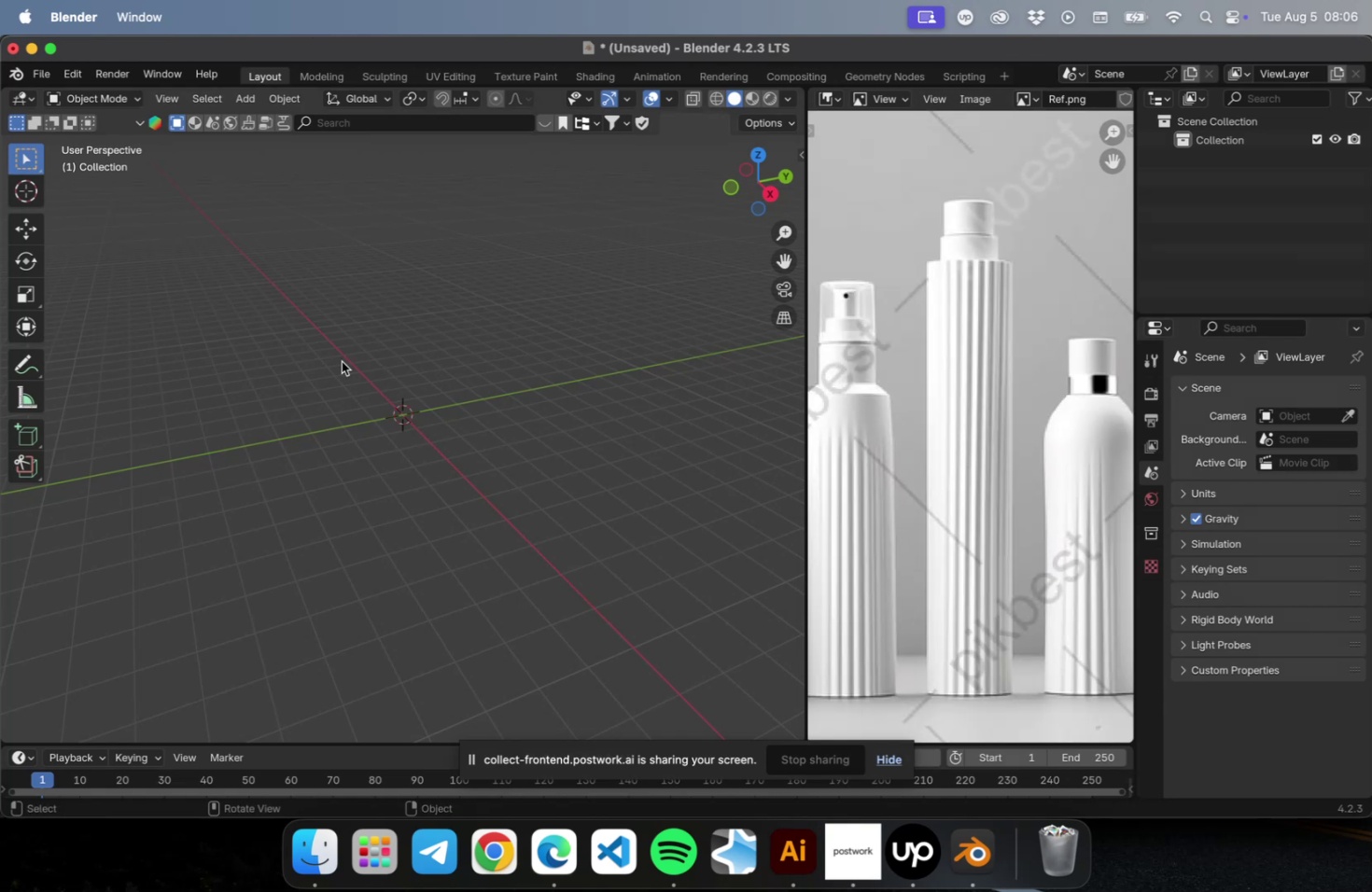 
wait(7.82)
 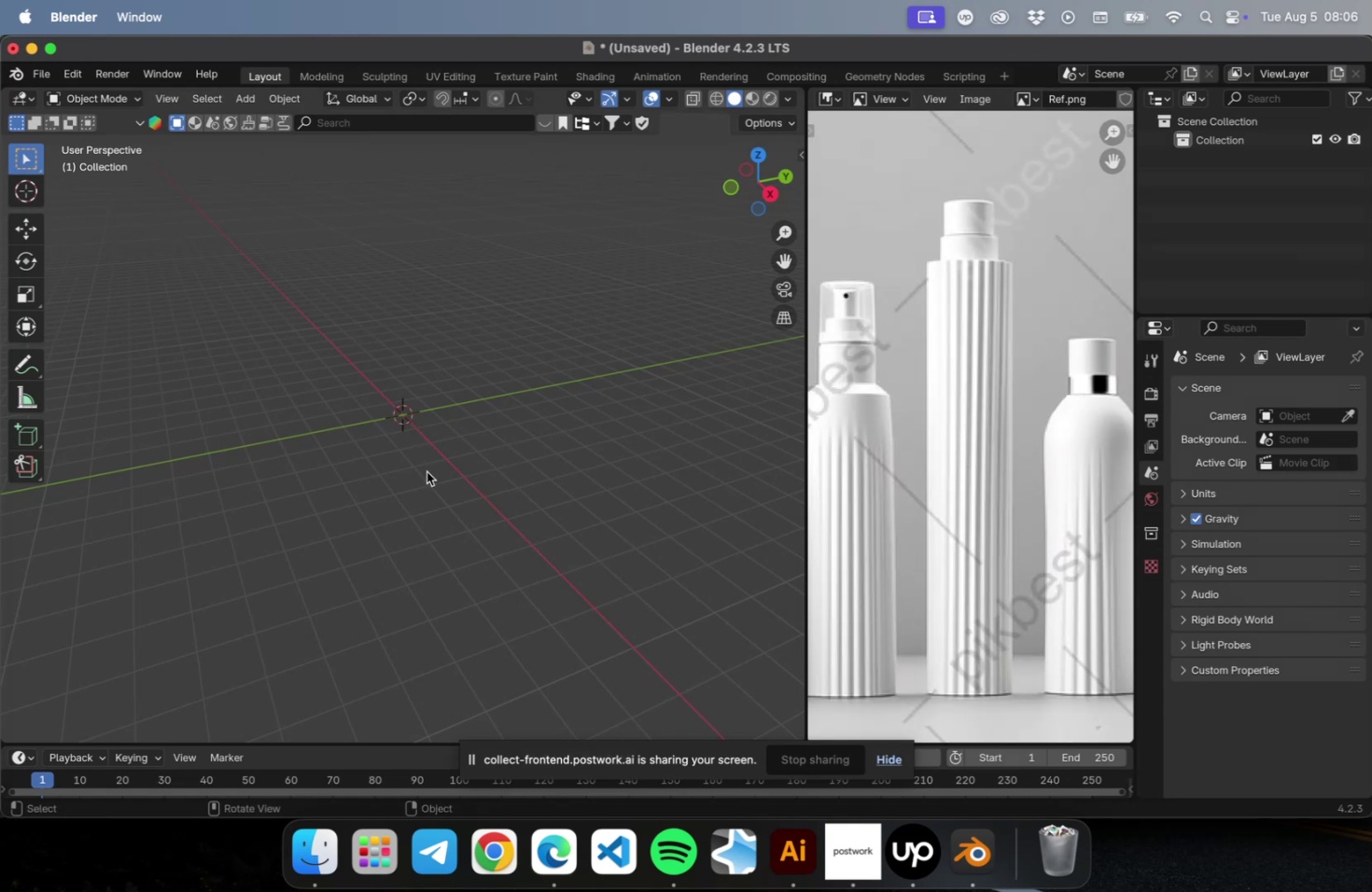 
left_click([52, 77])
 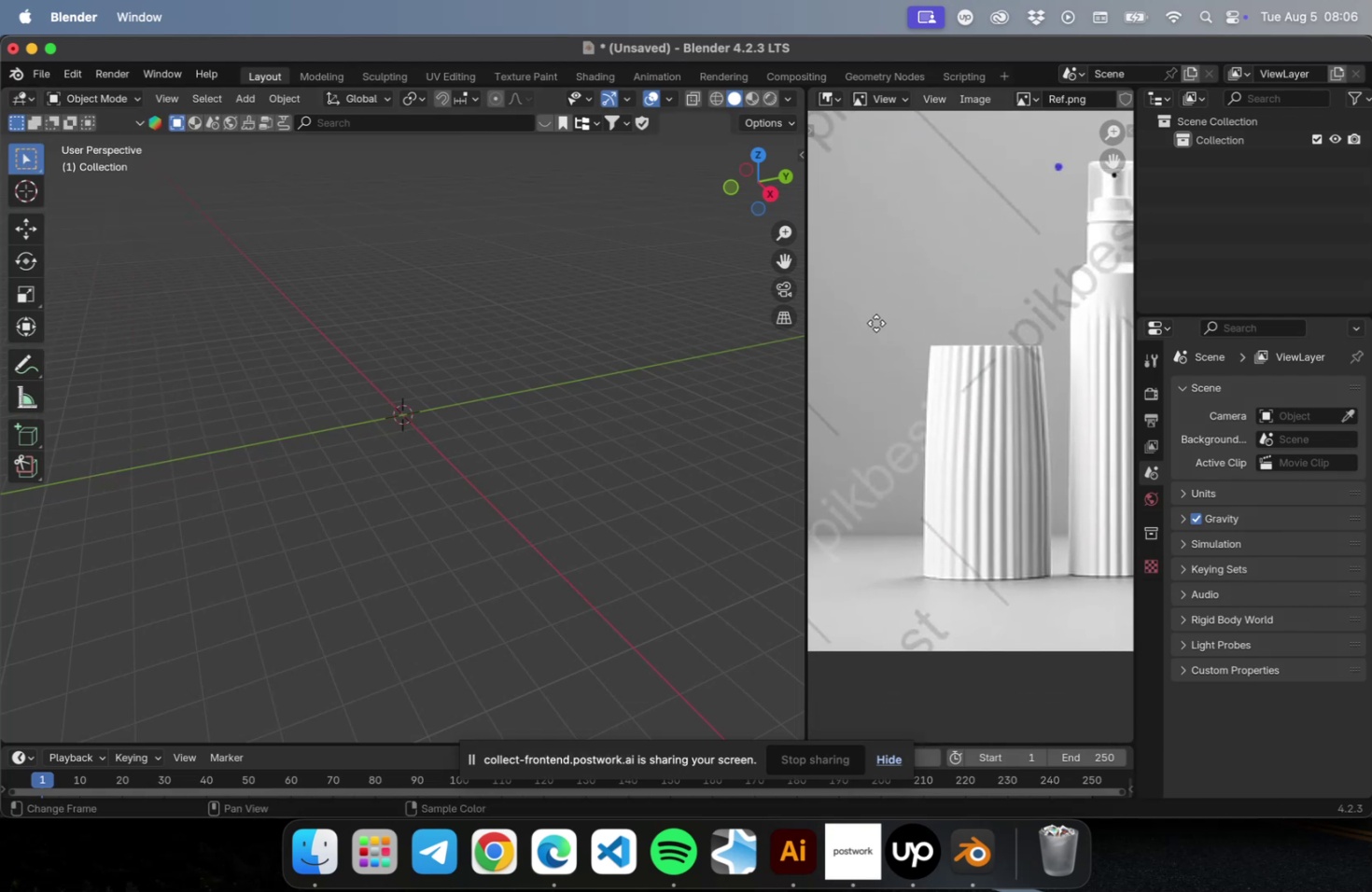 
wait(6.83)
 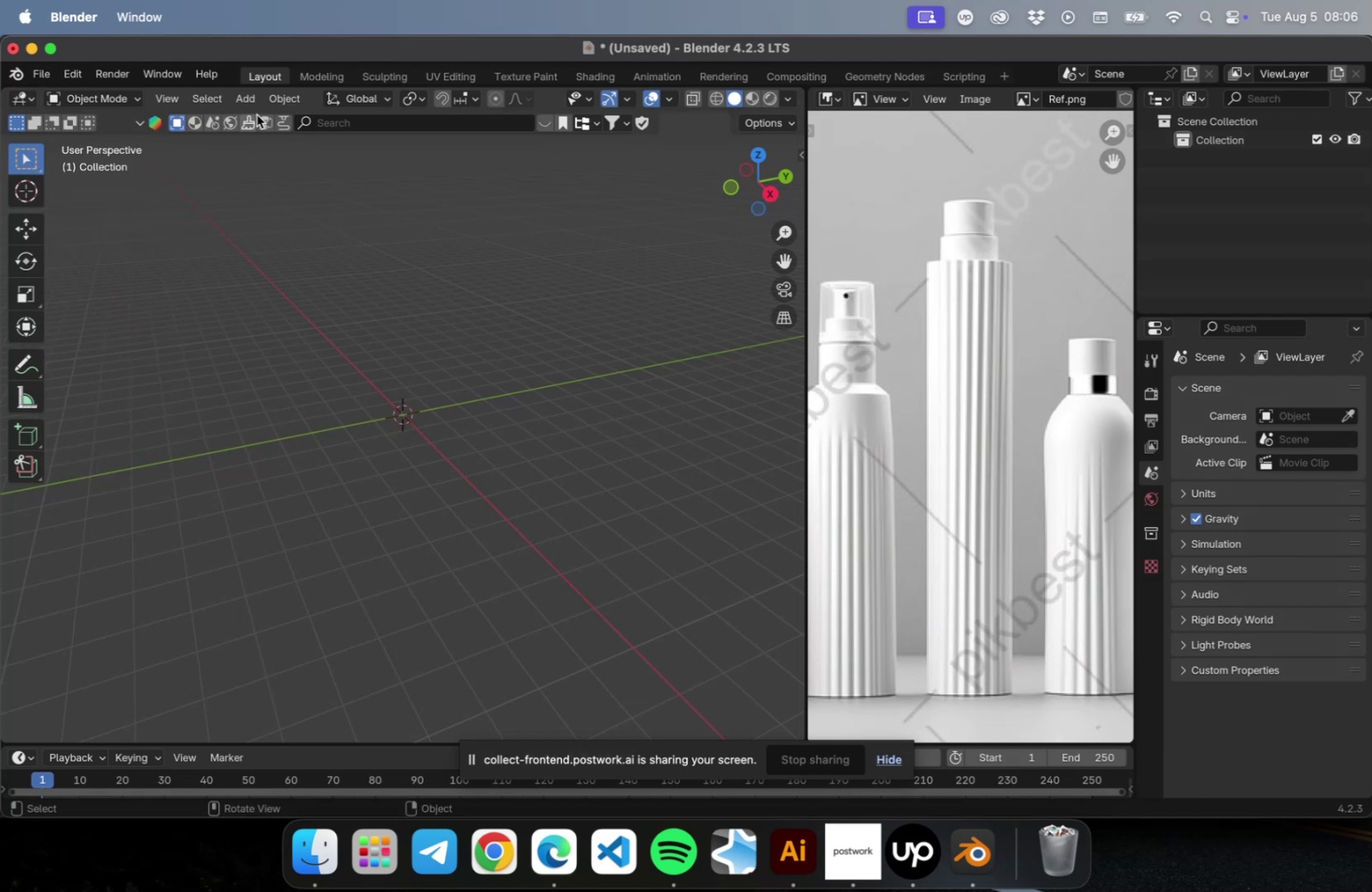 
left_click_drag(start_coordinate=[805, 423], to_coordinate=[986, 434])
 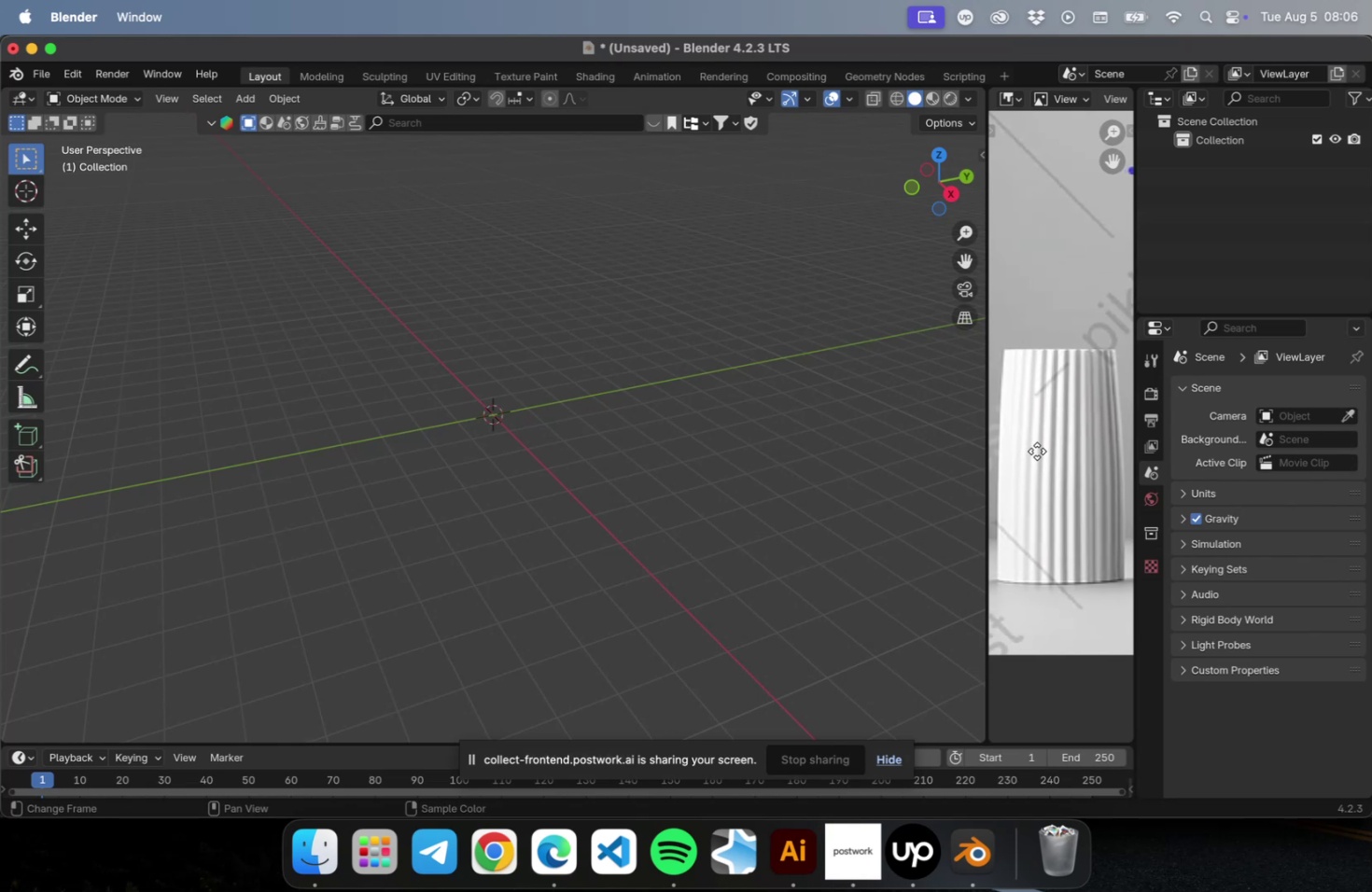 
left_click([728, 431])
 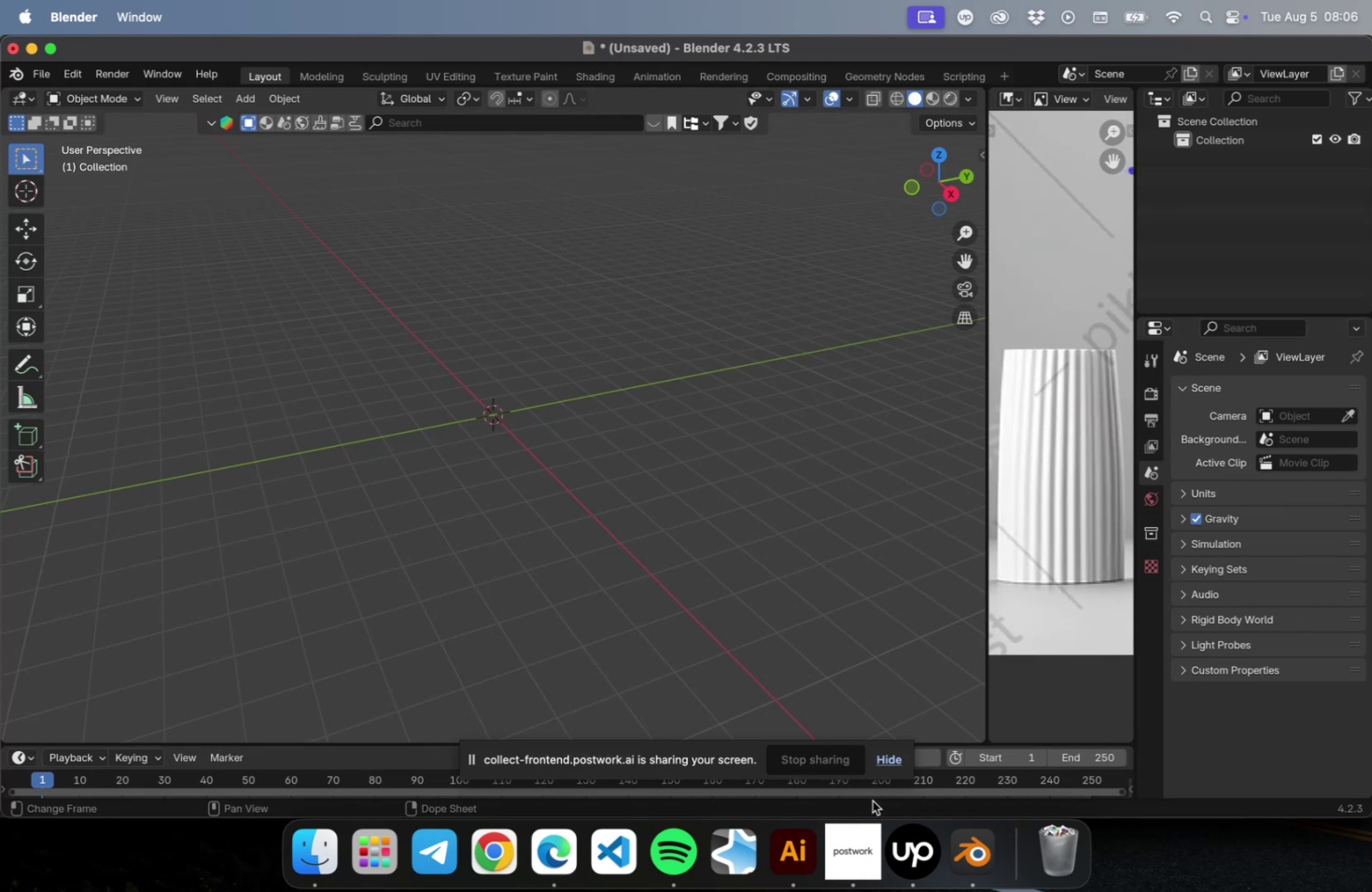 
left_click([727, 511])
 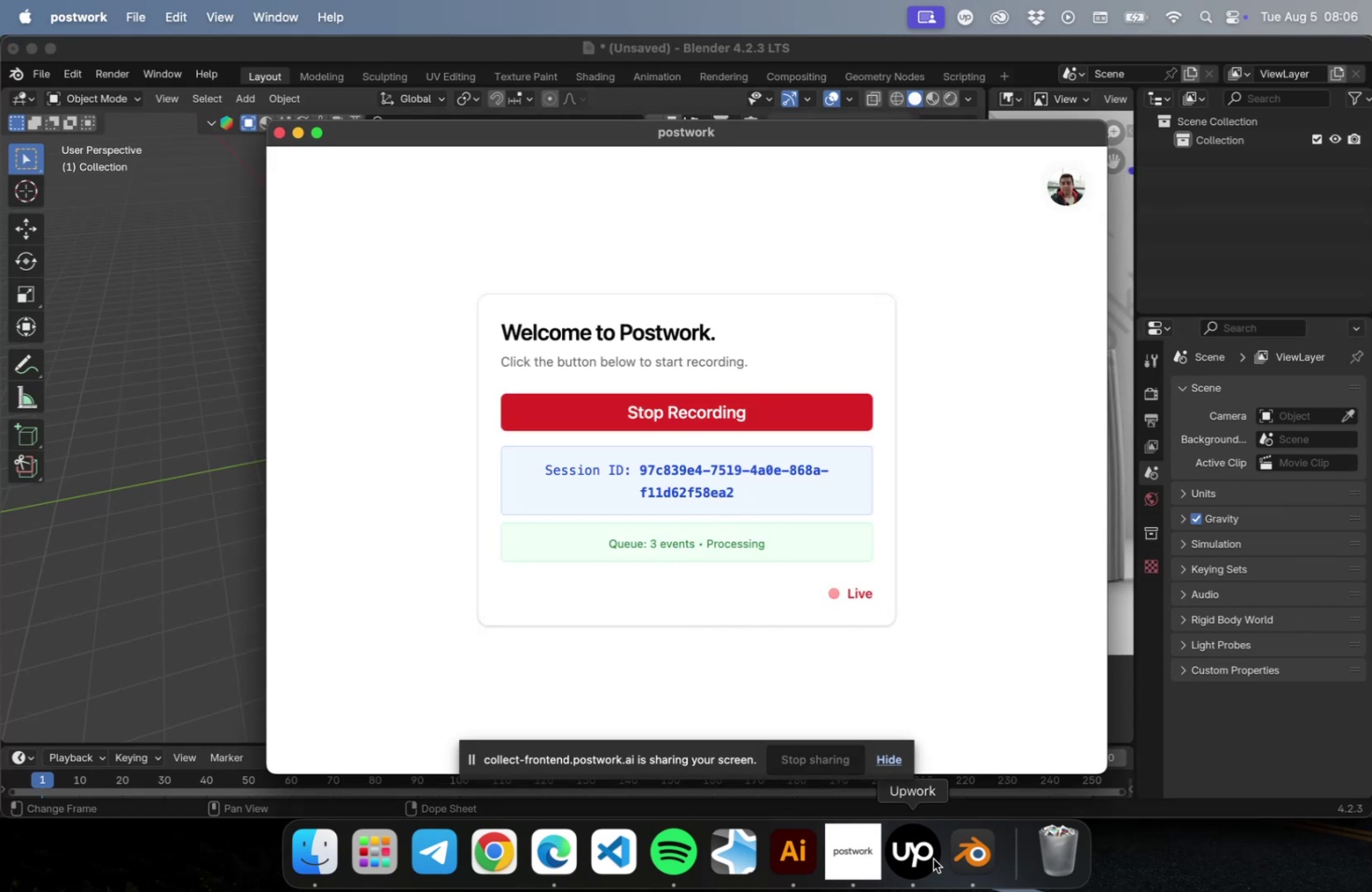 
left_click([931, 860])
 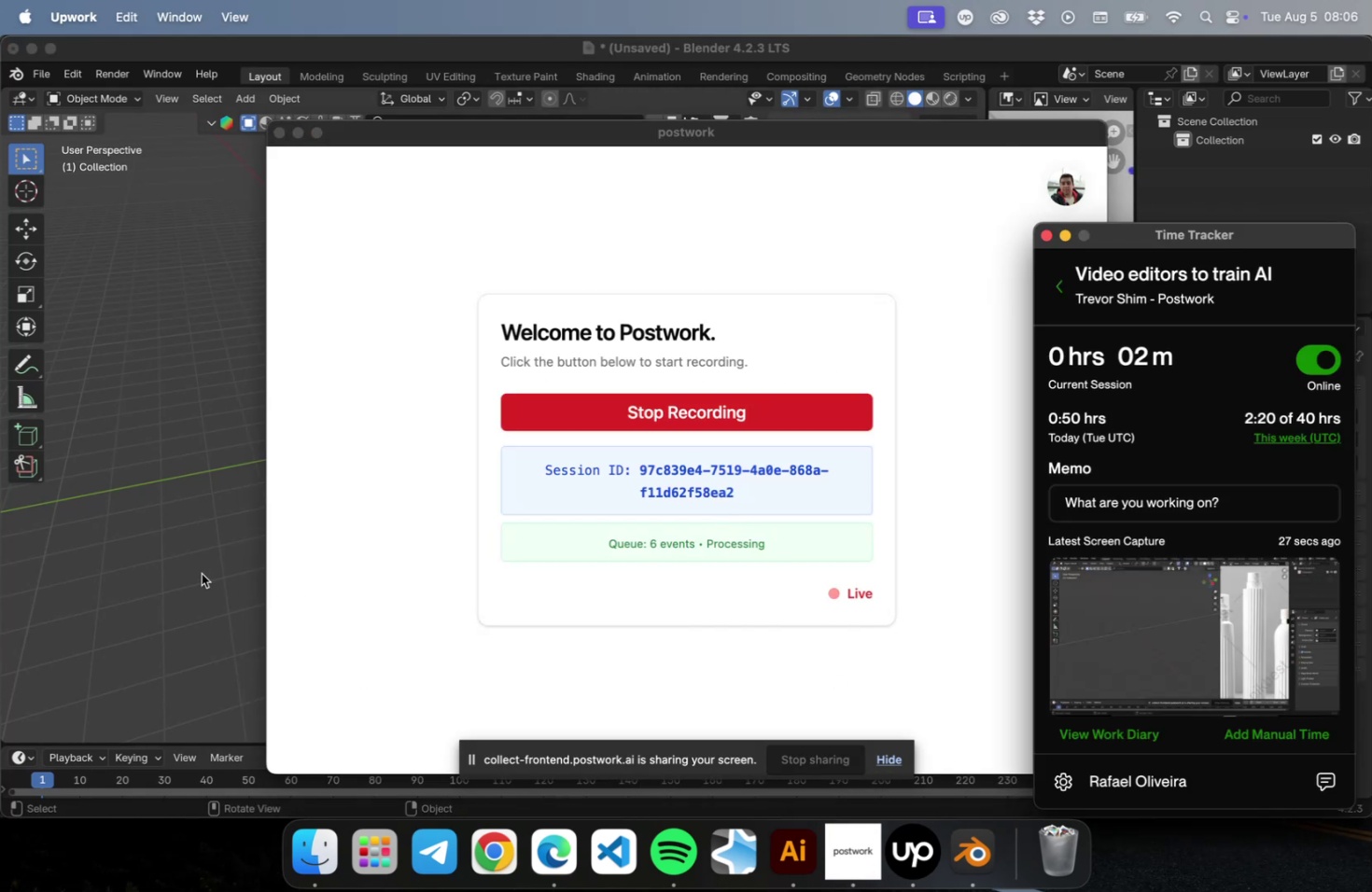 
left_click([202, 573])
 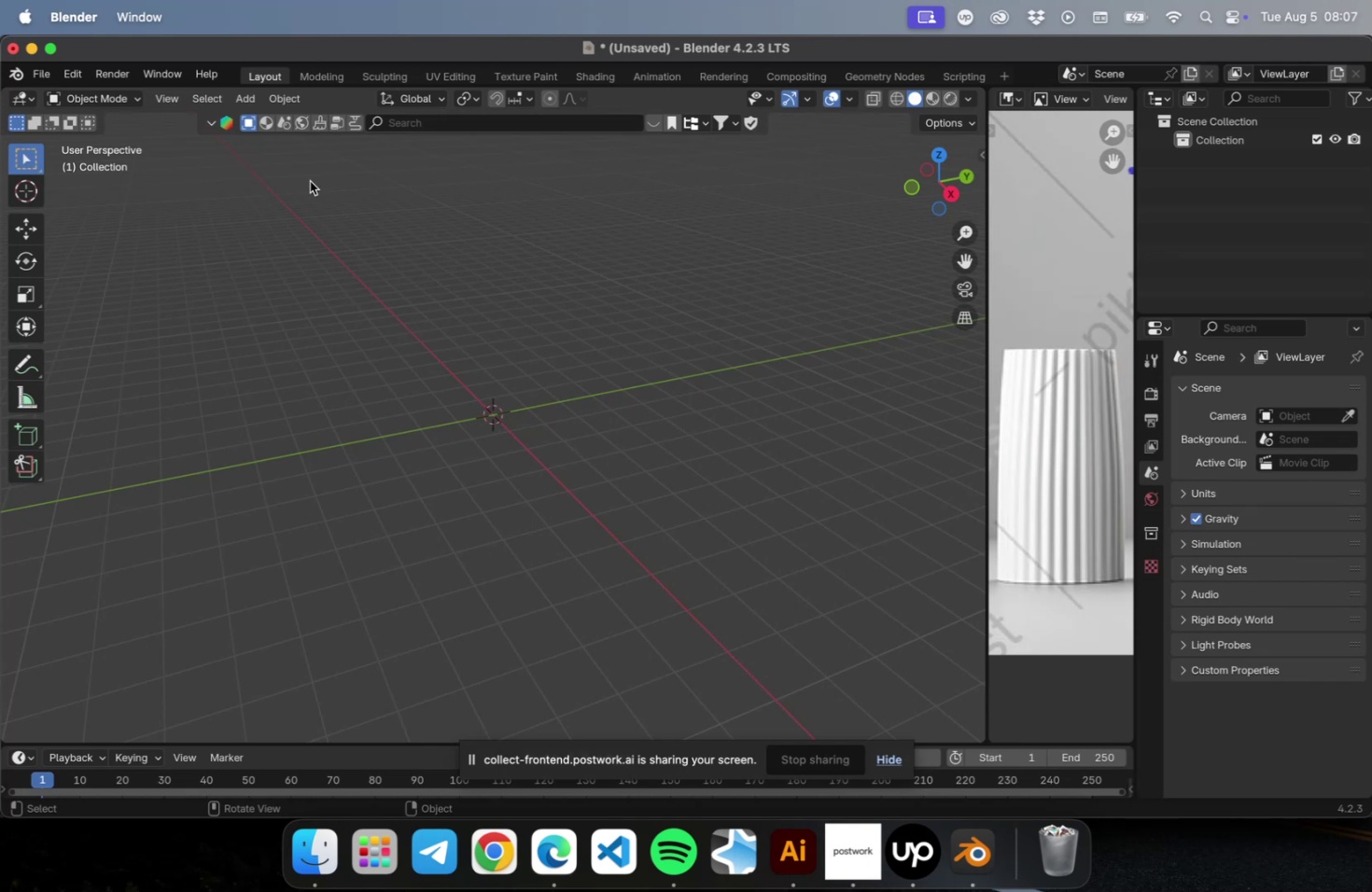 
left_click([238, 95])
 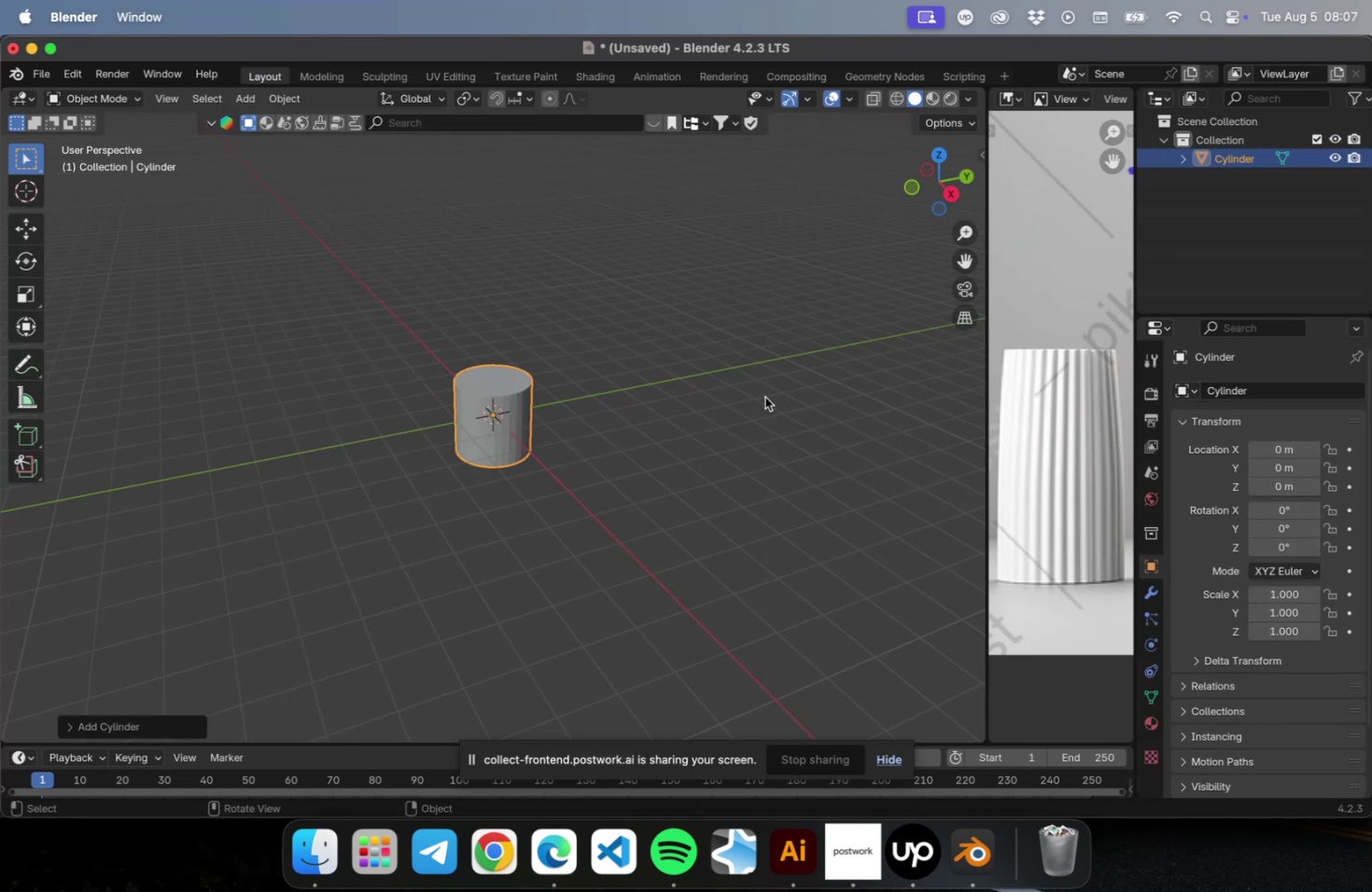 
wait(7.12)
 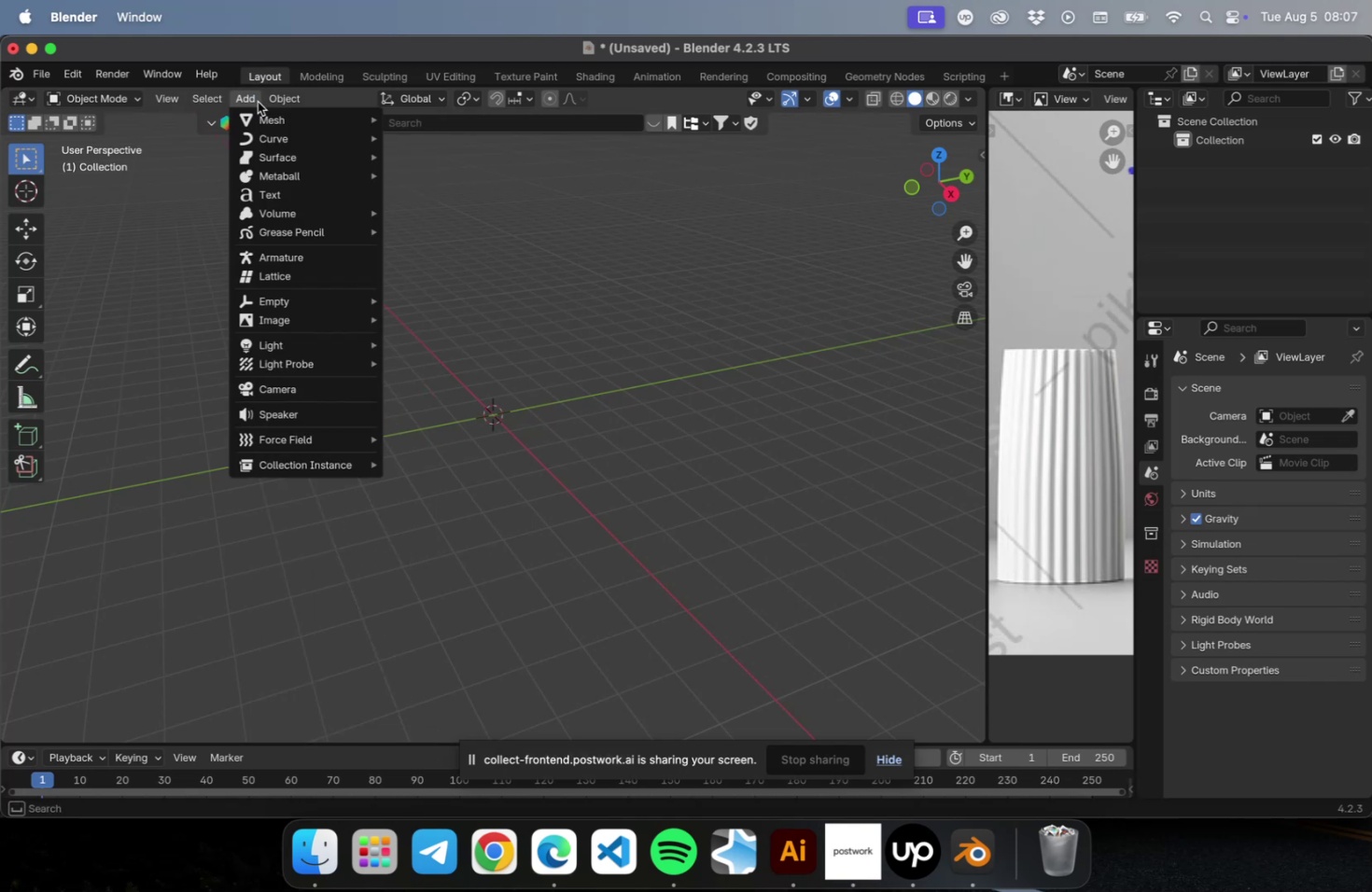 
left_click([151, 735])
 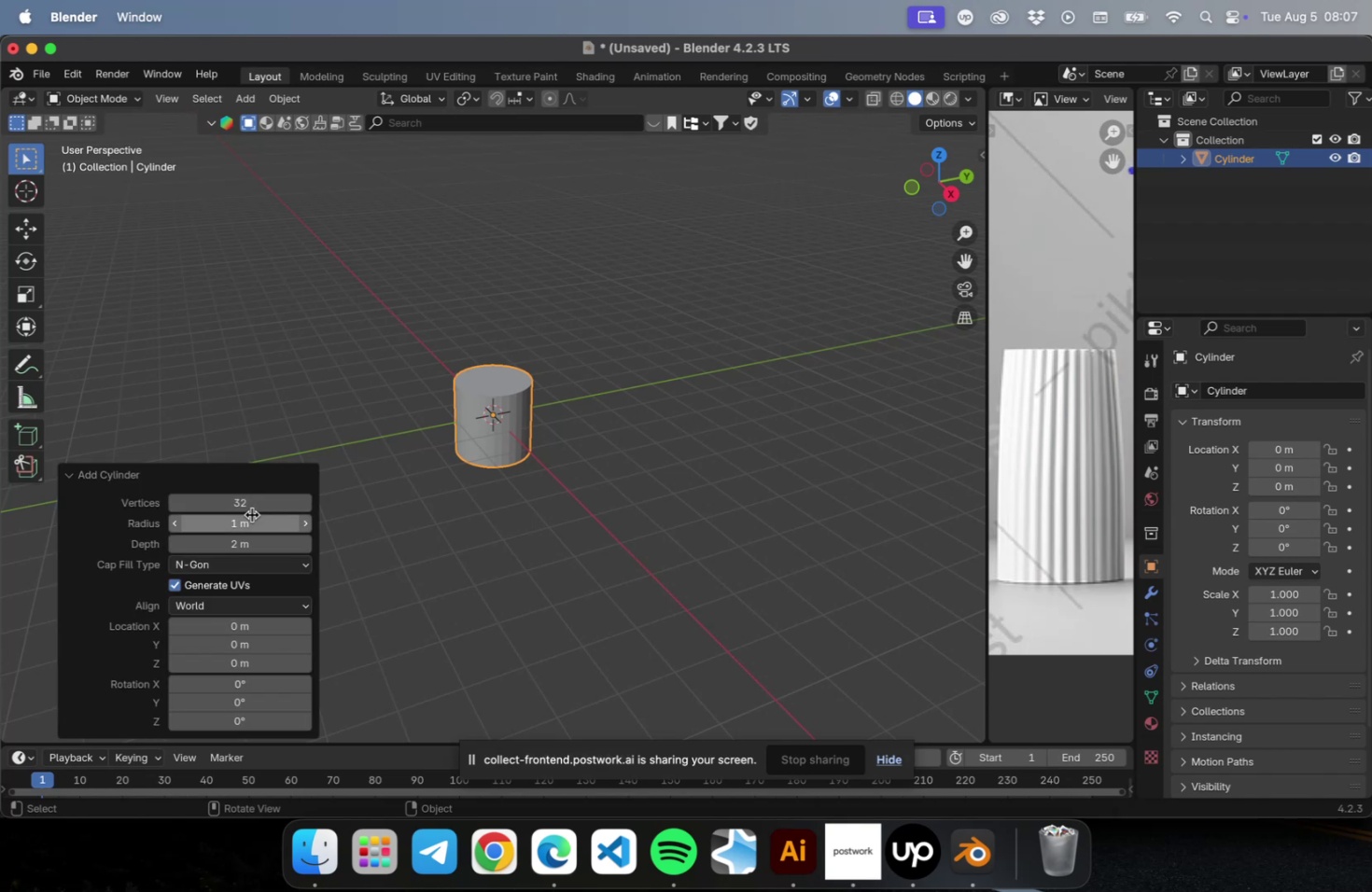 
left_click([249, 519])
 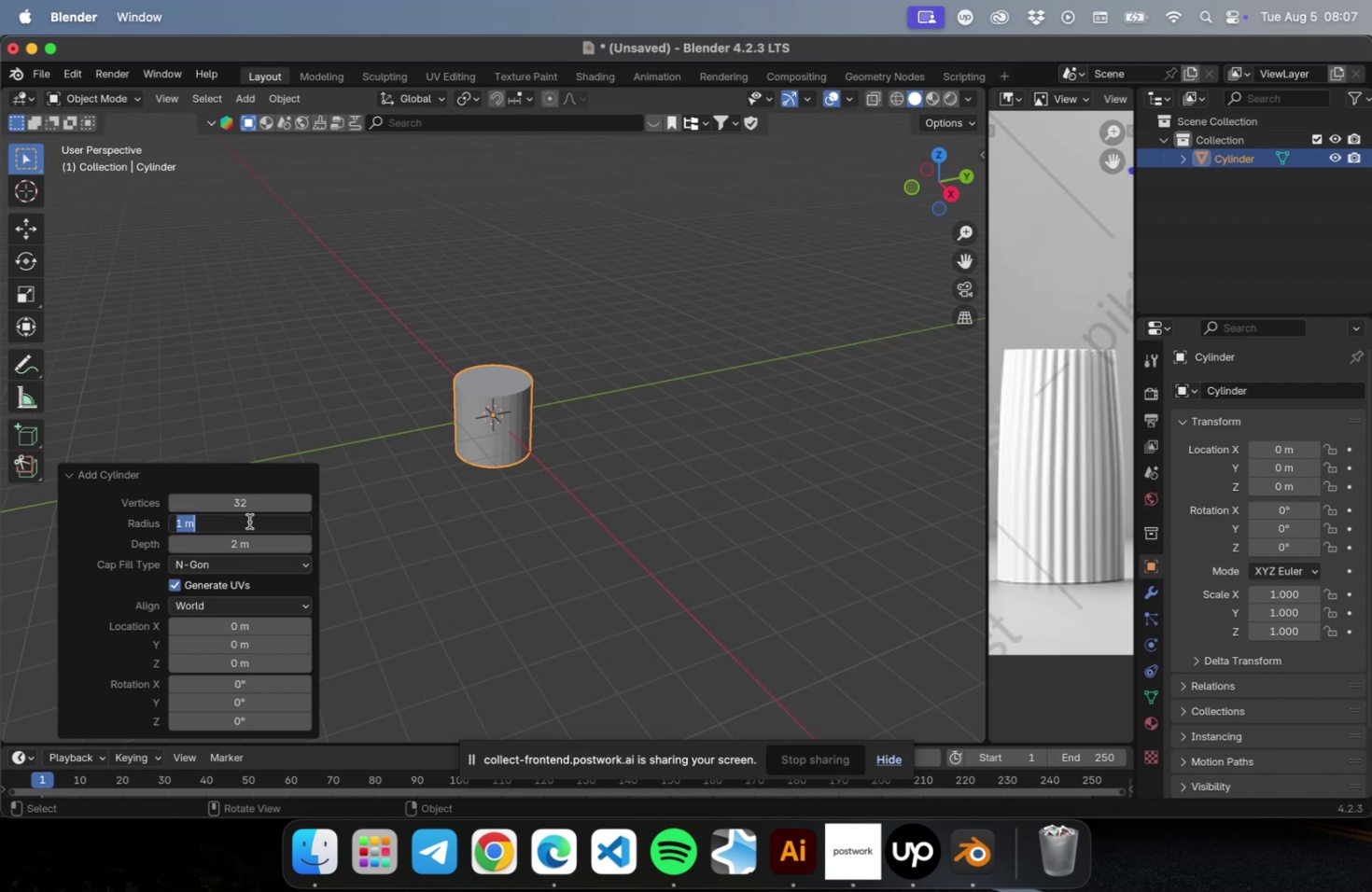 
type(0/)
key(Backspace)
type(.04)
key(Tab)
type(0.10)
 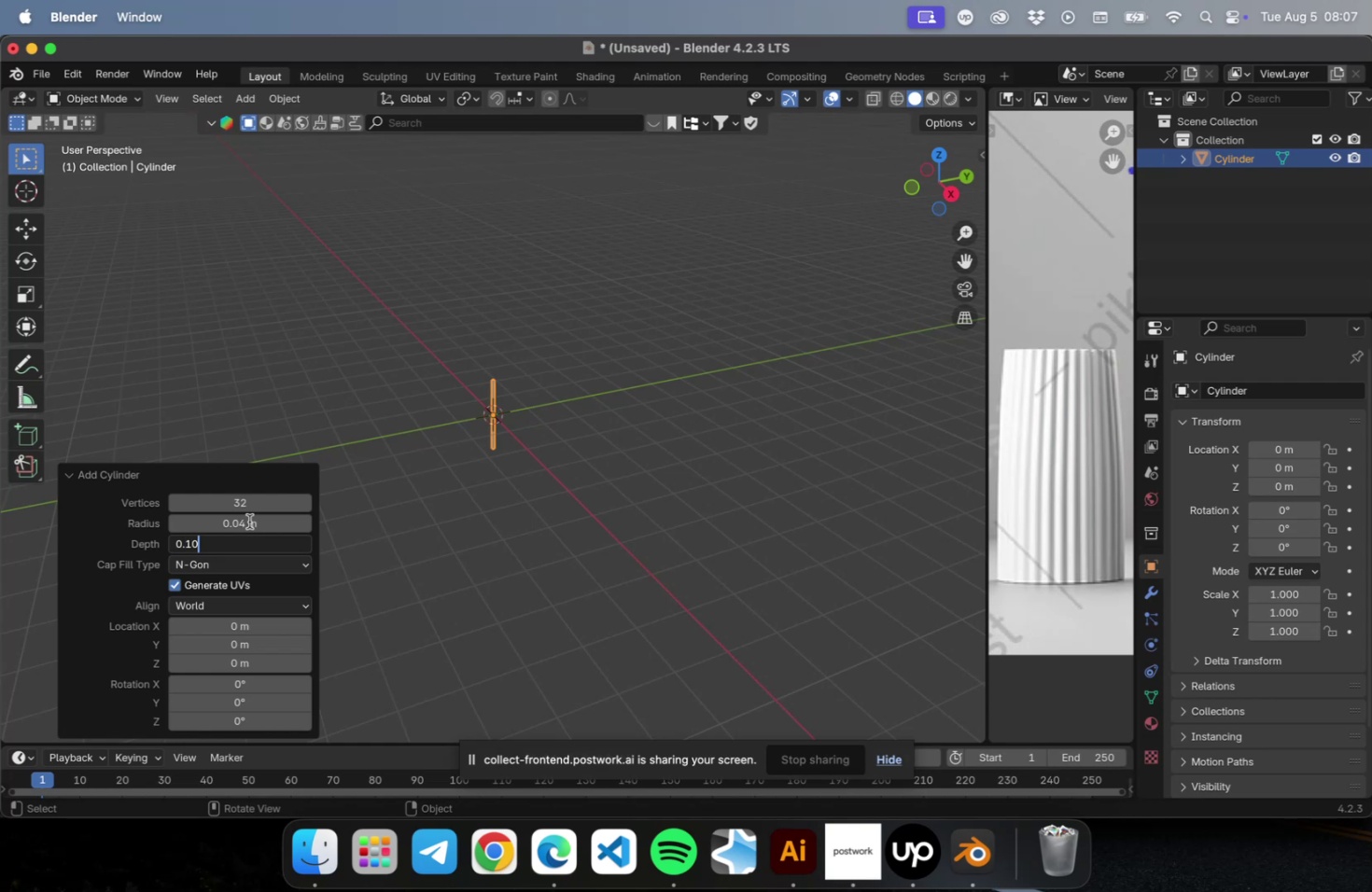 
key(Enter)
 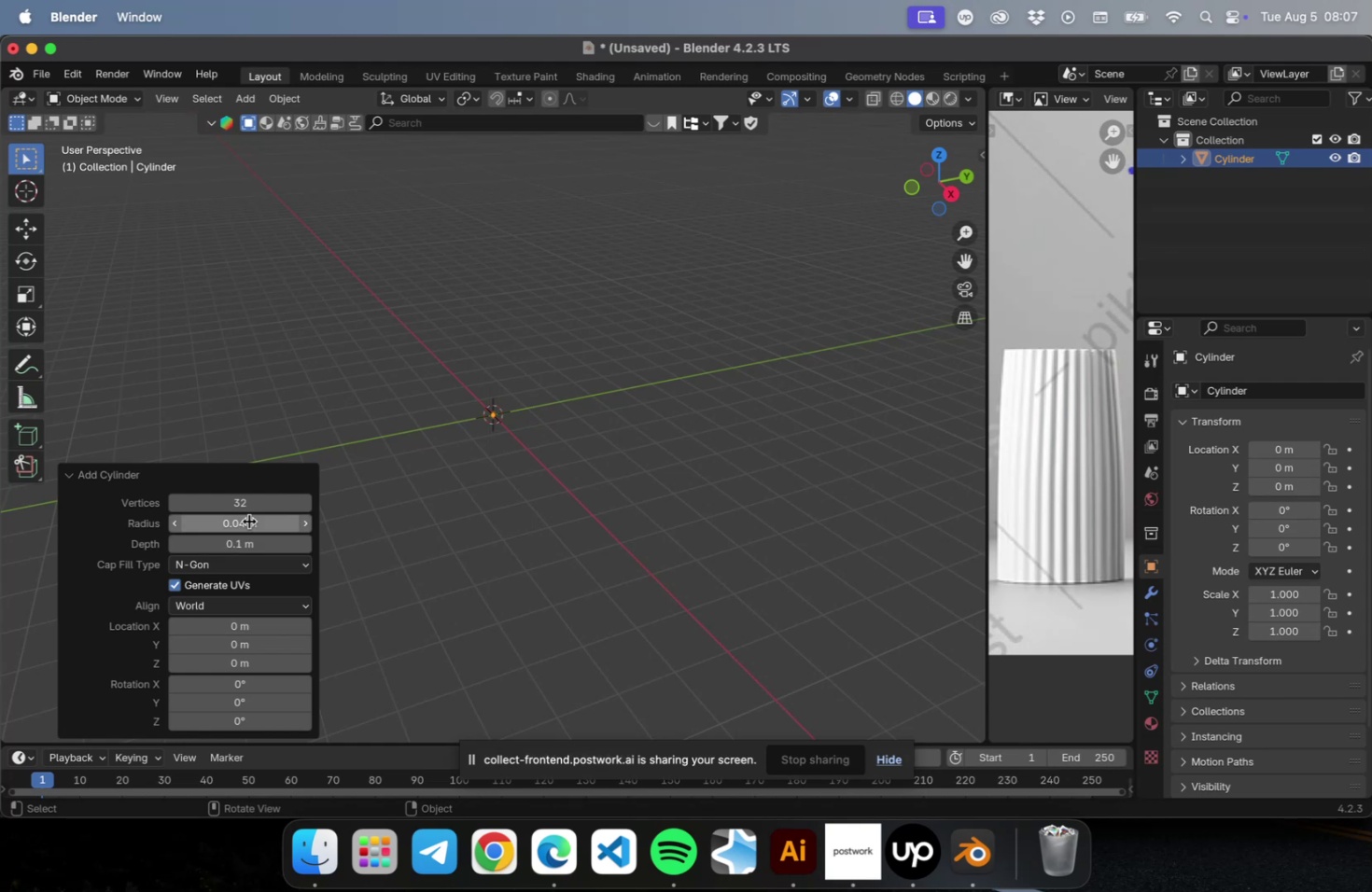 
key(NumLock)
 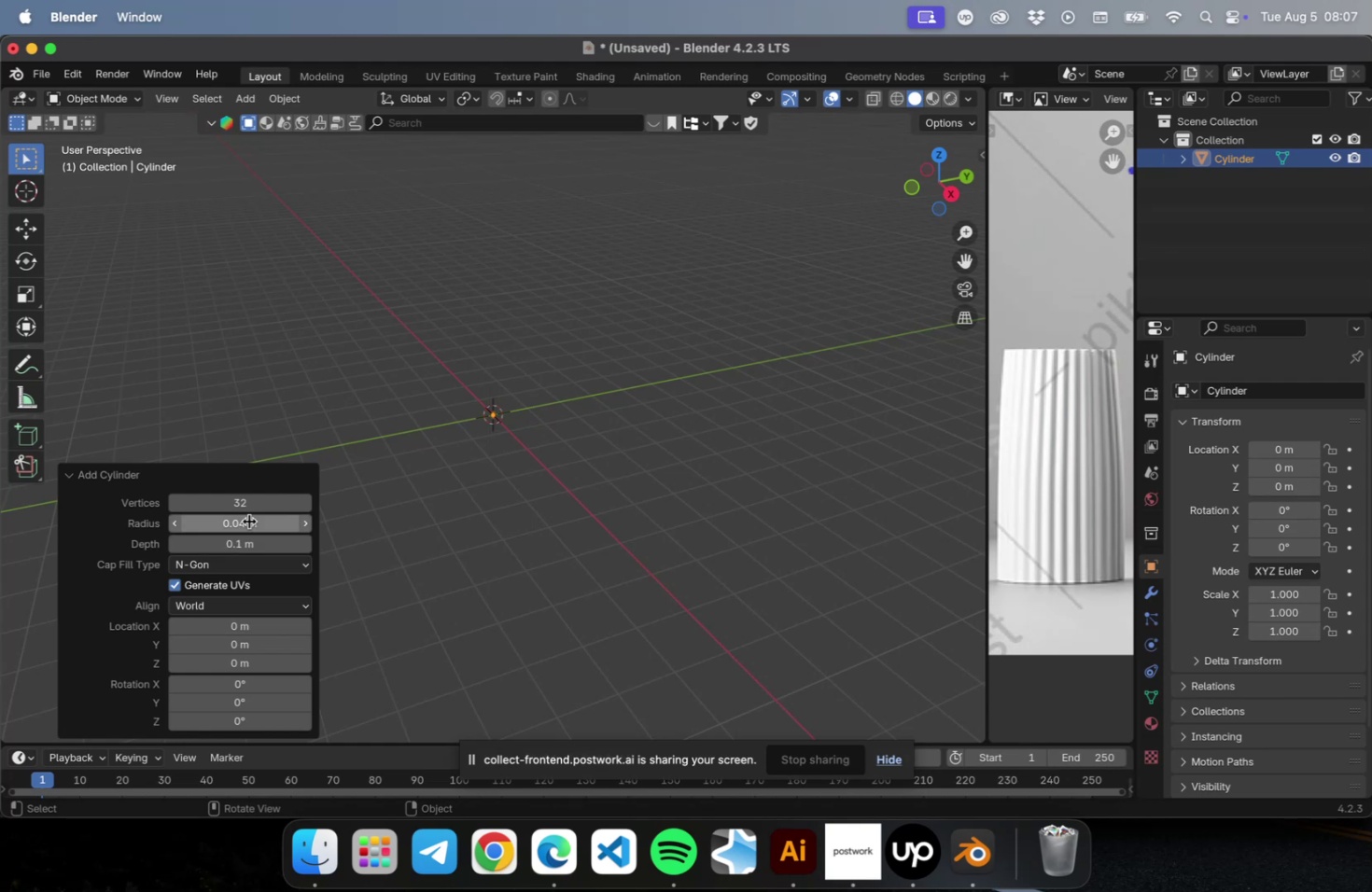 
key(NumpadDecimal)
 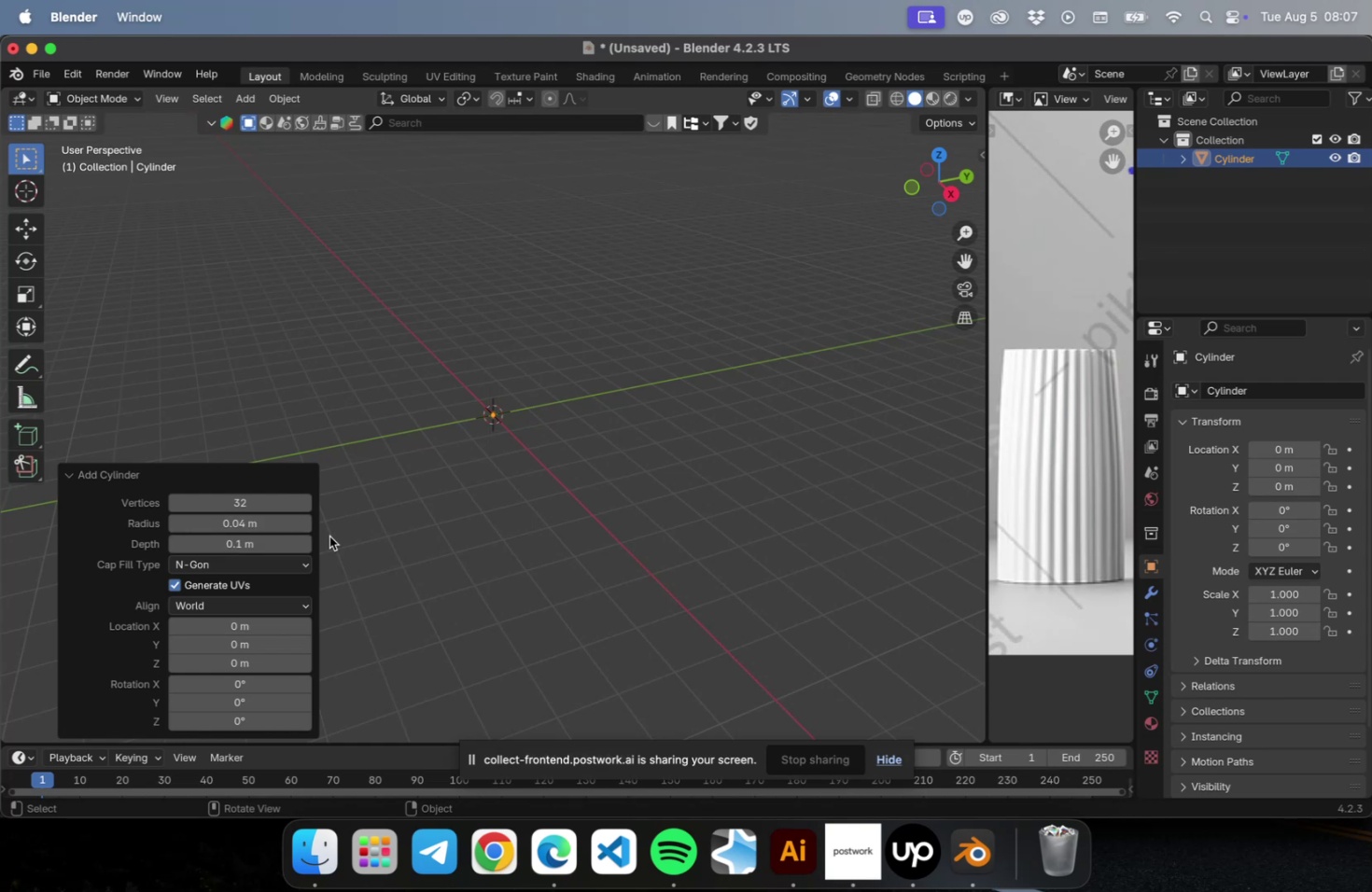 
left_click([516, 500])
 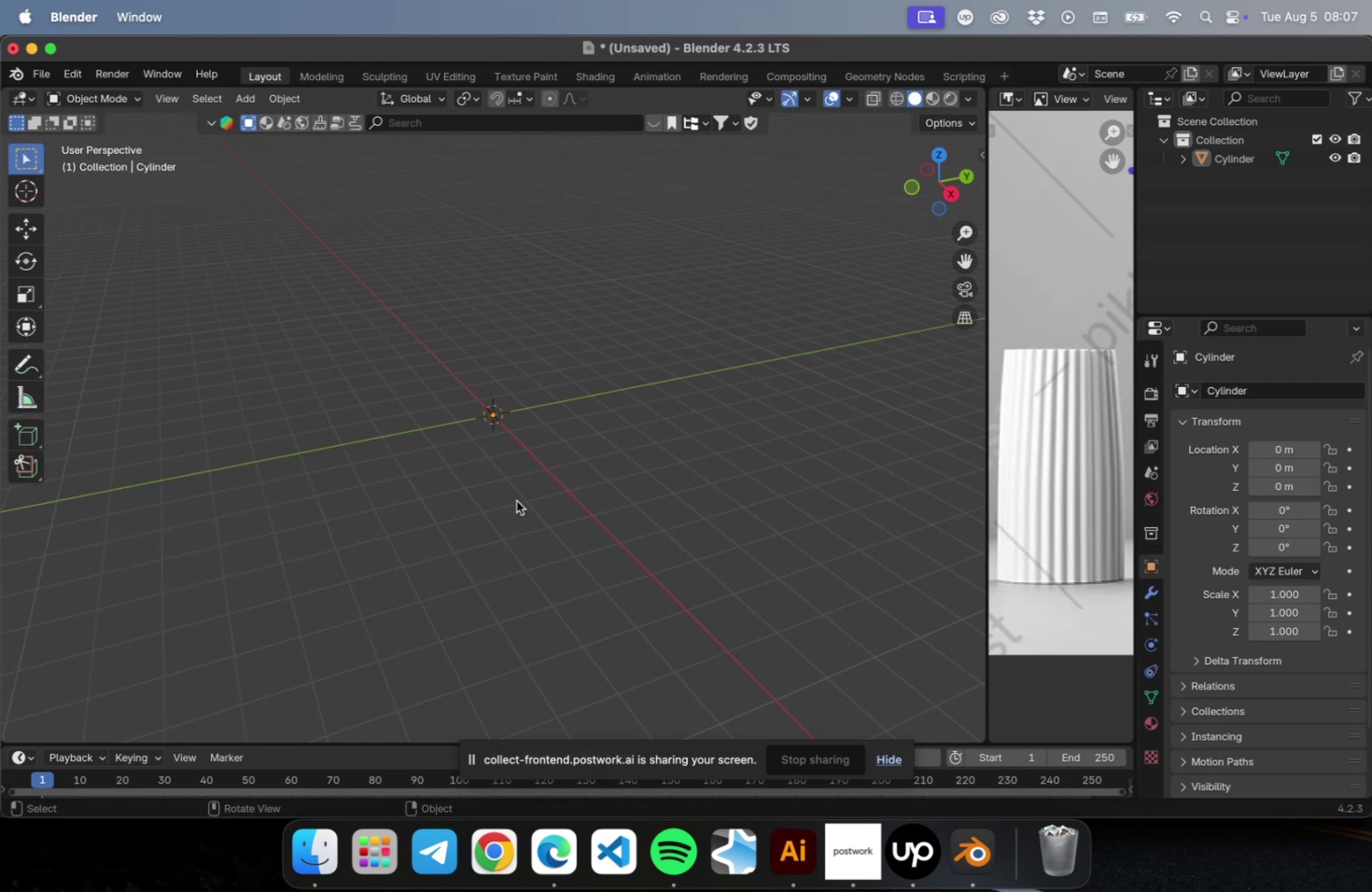 
key(NumLock)
 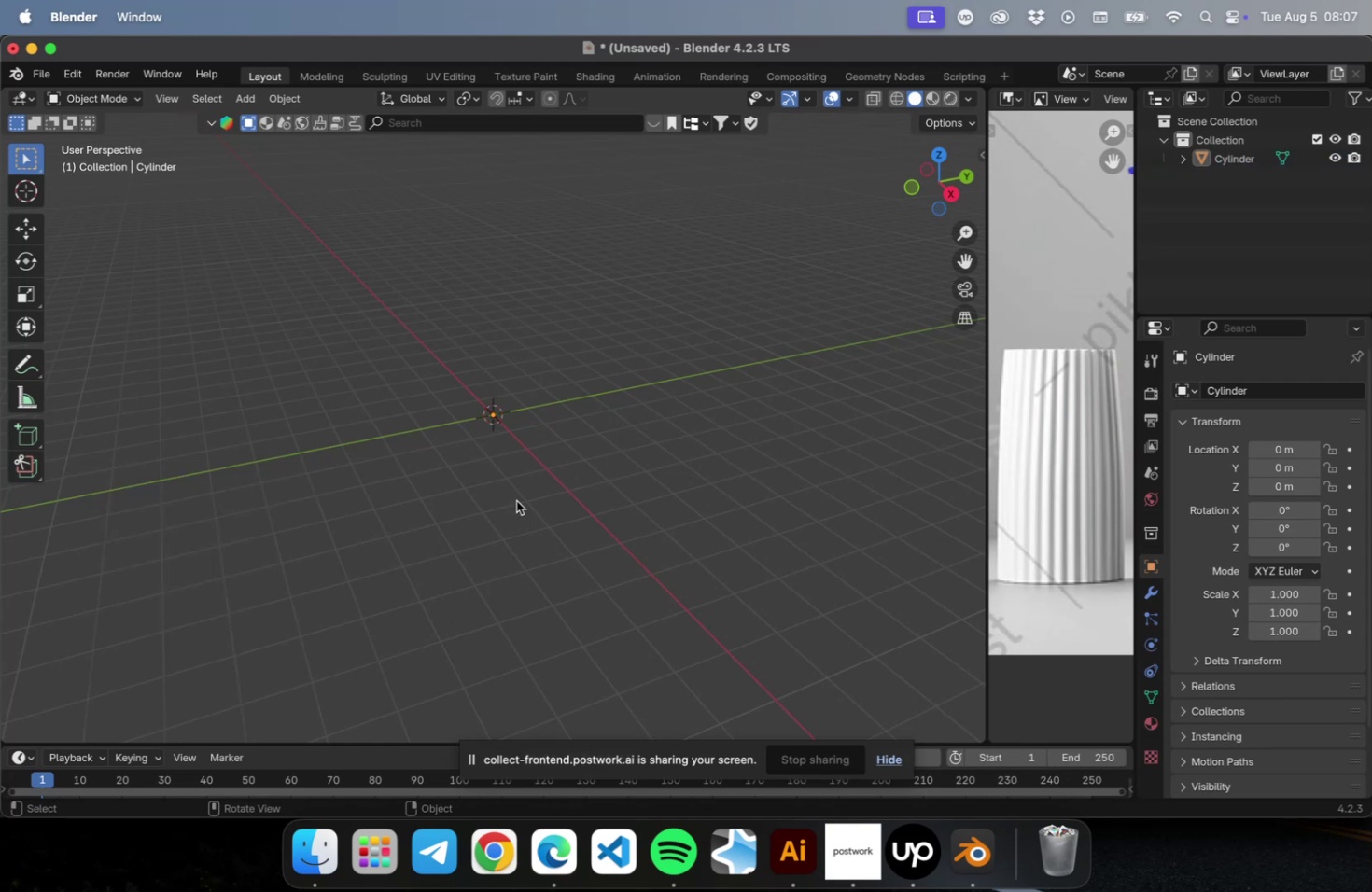 
key(NumpadDecimal)
 